 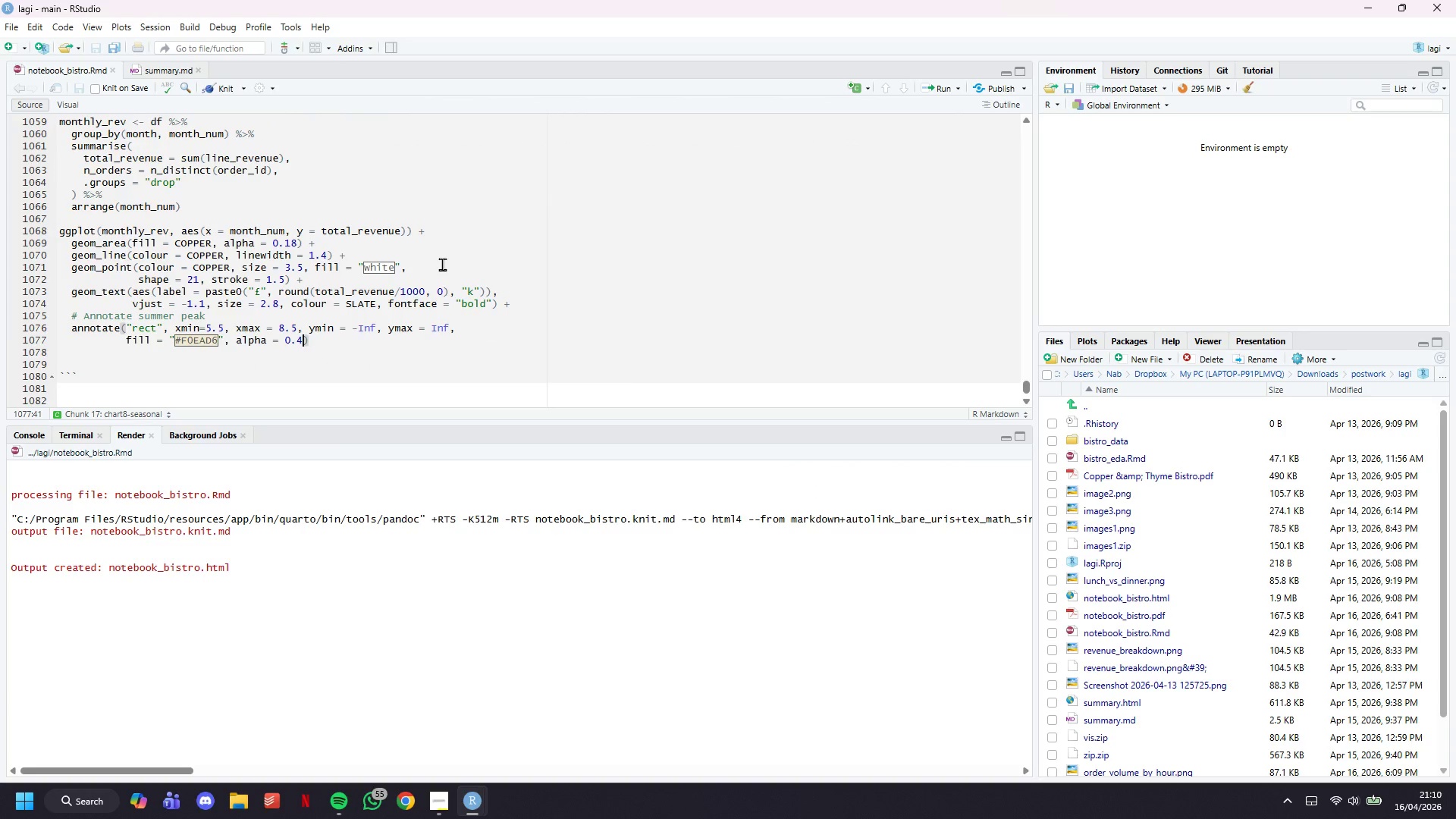 
key(ArrowRight)
 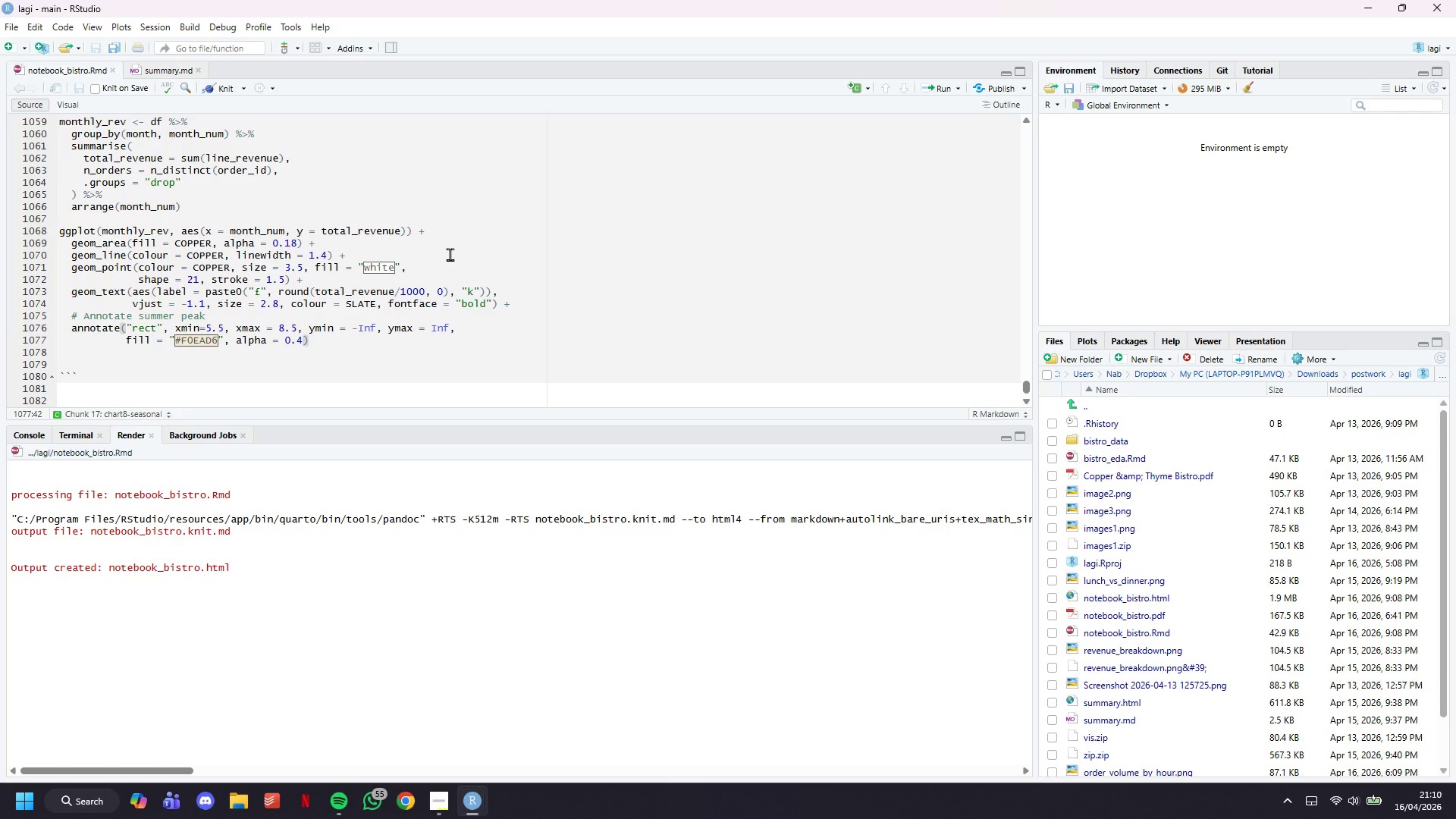 
key(Space)
 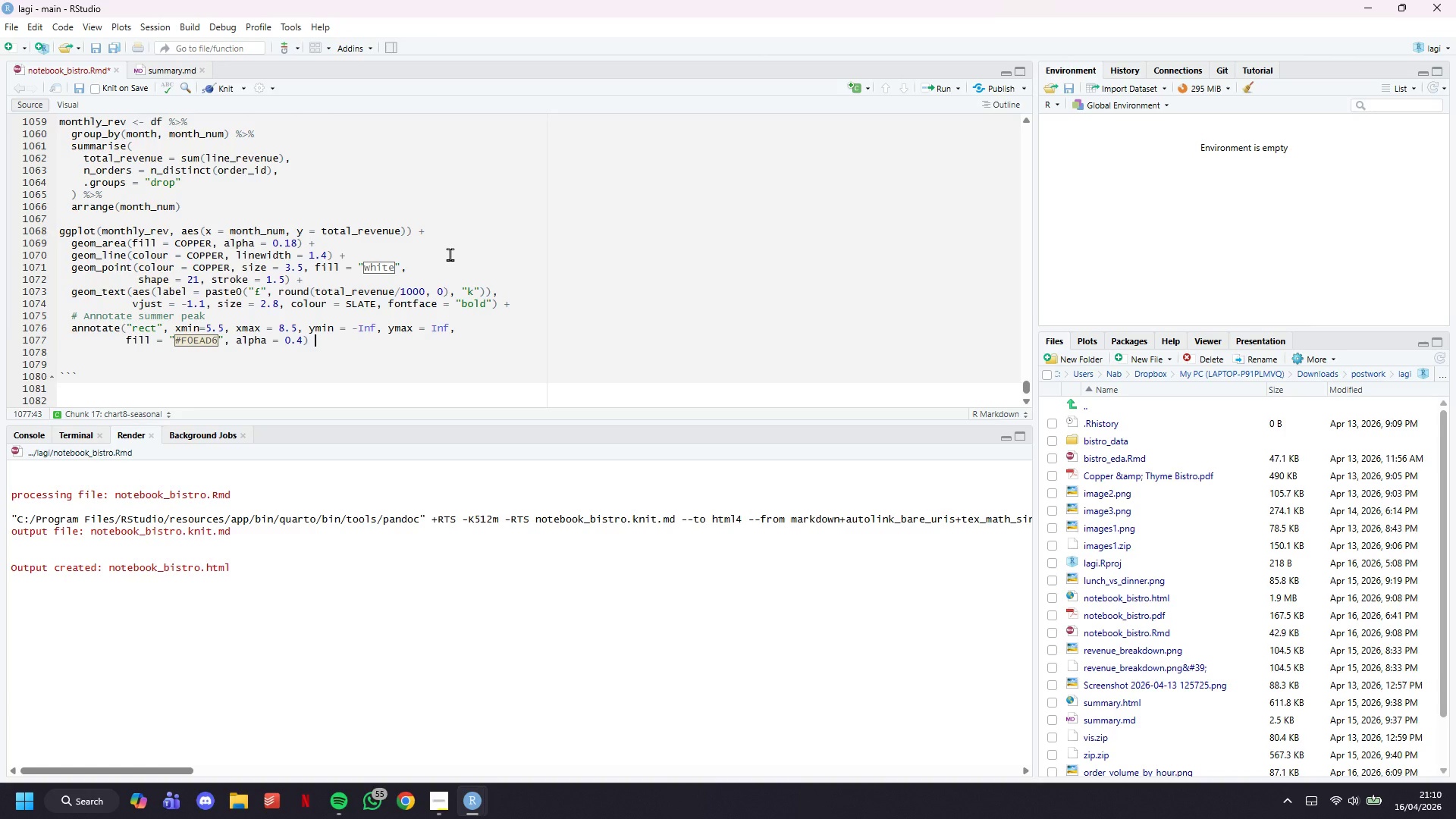 
key(Shift+Equal)
 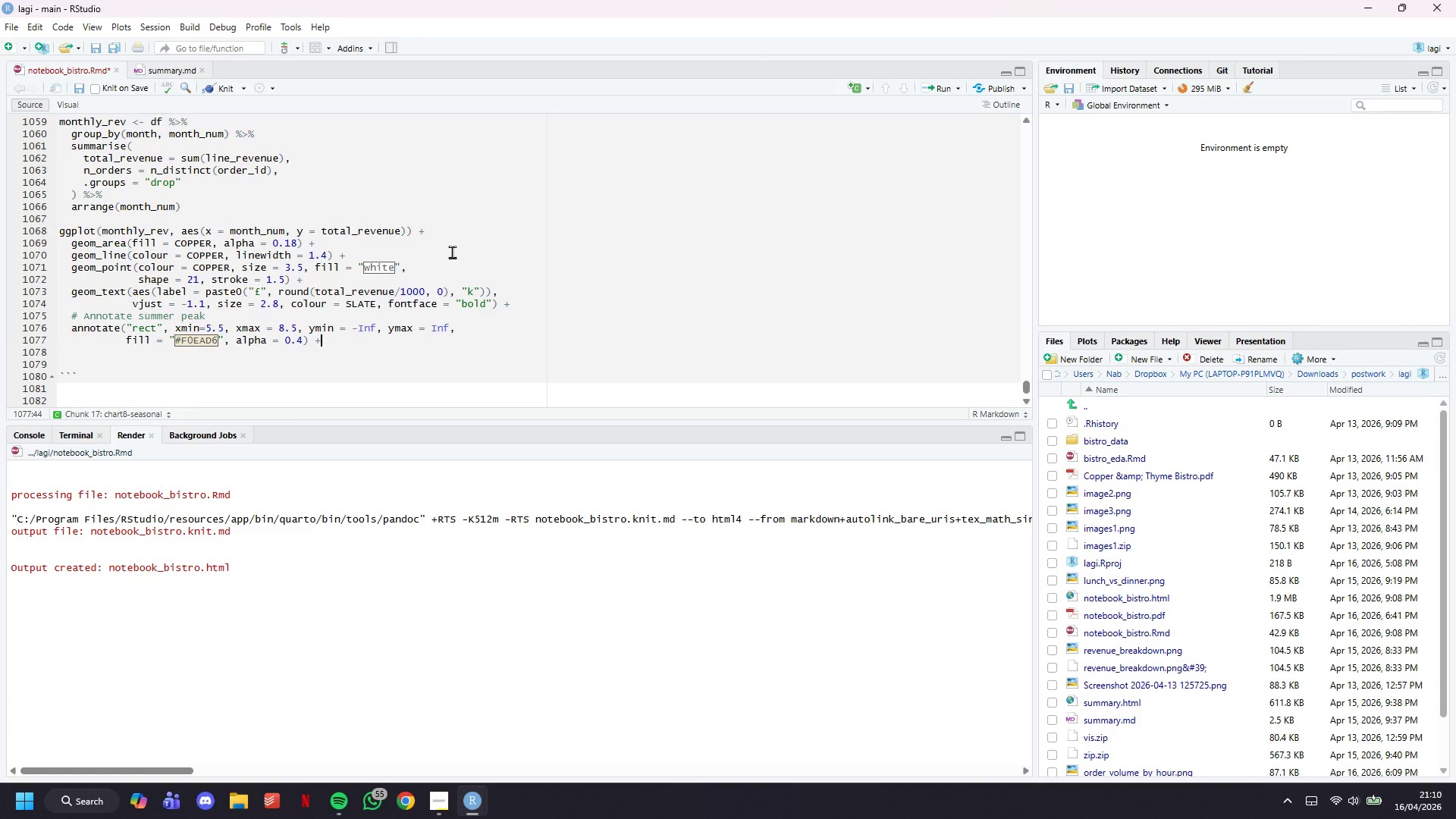 
key(Enter)
 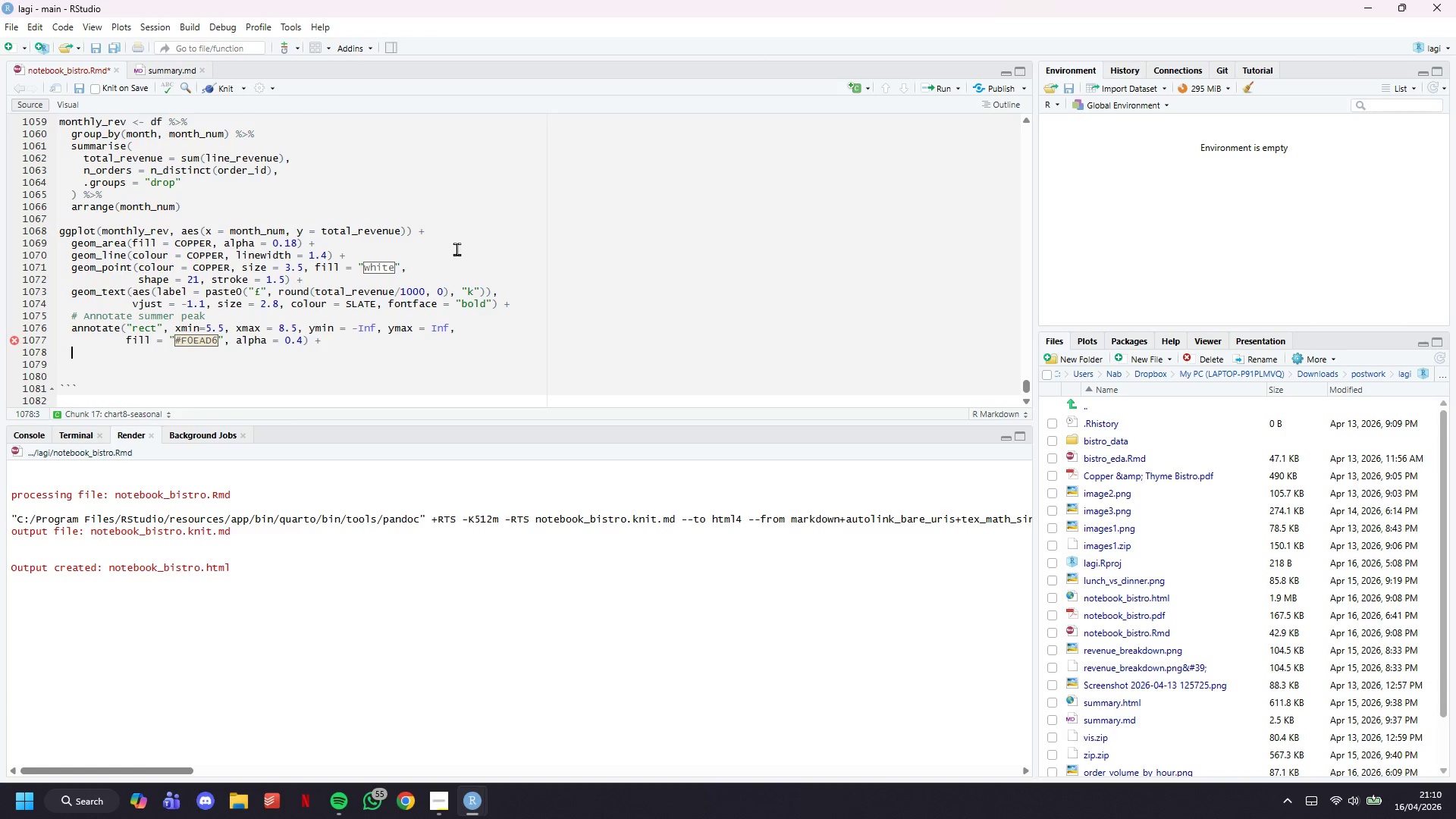 
wait(19.23)
 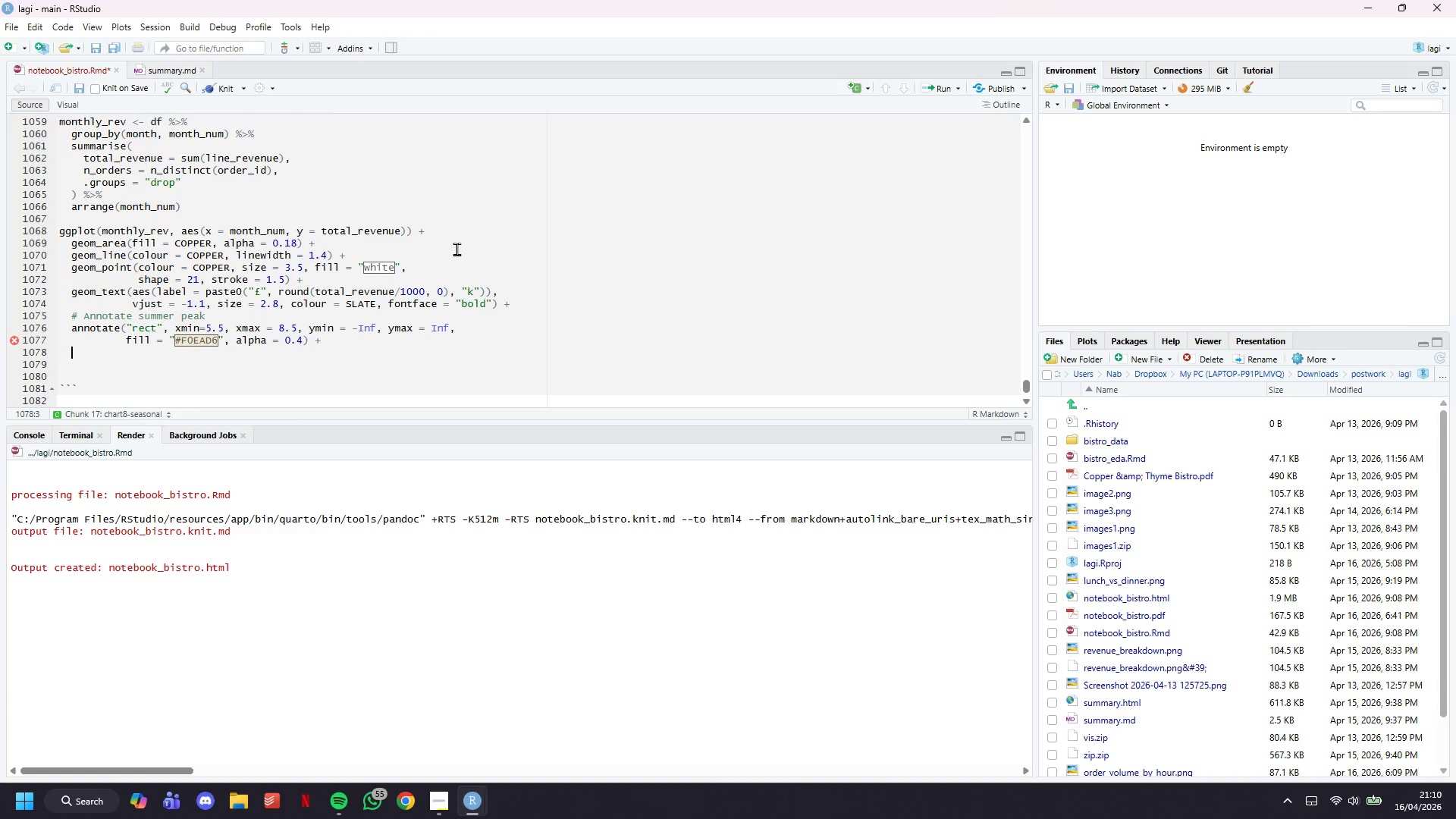 
scroll: coordinate [388, 310], scroll_direction: down, amount: 3.0
 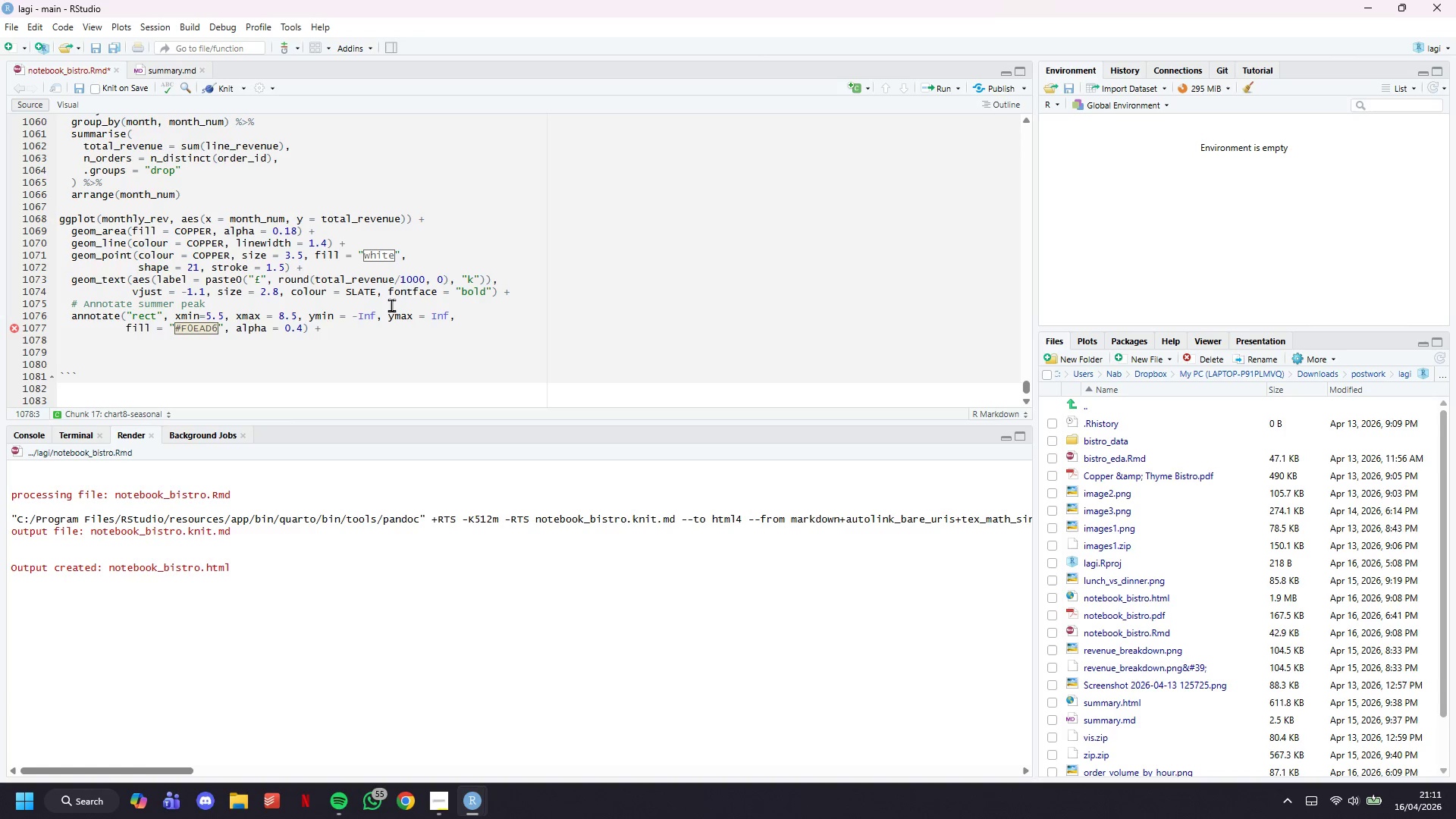 
type(annotate()
 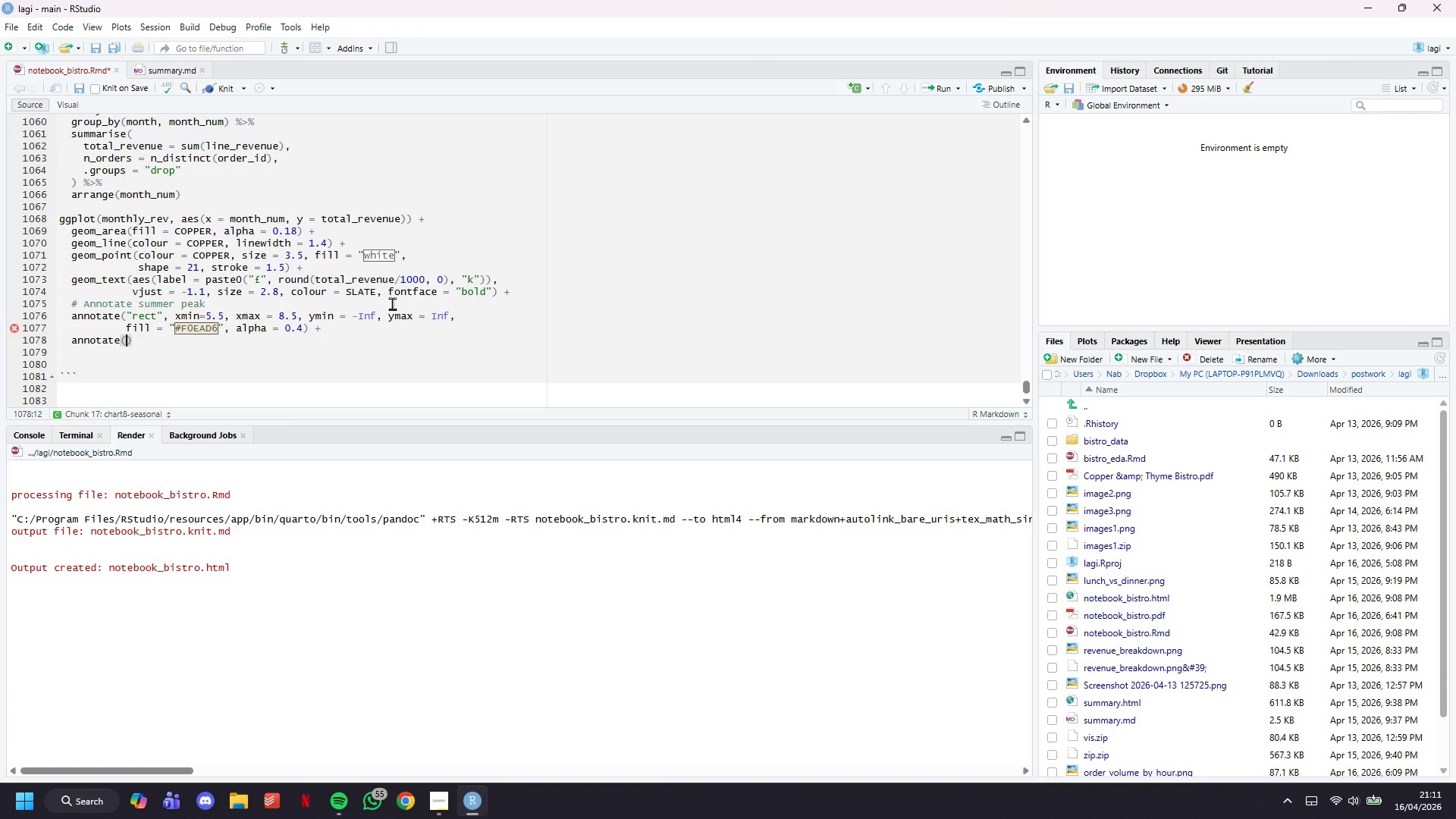 
wait(6.8)
 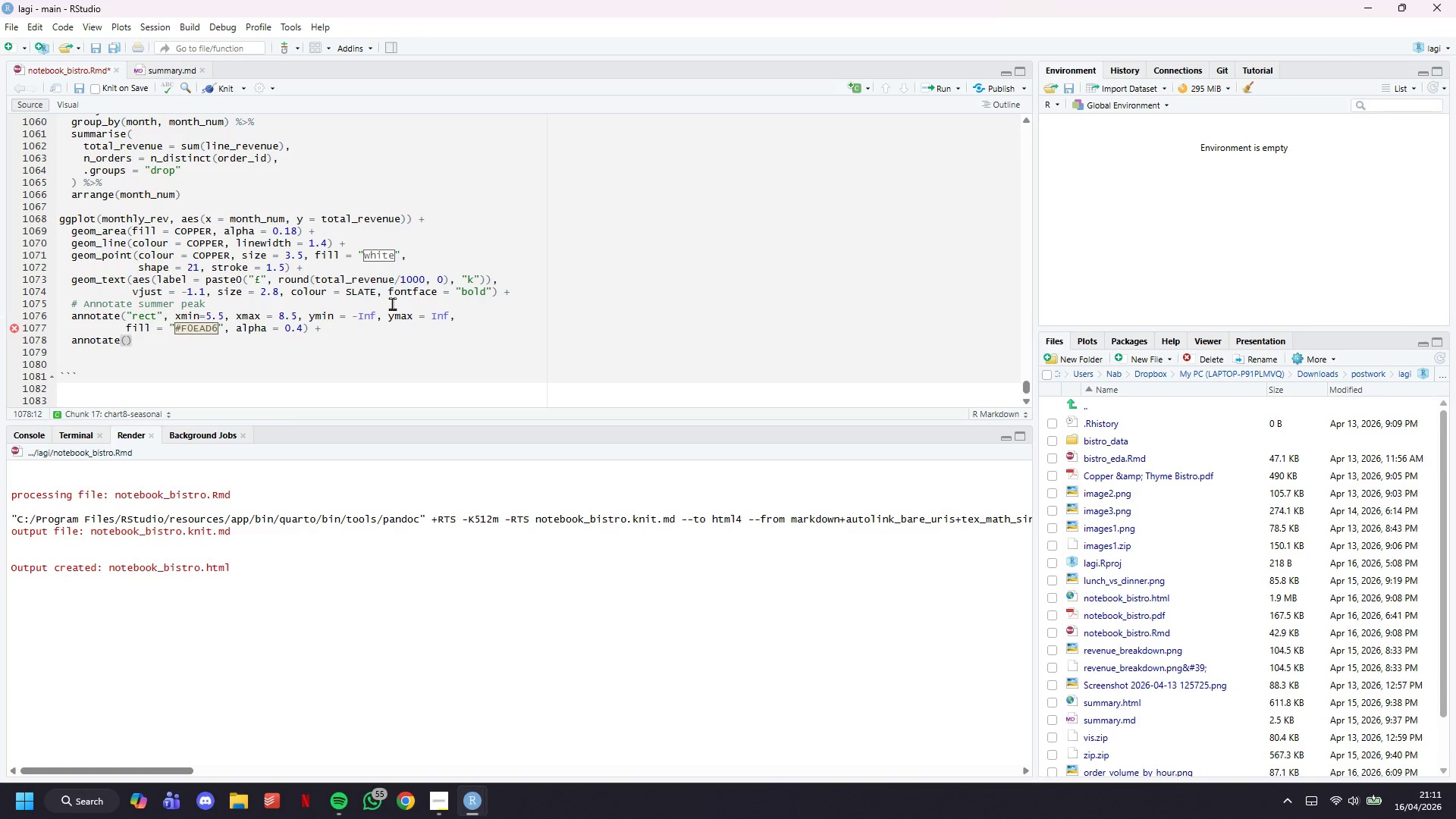 
type("text)
 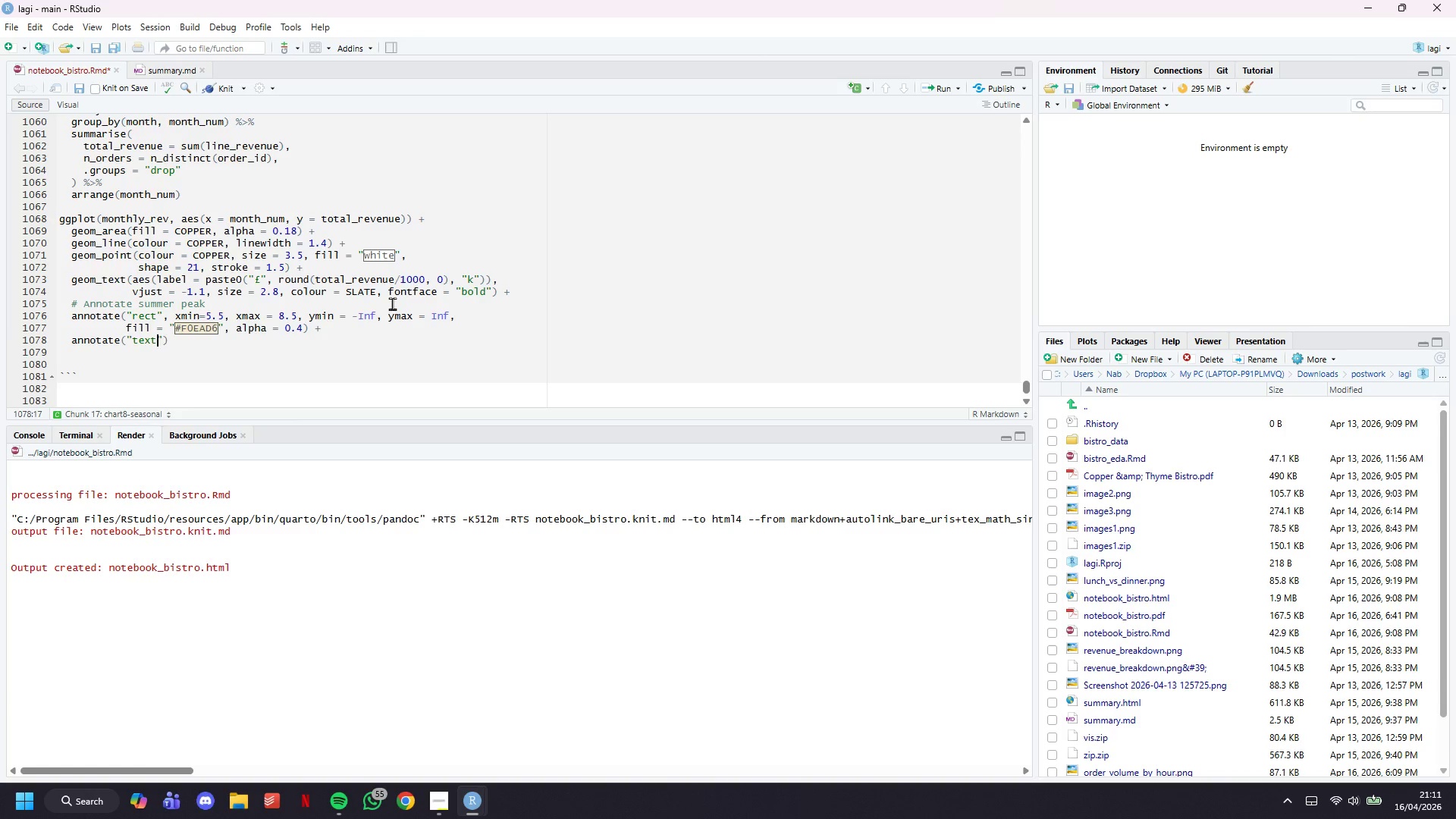 
key(ArrowRight)
 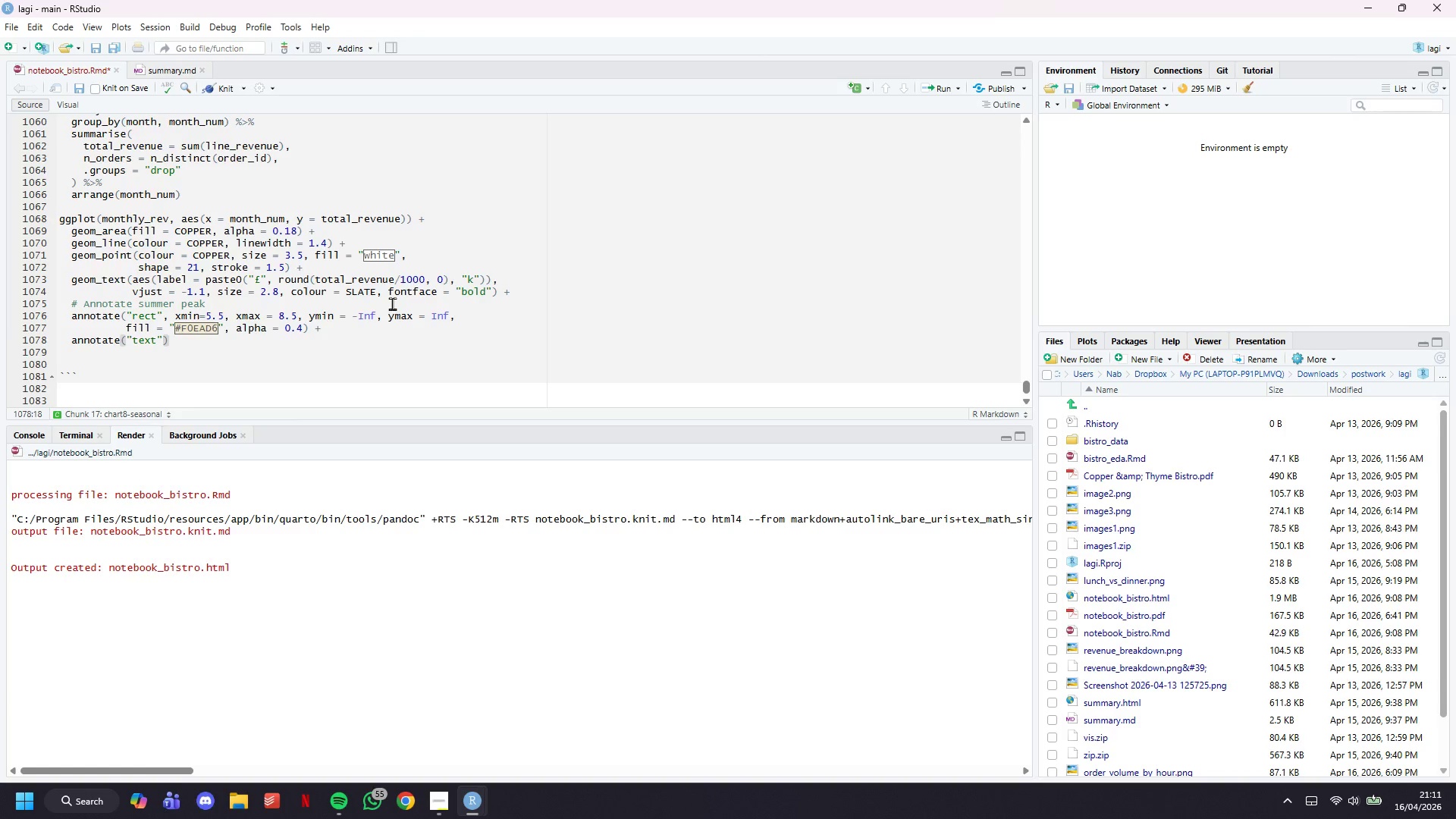 
wait(8.8)
 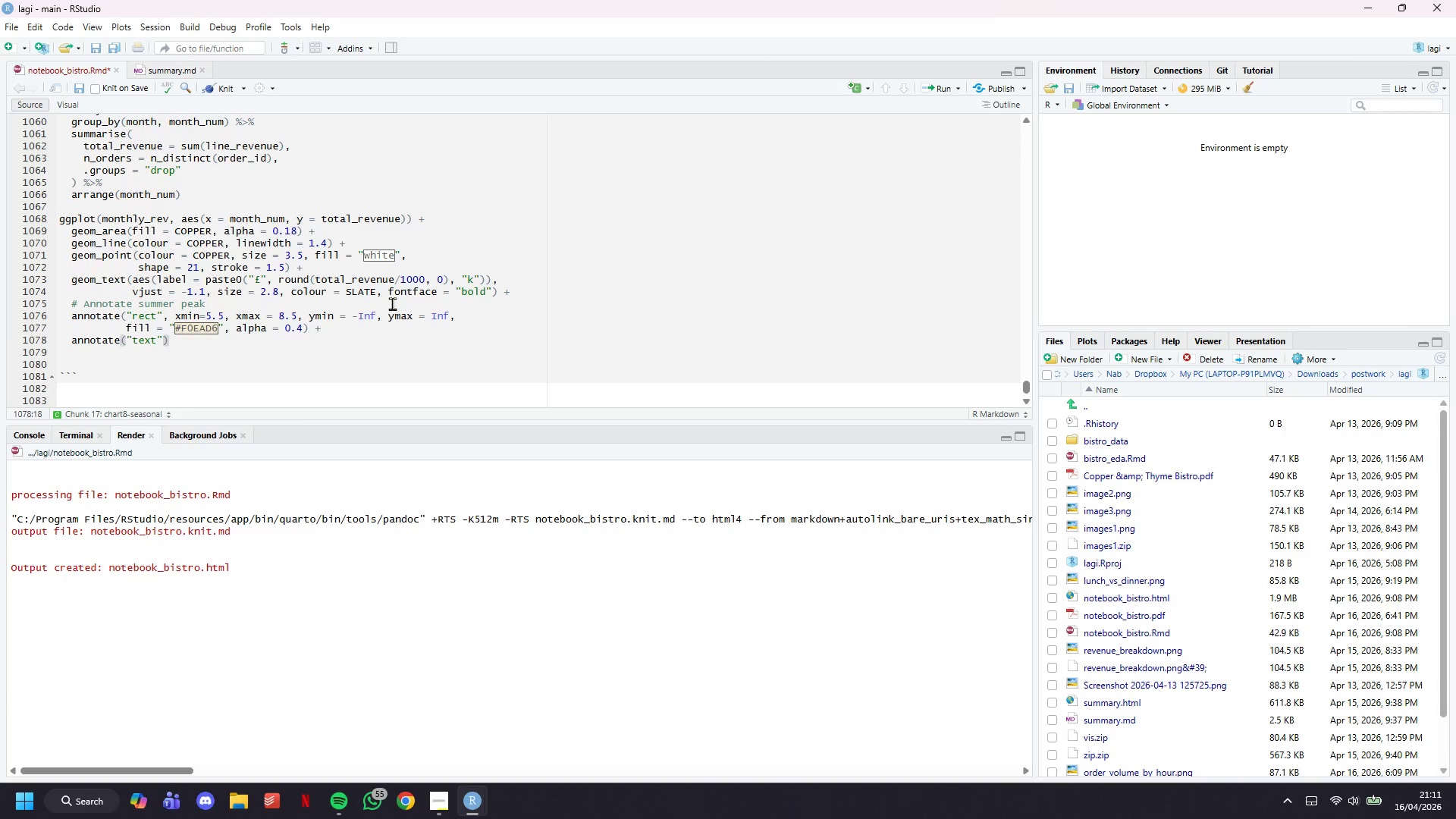 
key(Comma)
 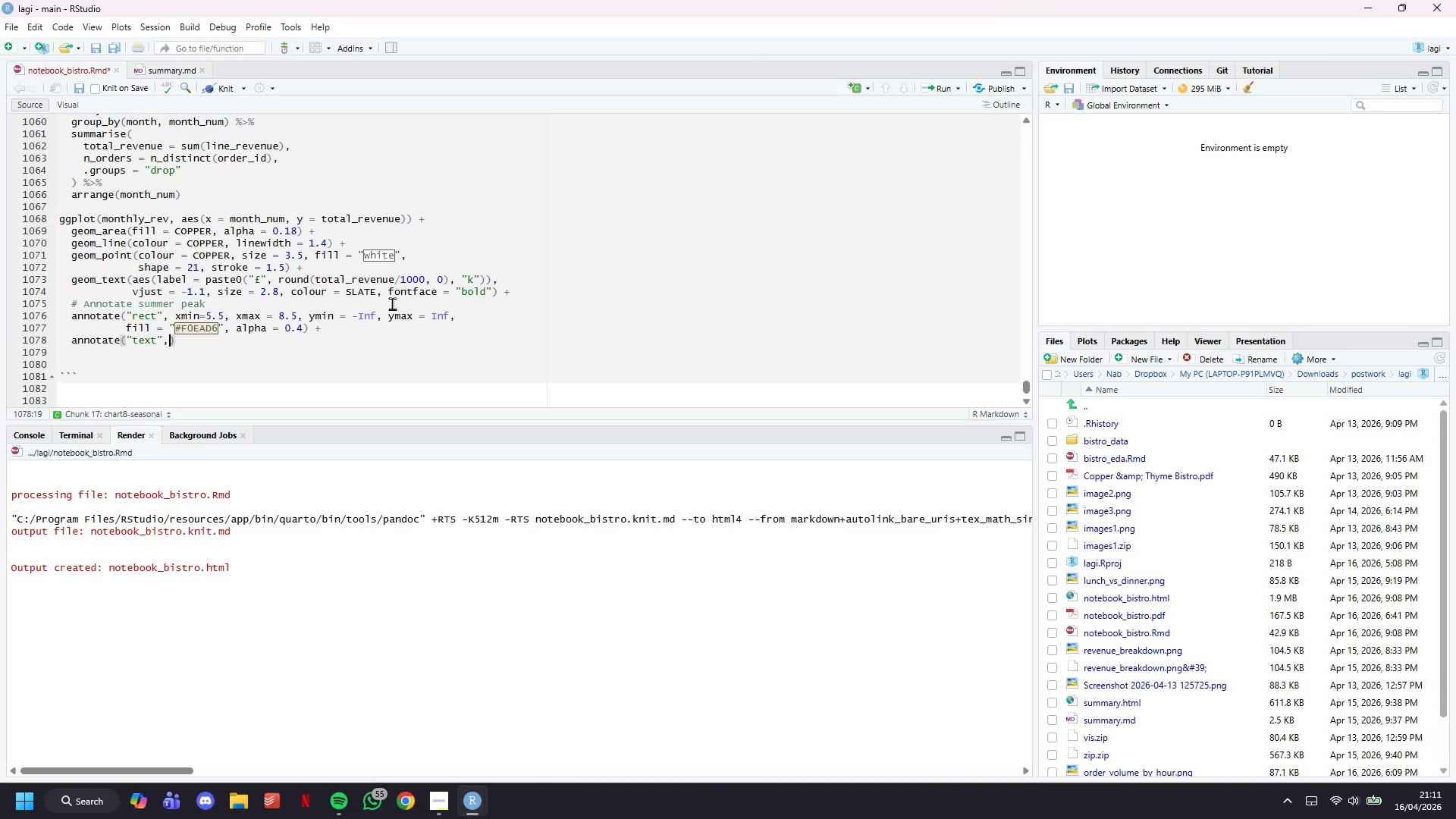 
key(Space)
 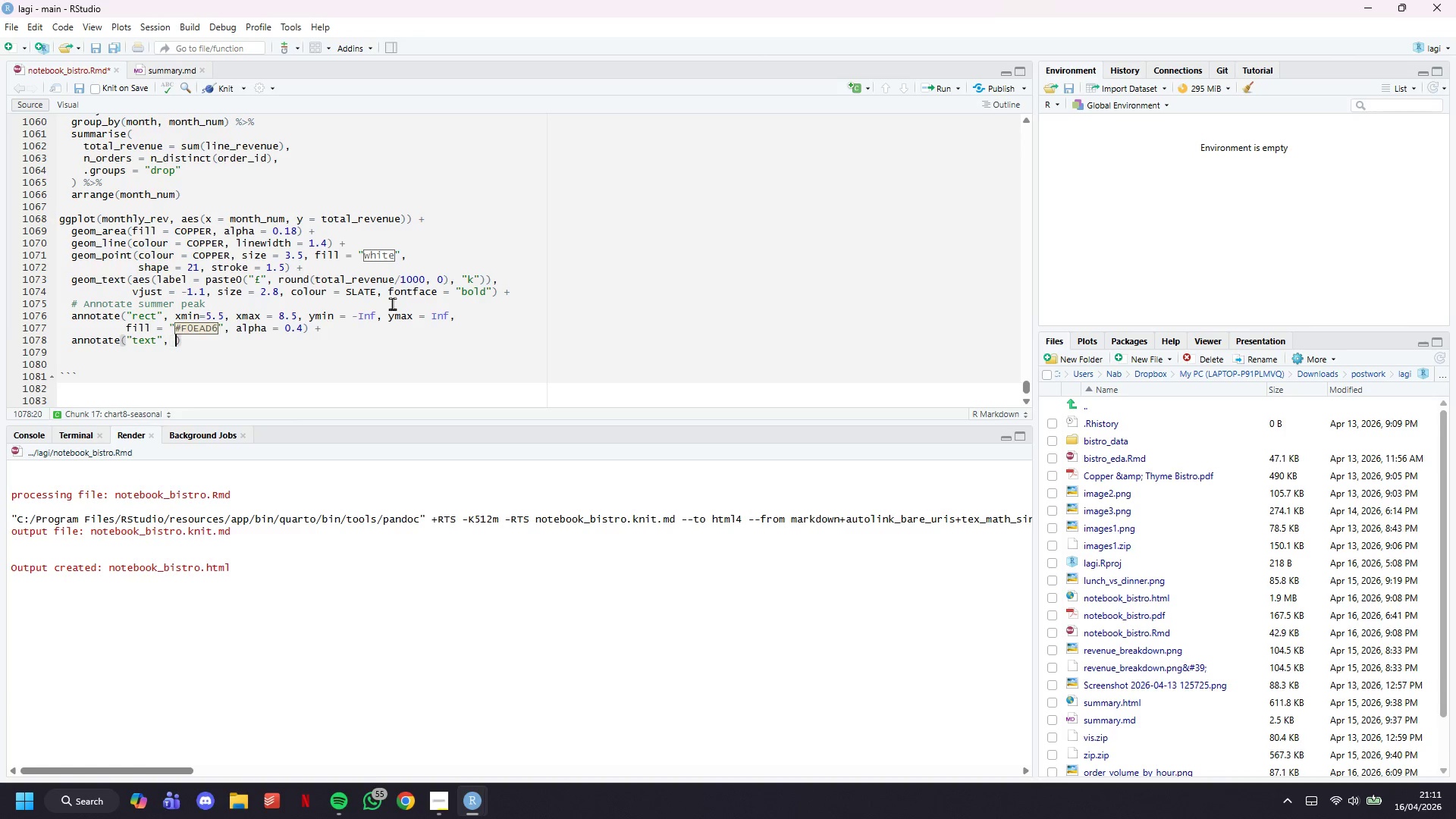 
key(X)
 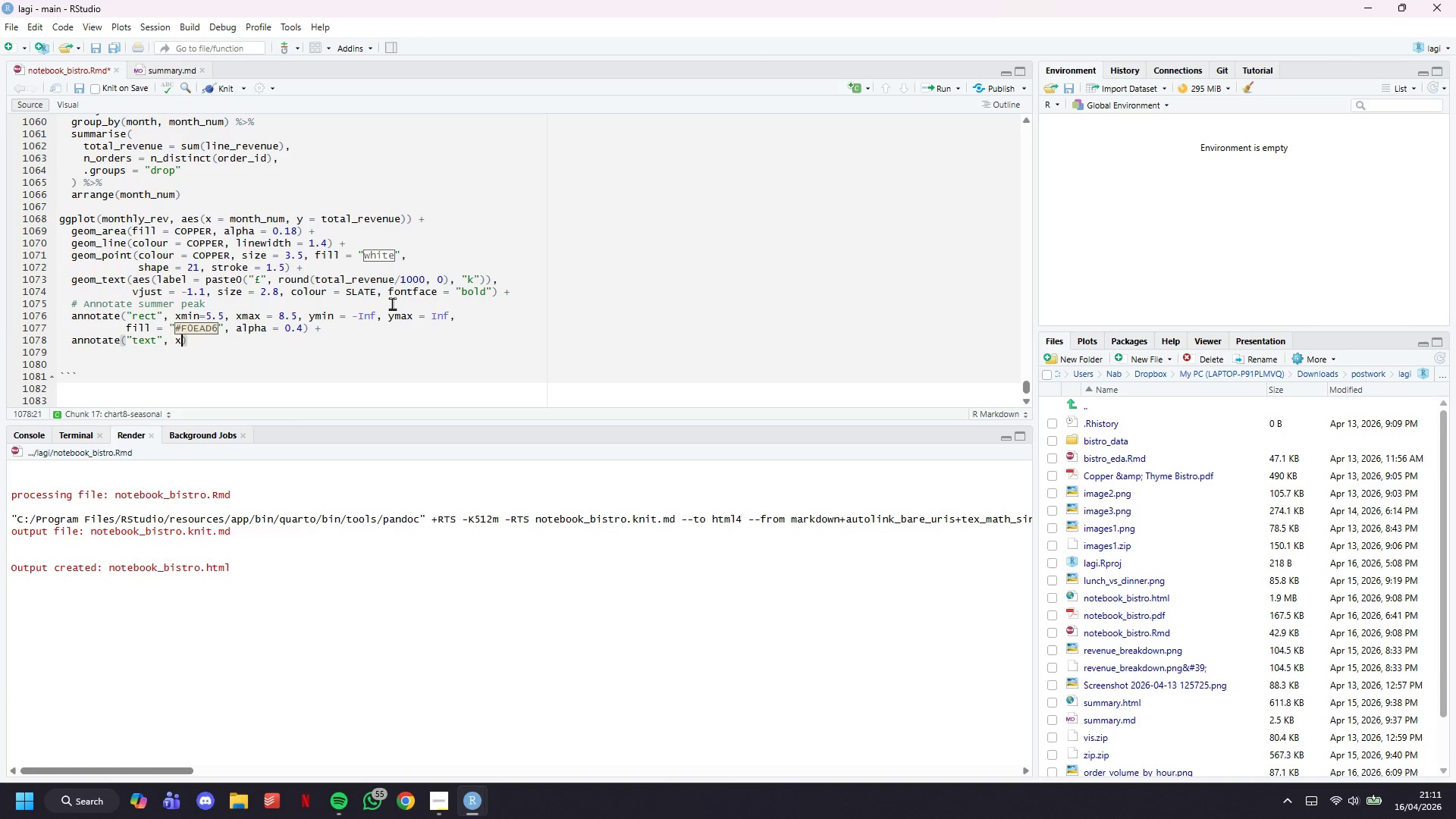 
key(Space)
 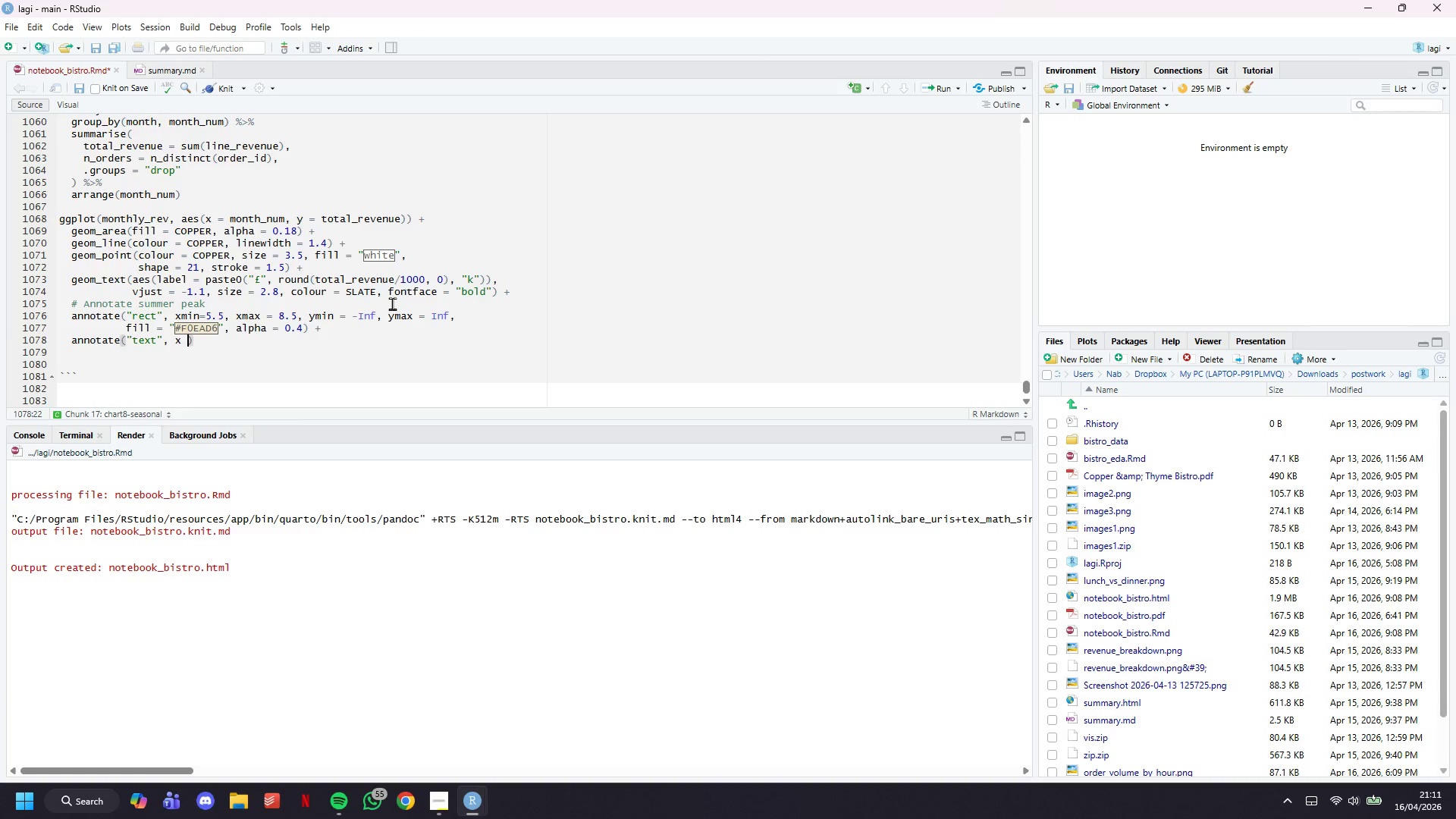 
key(Equal)
 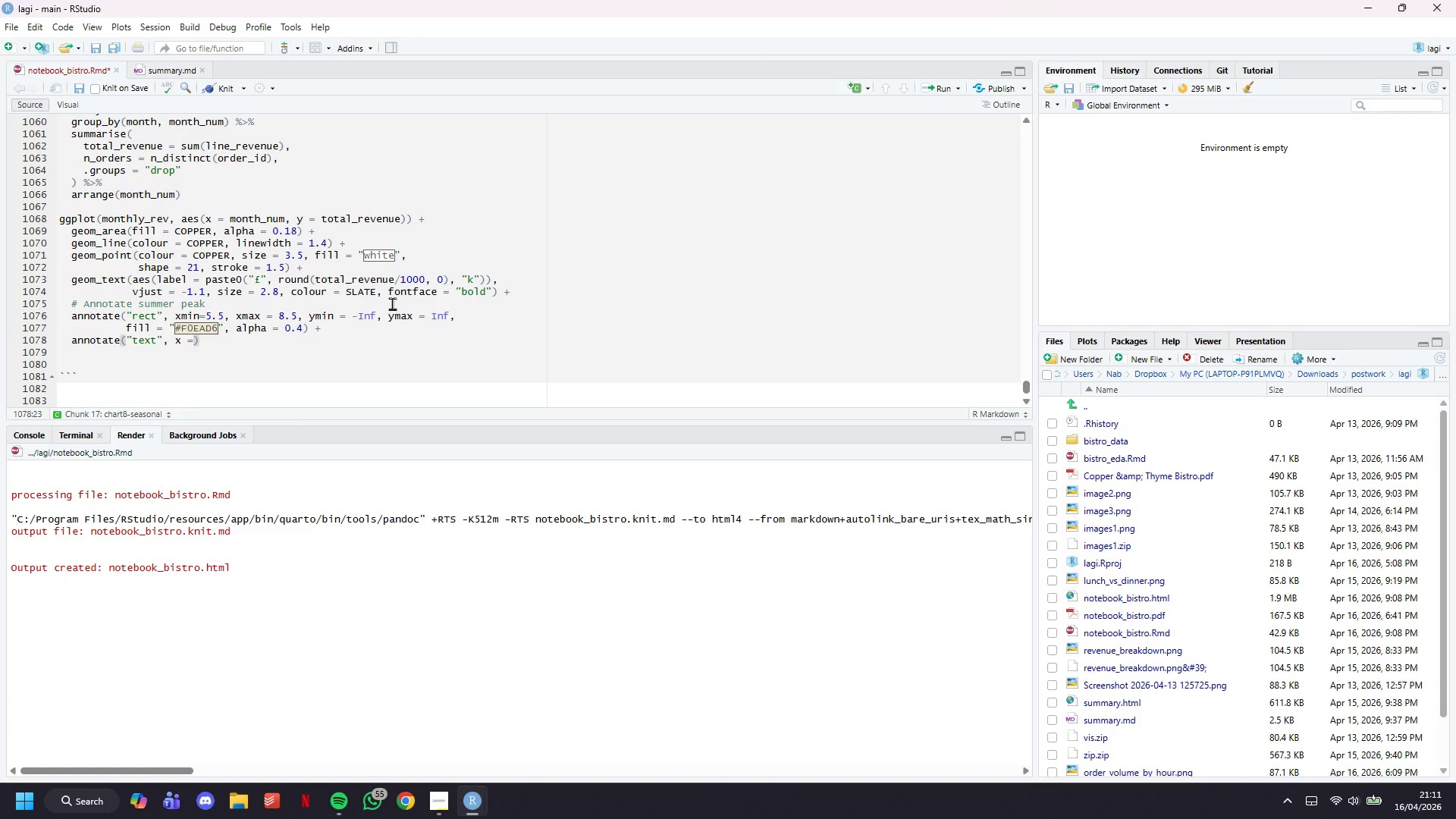 
key(Space)
 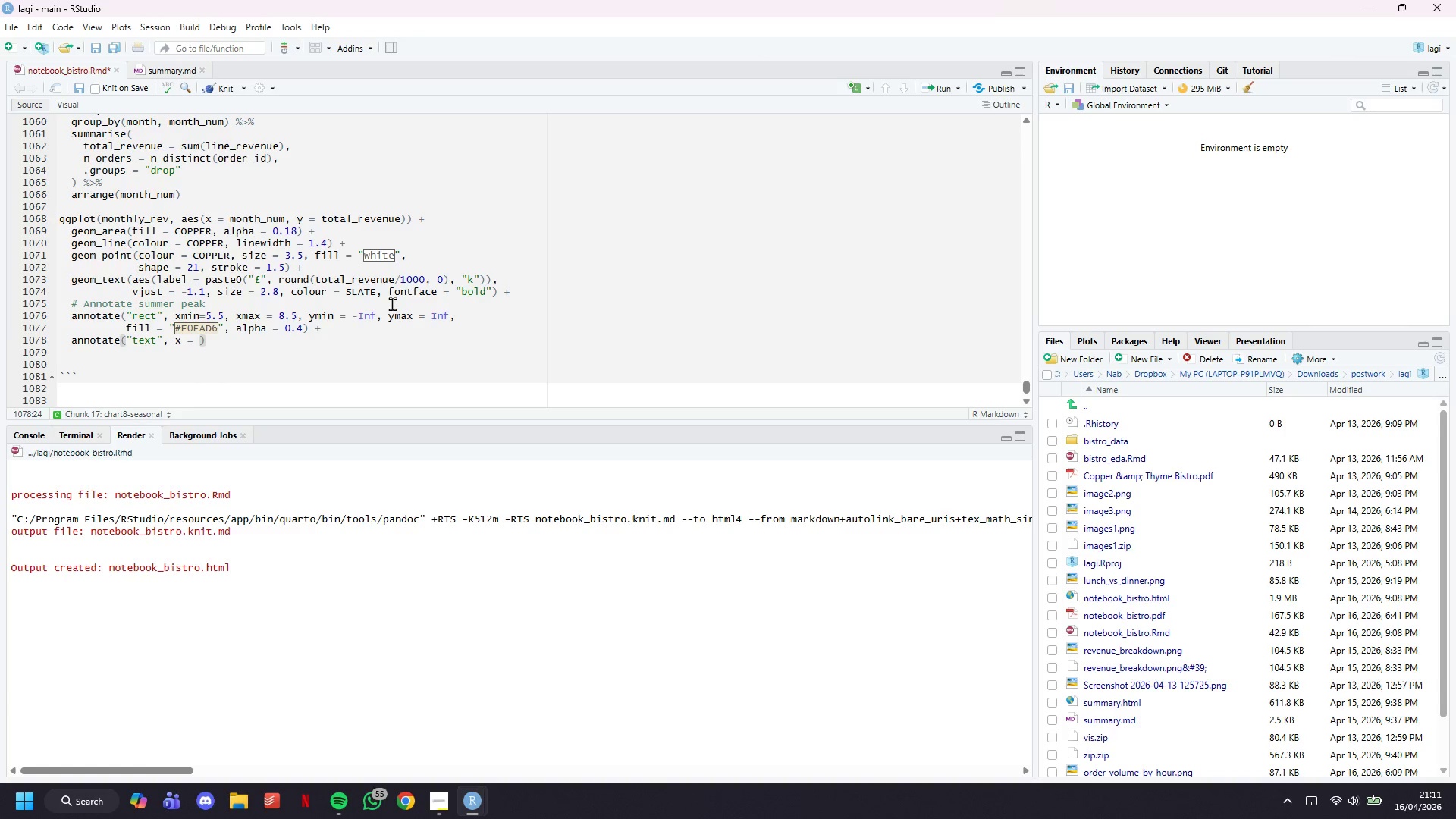 
key(7)
 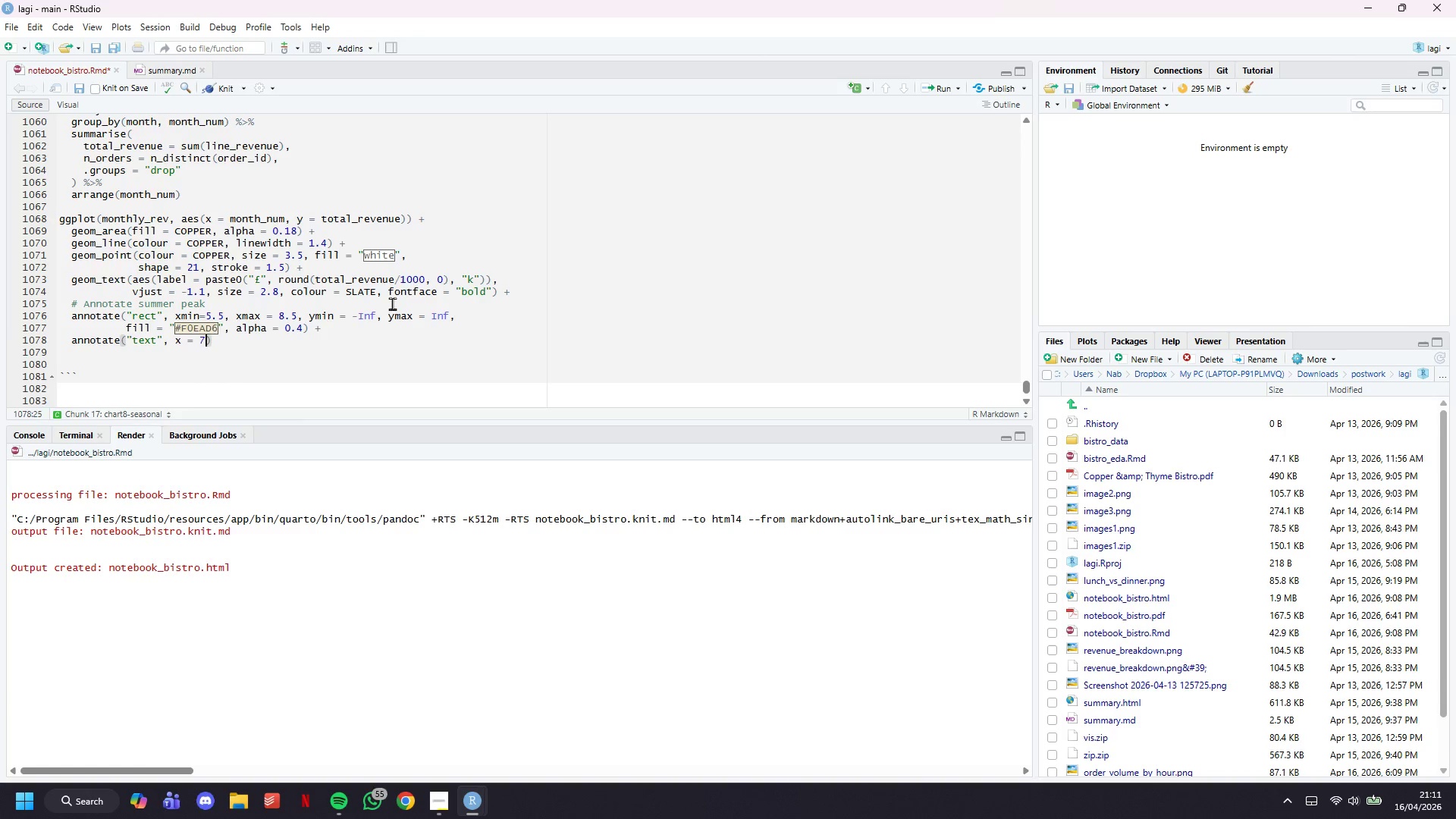 
key(Comma)
 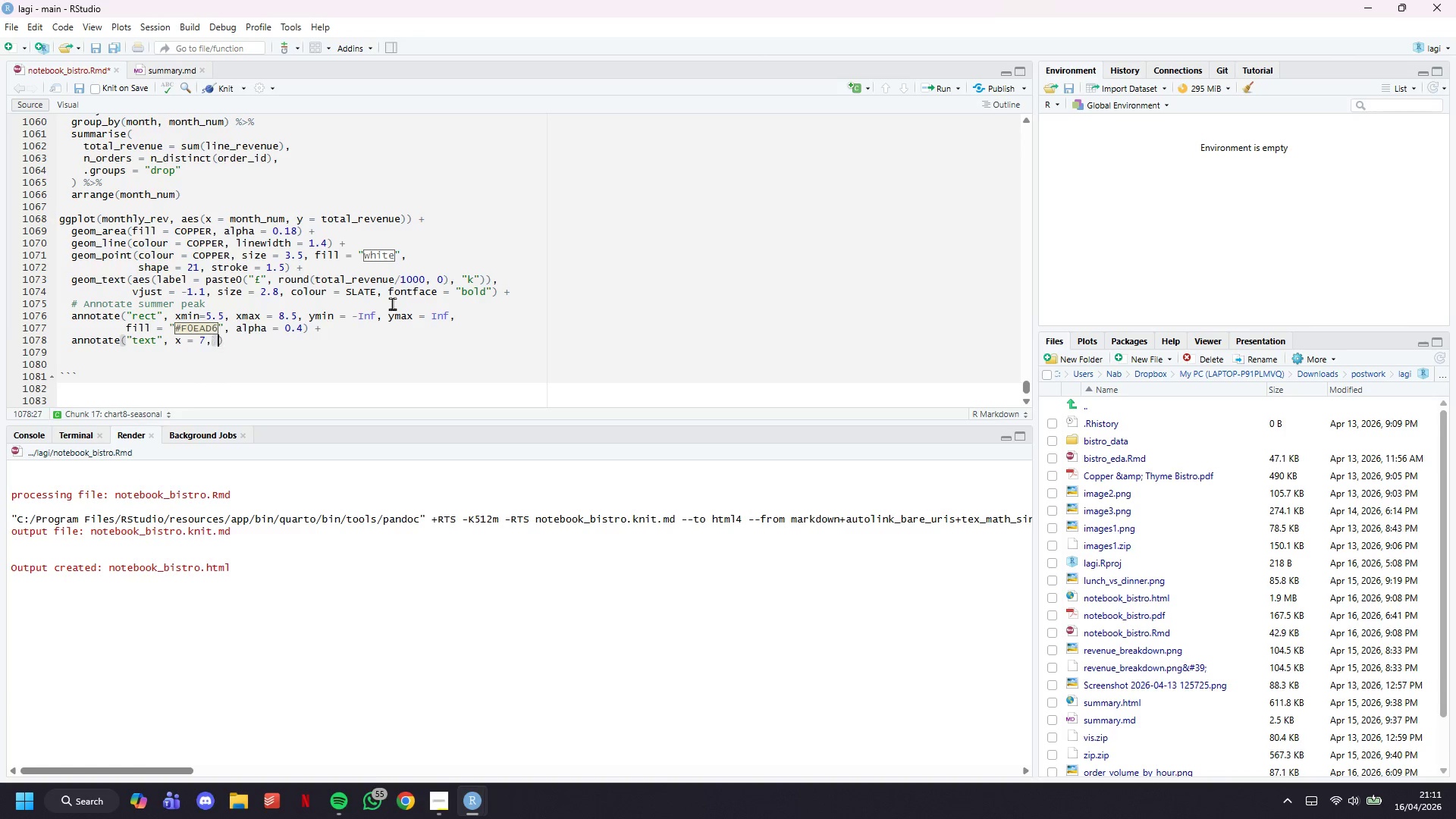 
key(Space)
 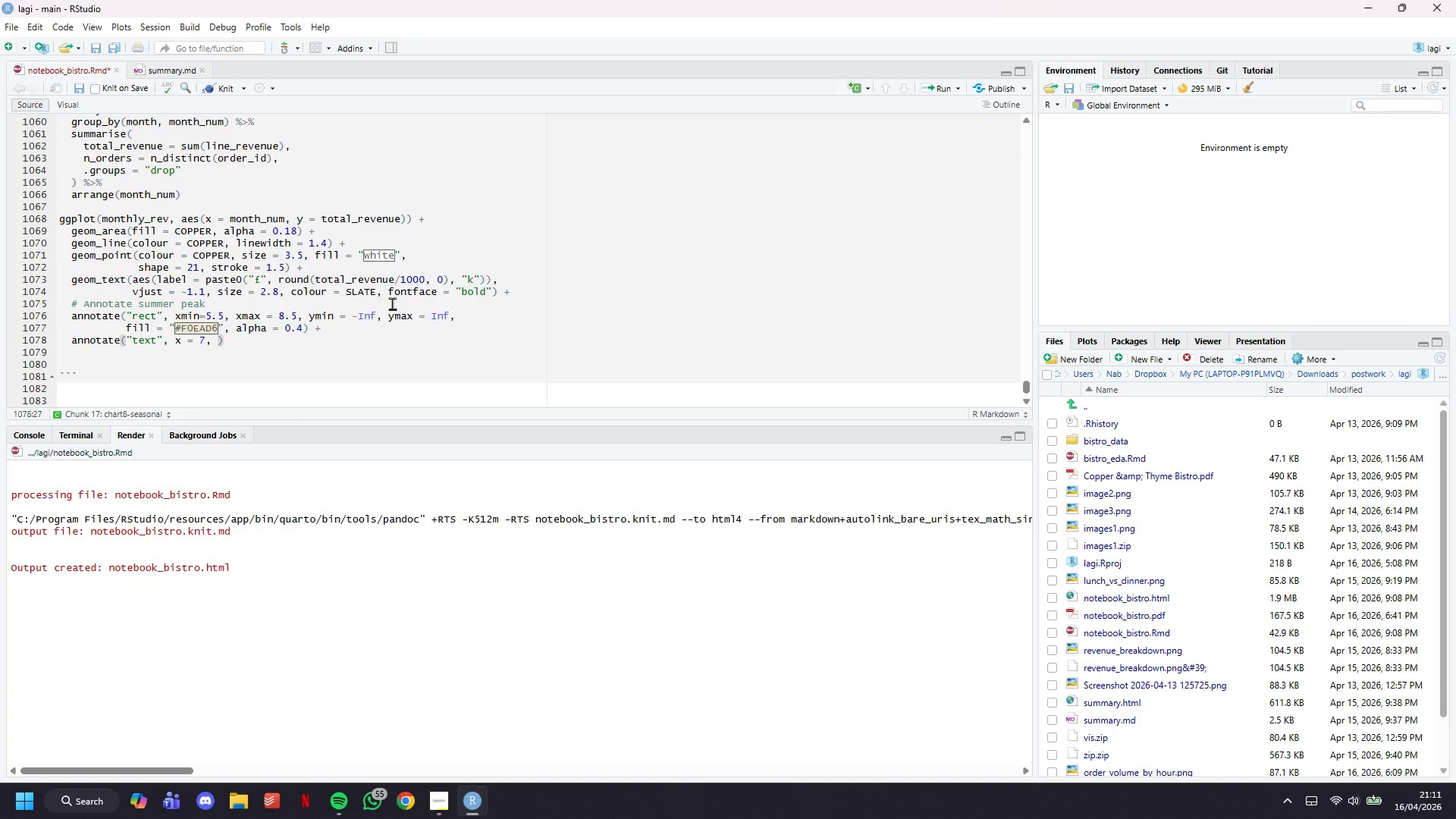 
wait(10.52)
 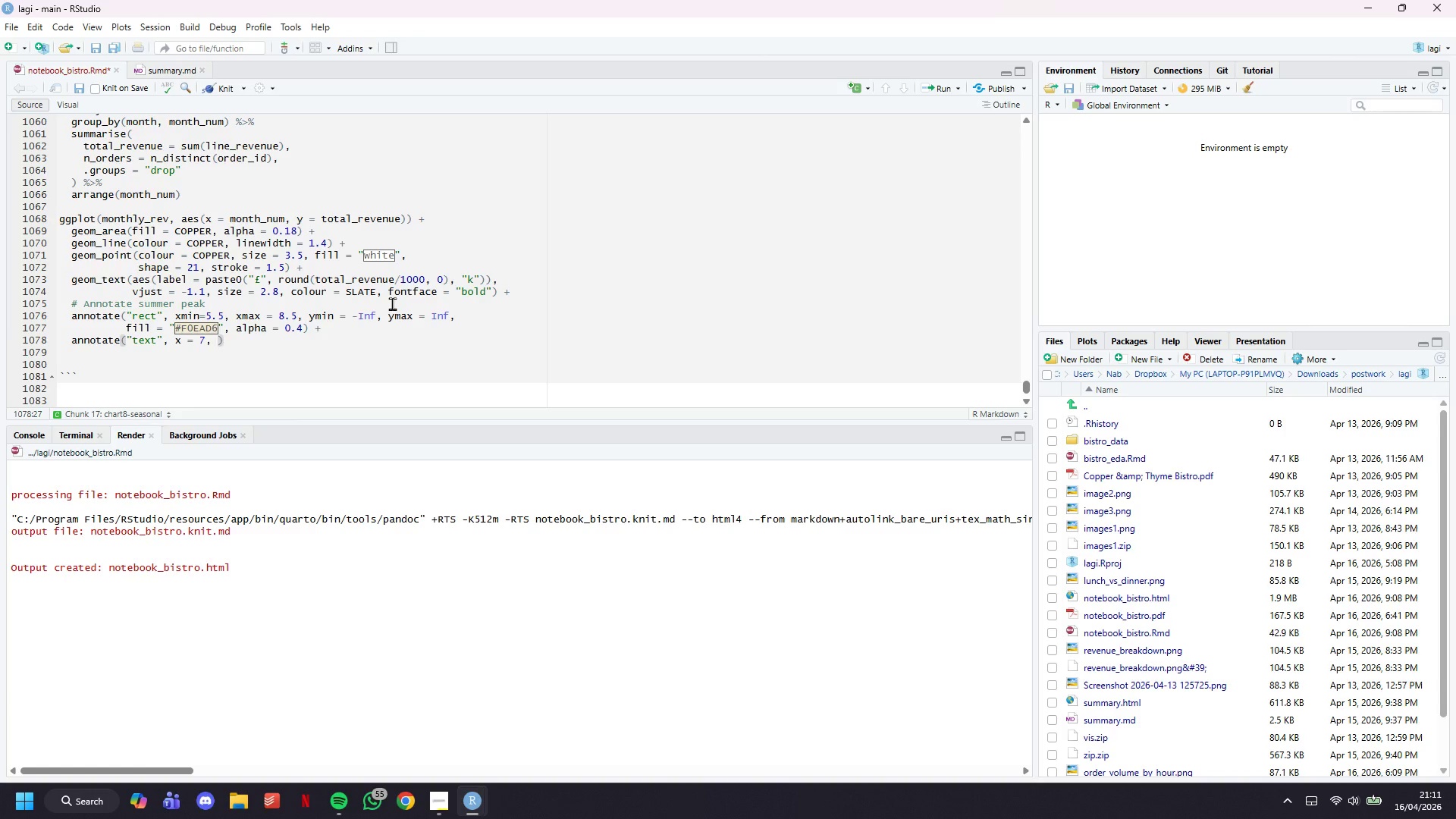 
type(y = max(monthly_)
 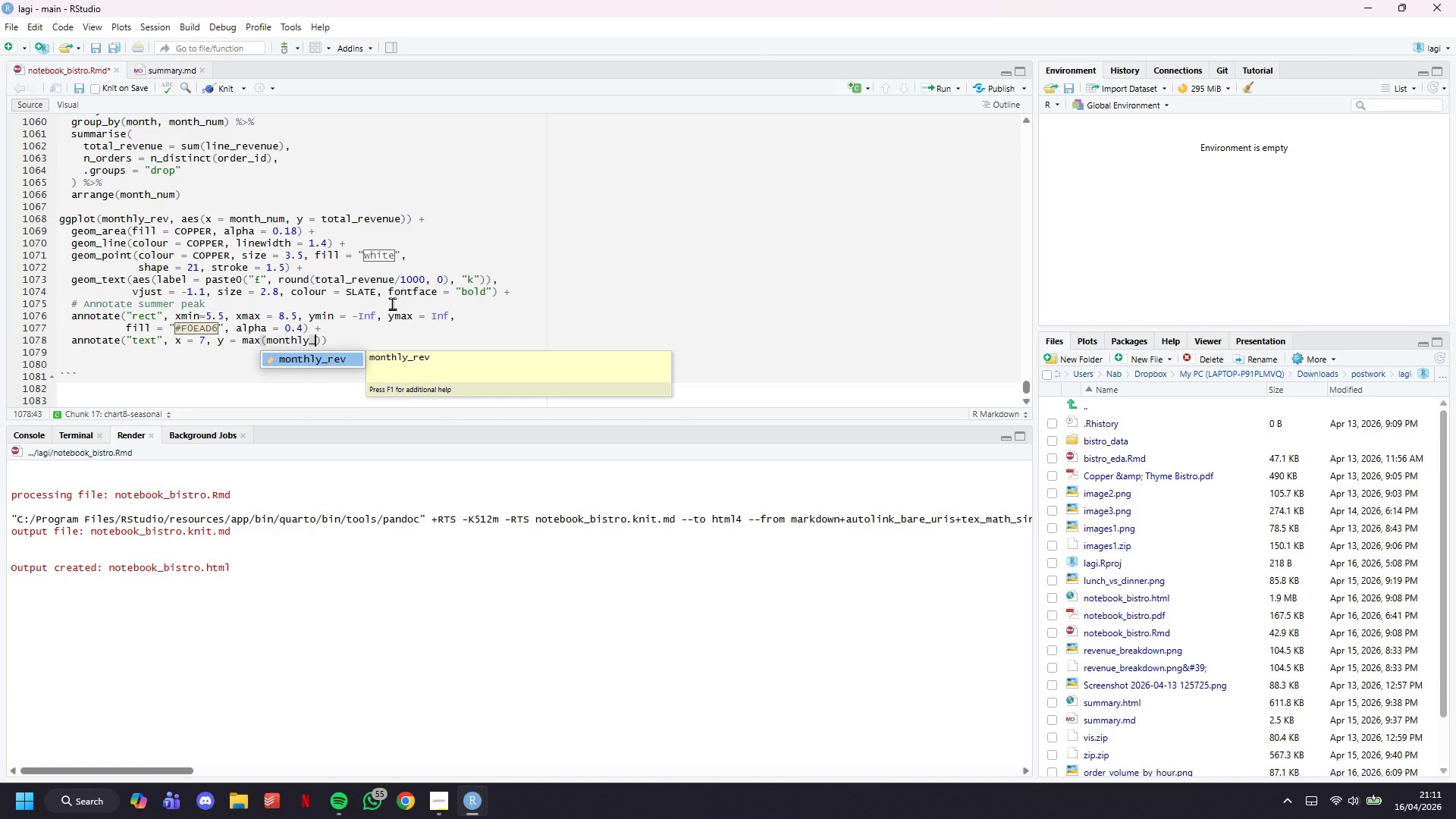 
wait(6.17)
 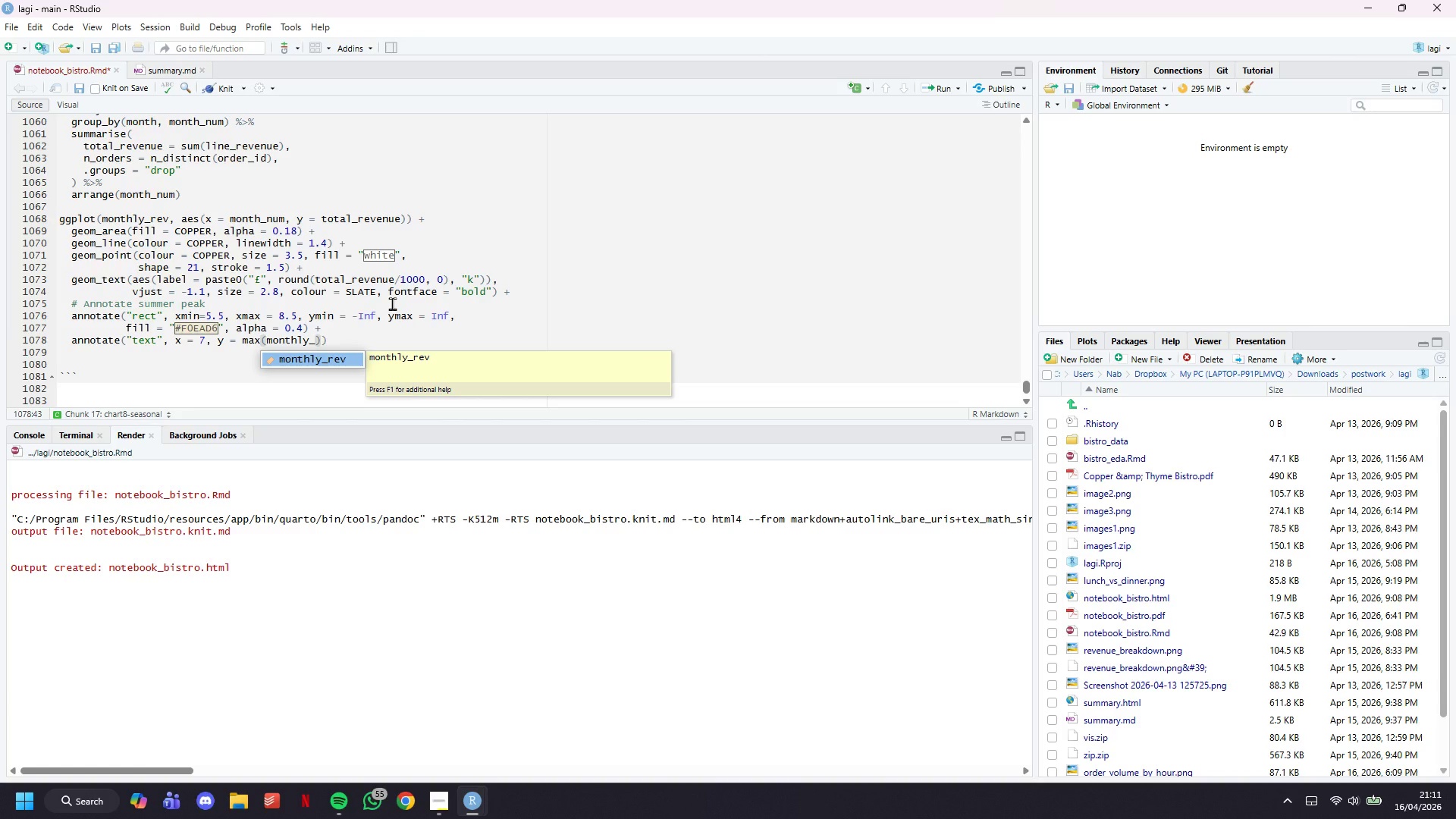 
type(rev$total_revenue)
 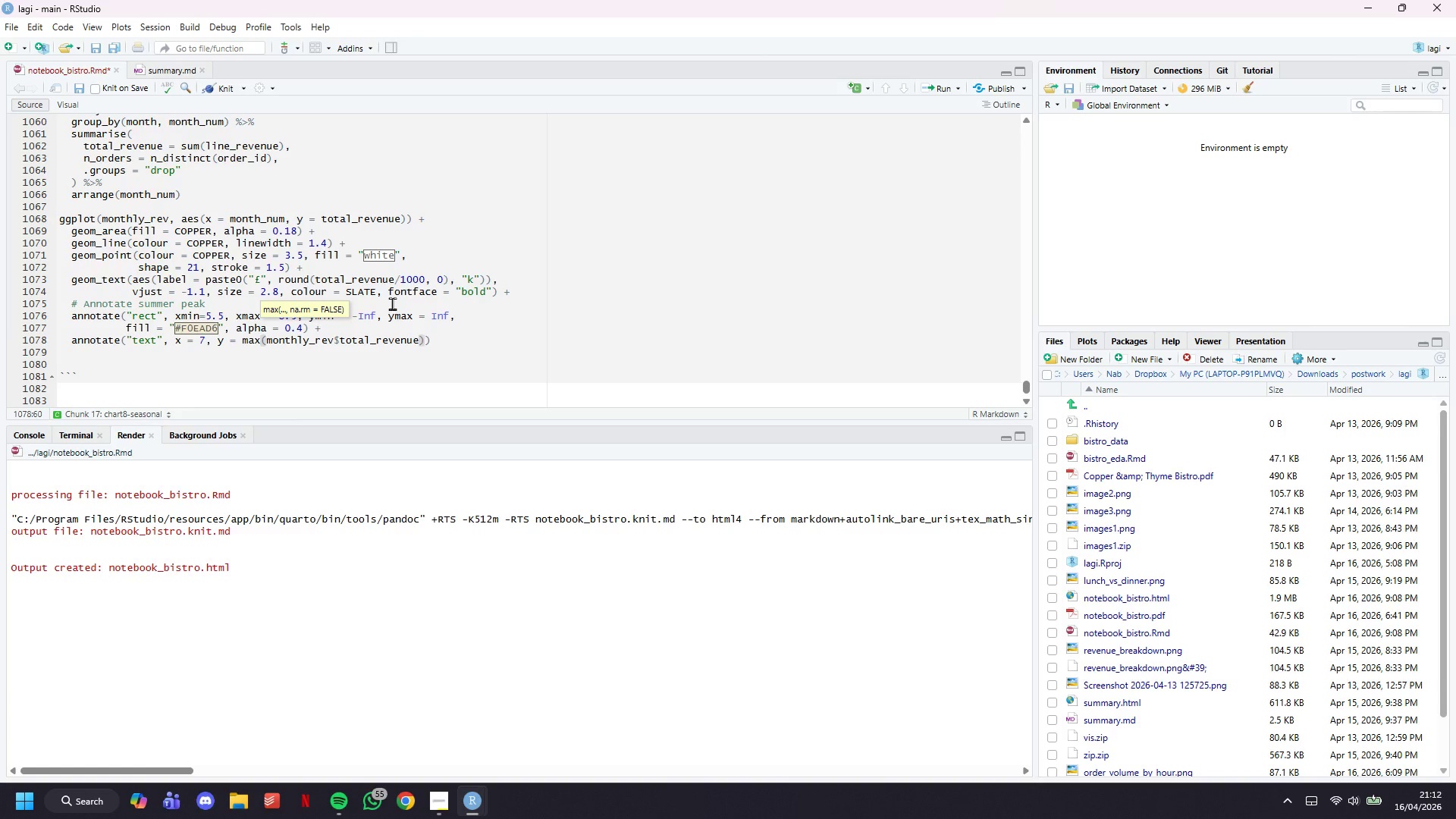 
wait(10.28)
 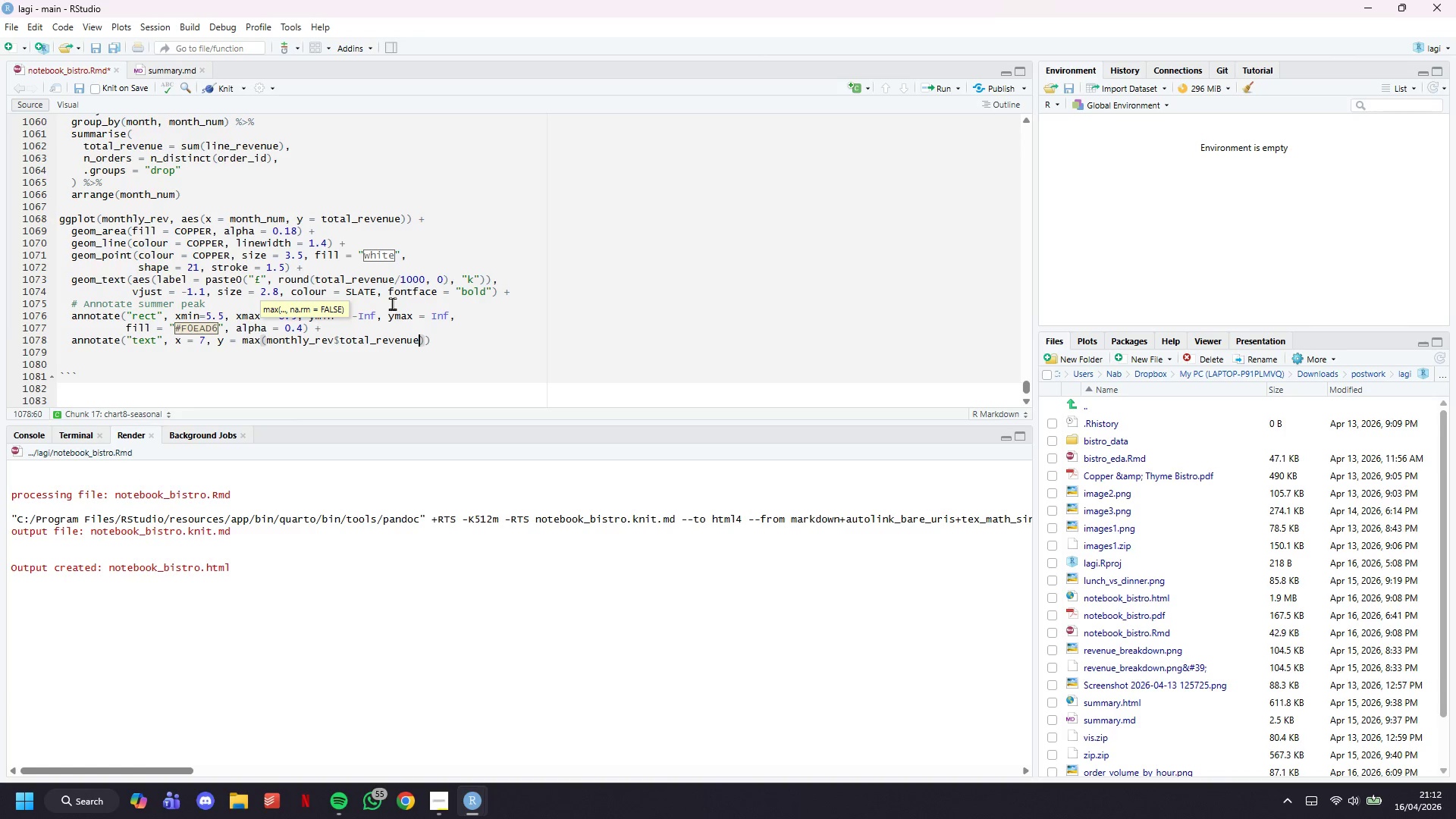 
key(ArrowRight)
 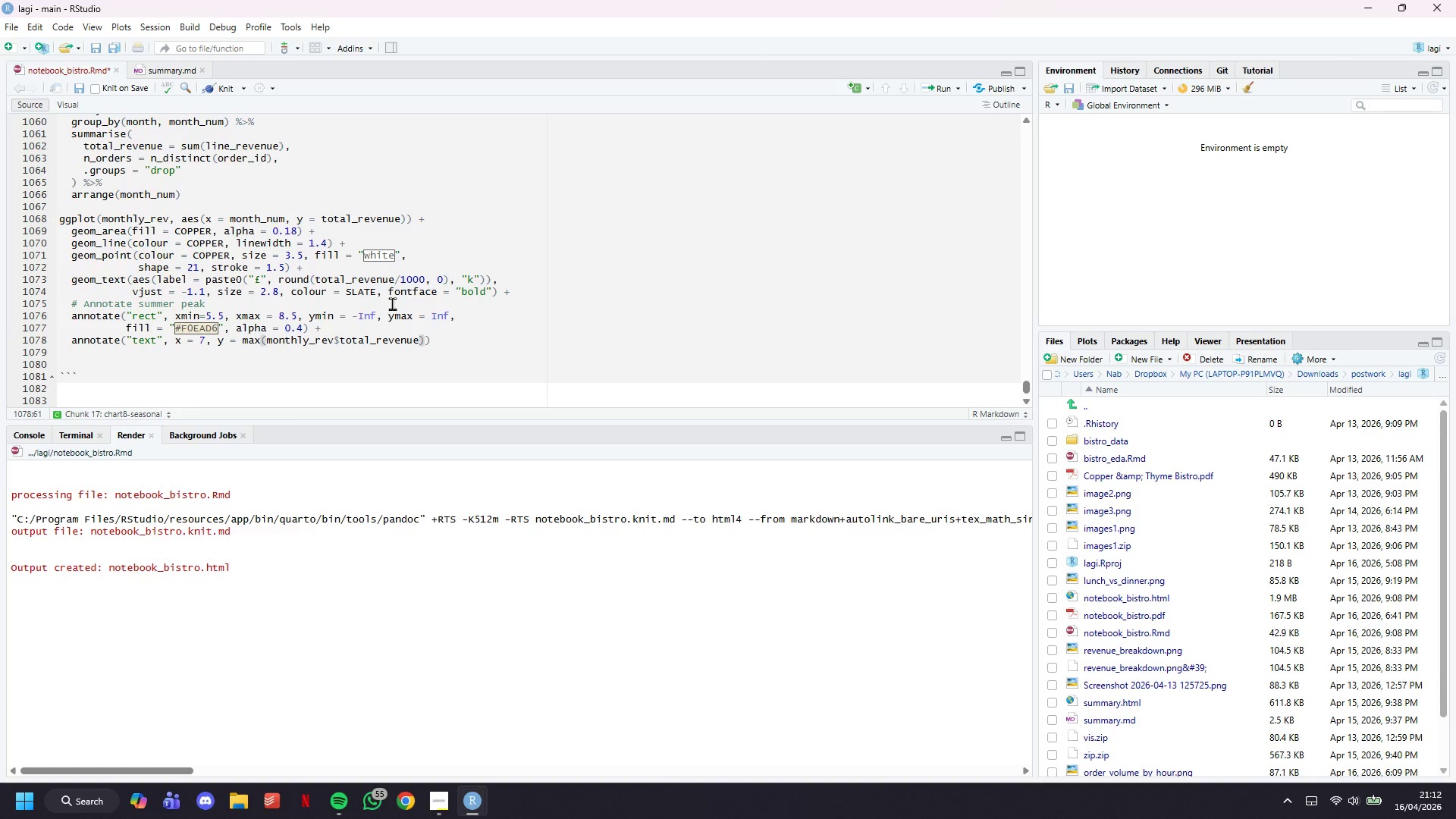 
key(Space)
 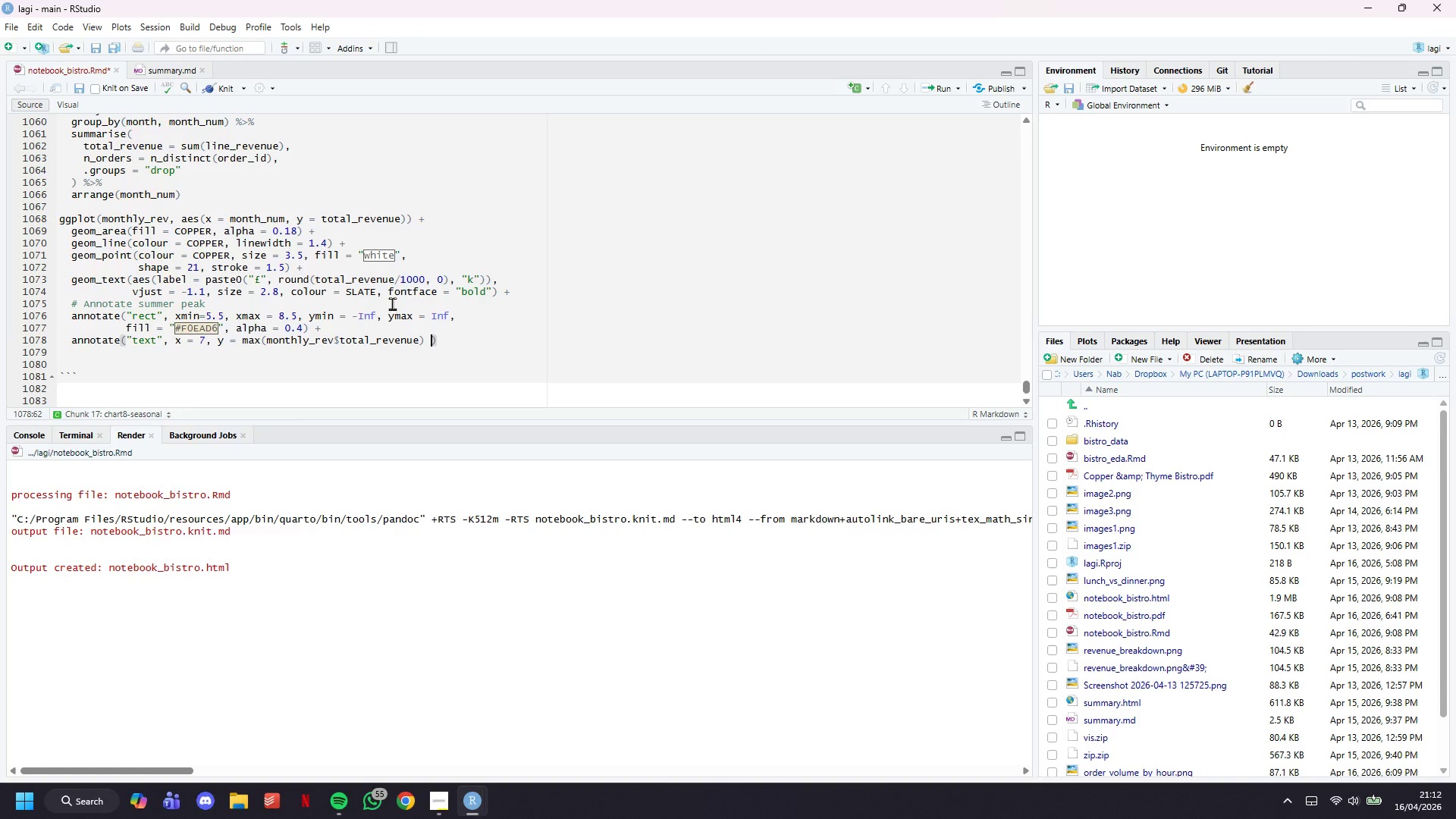 
type(* 0.92,)
 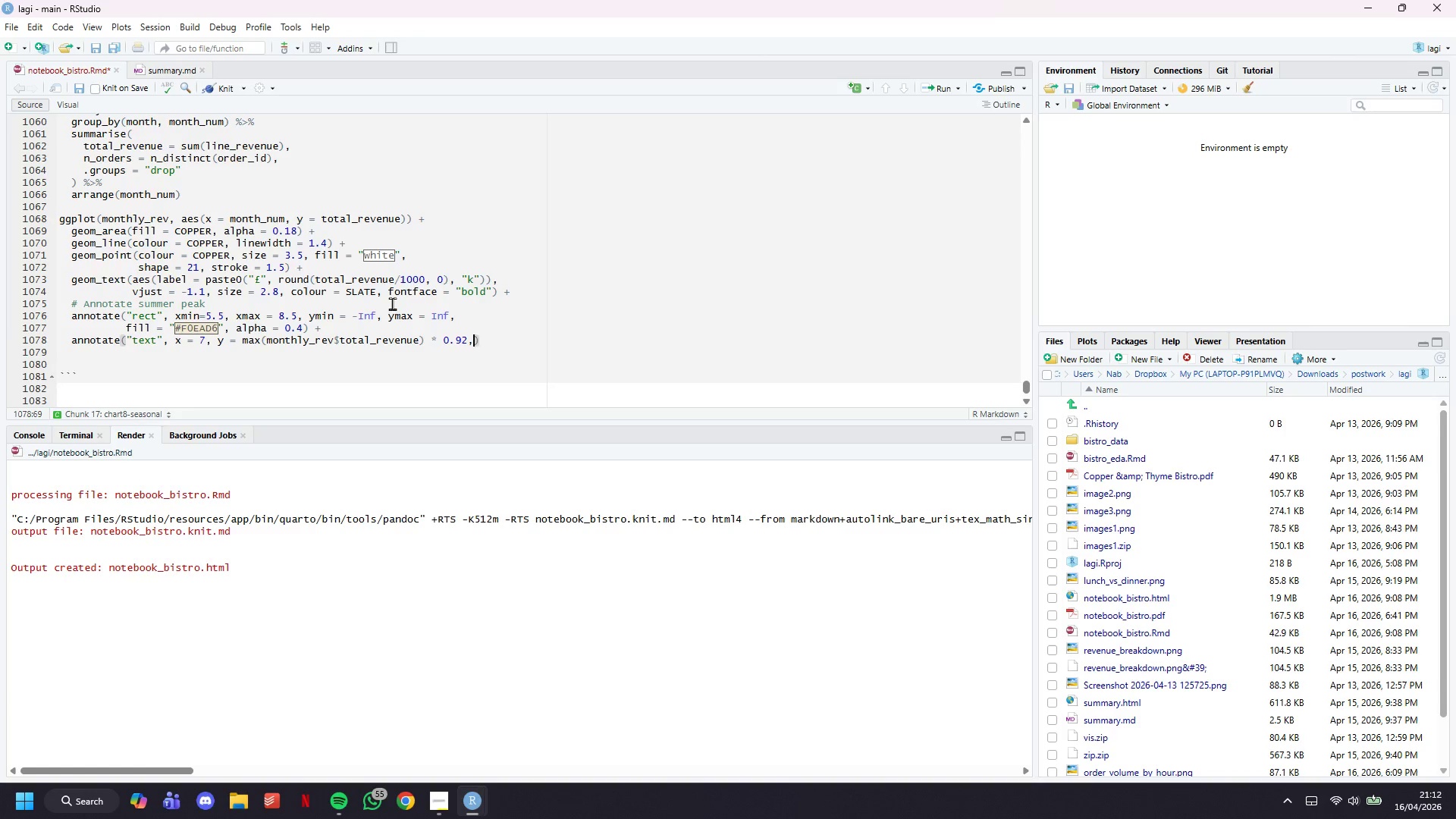 
key(Enter)
 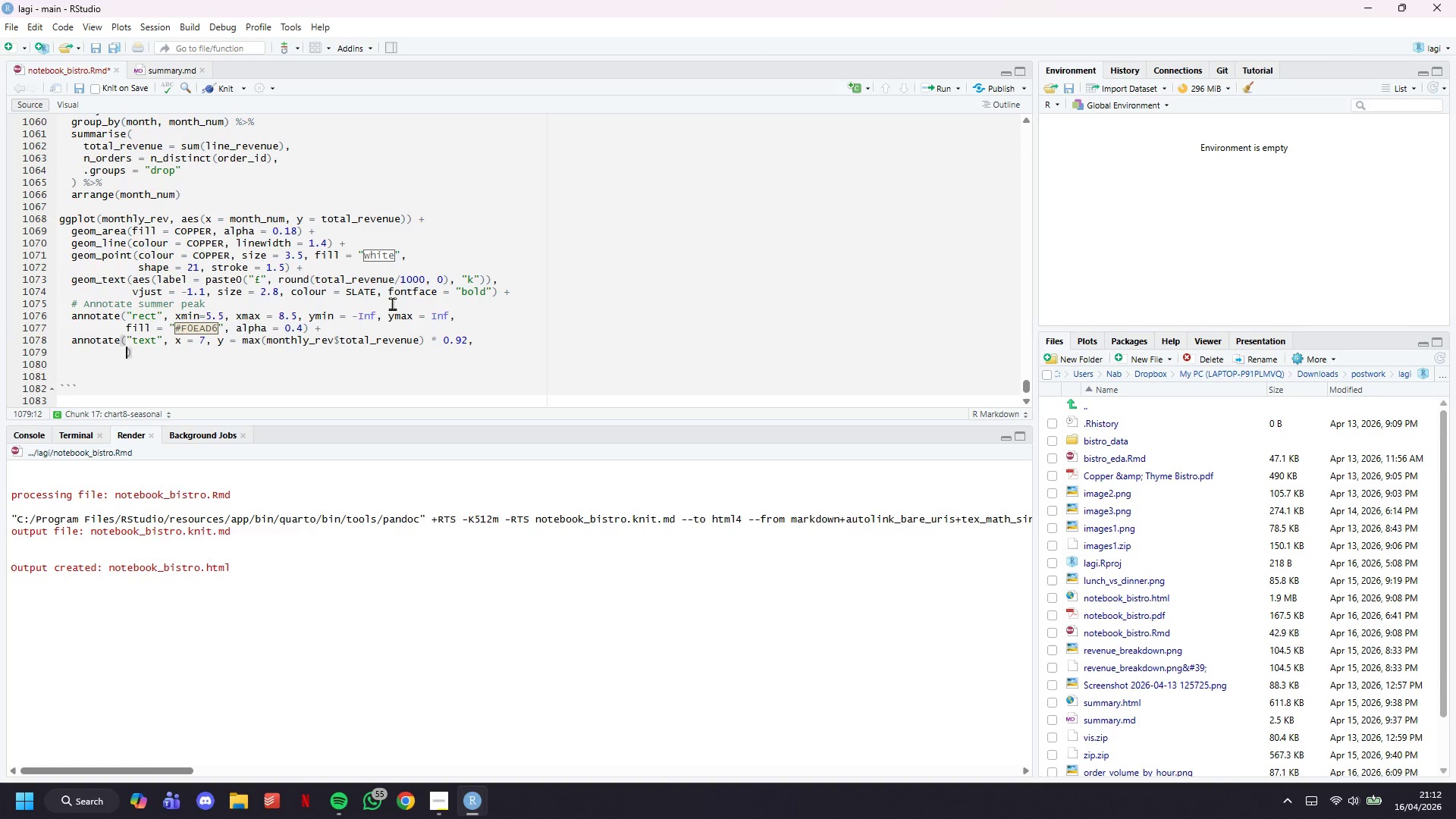 
key(Enter)
 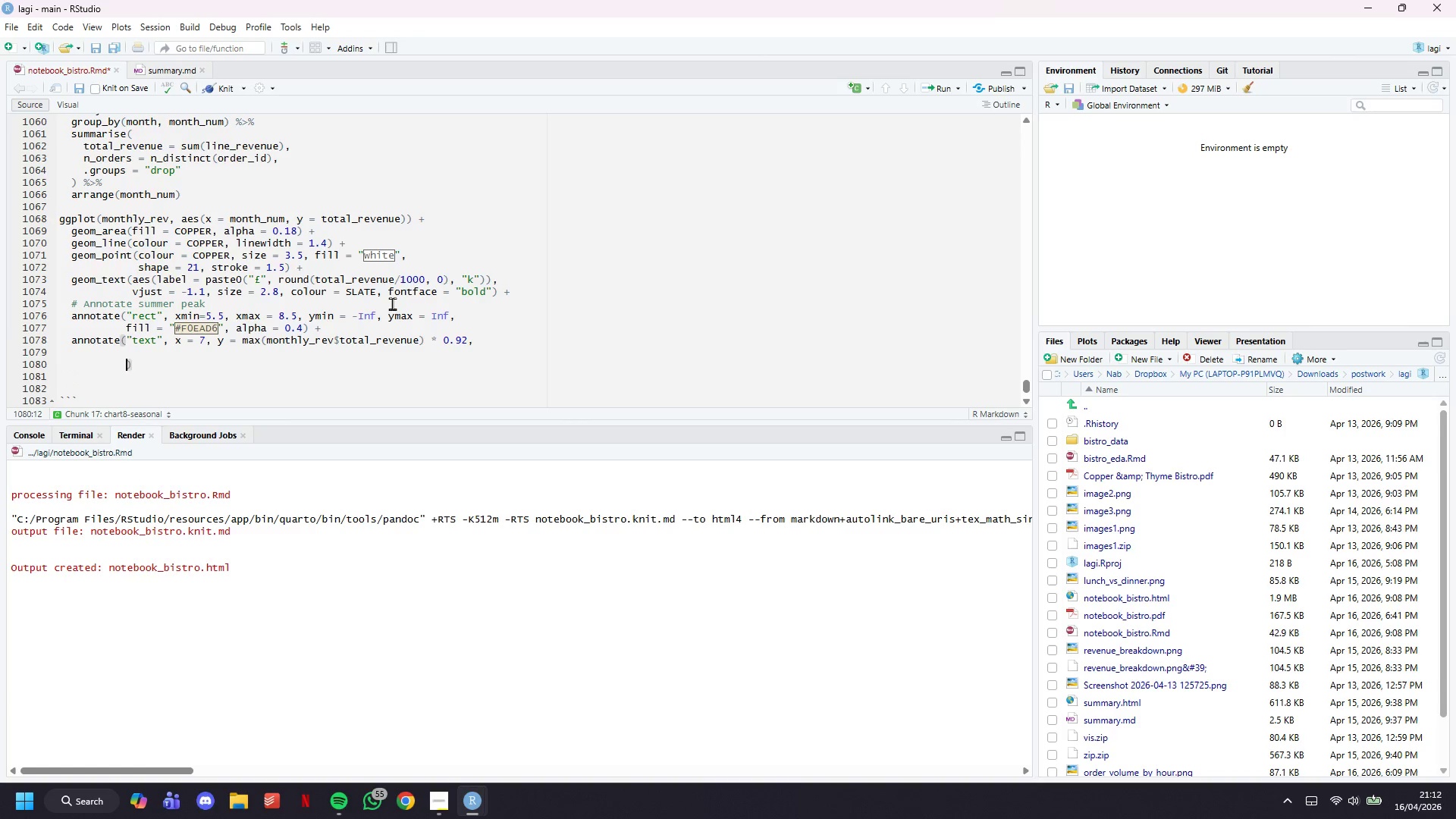 
key(ArrowUp)
 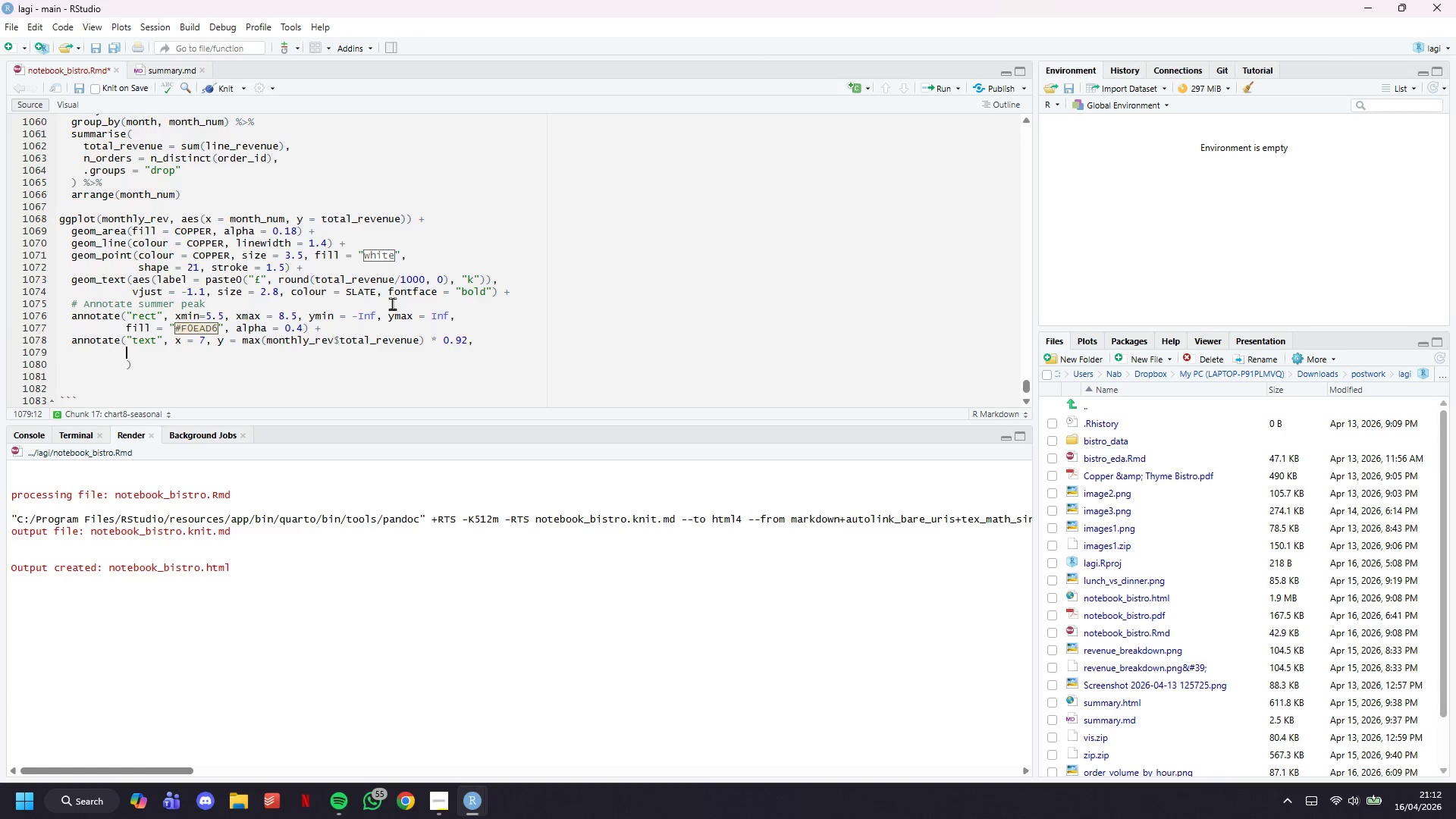 
type(label = "Summer )
 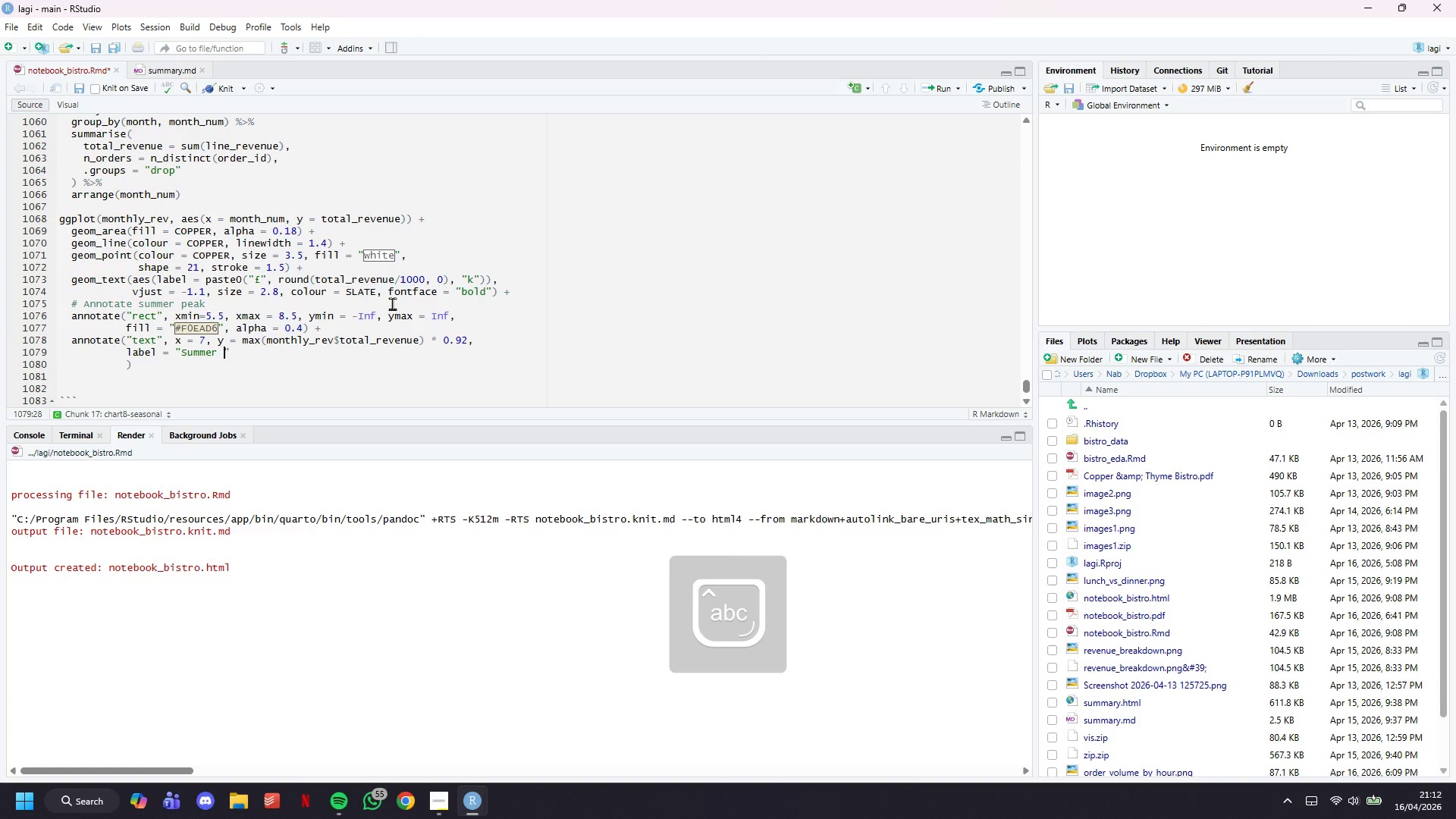 
key(Backspace)
type(\nPeak)
 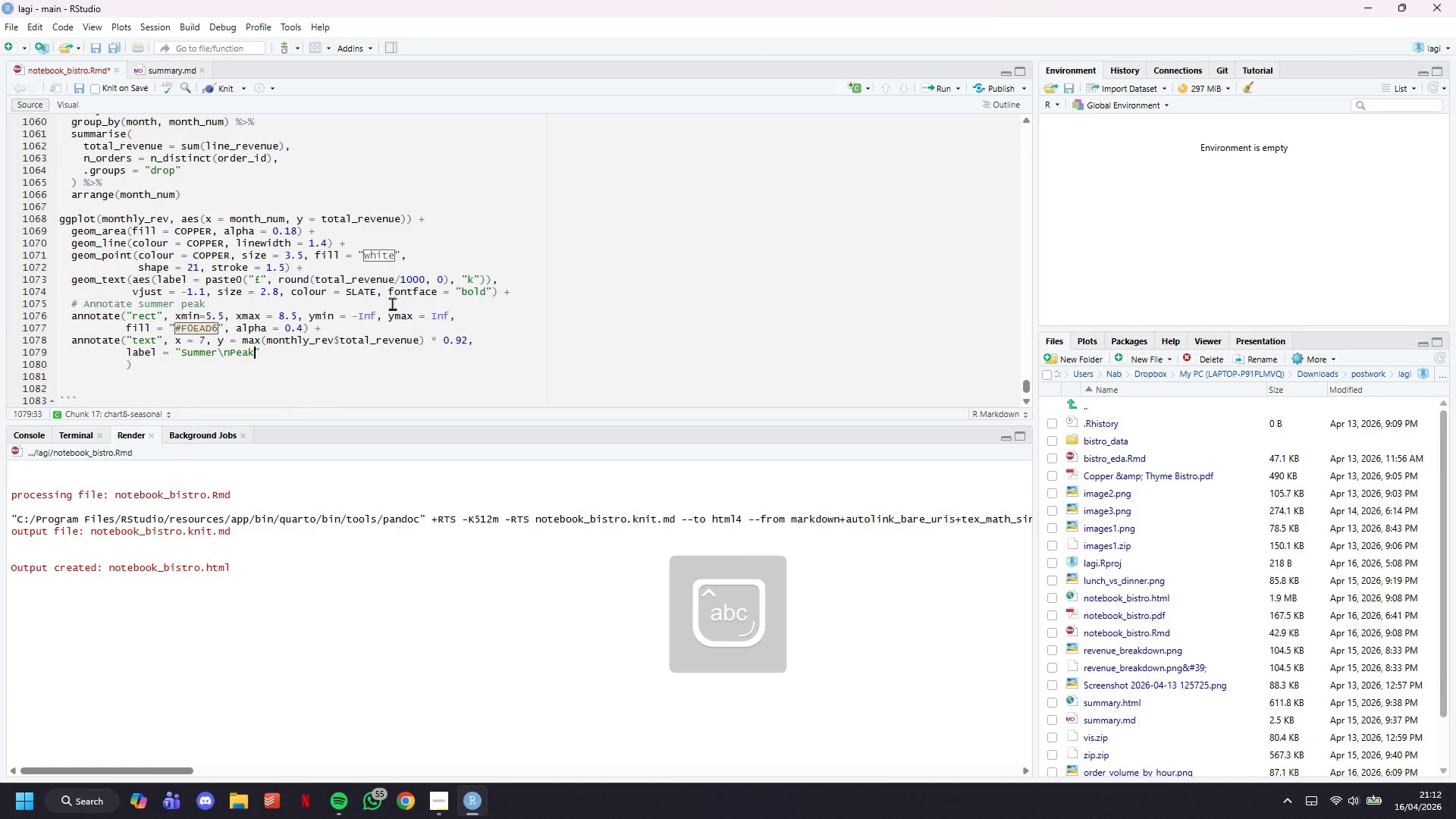 
key(ArrowRight)
 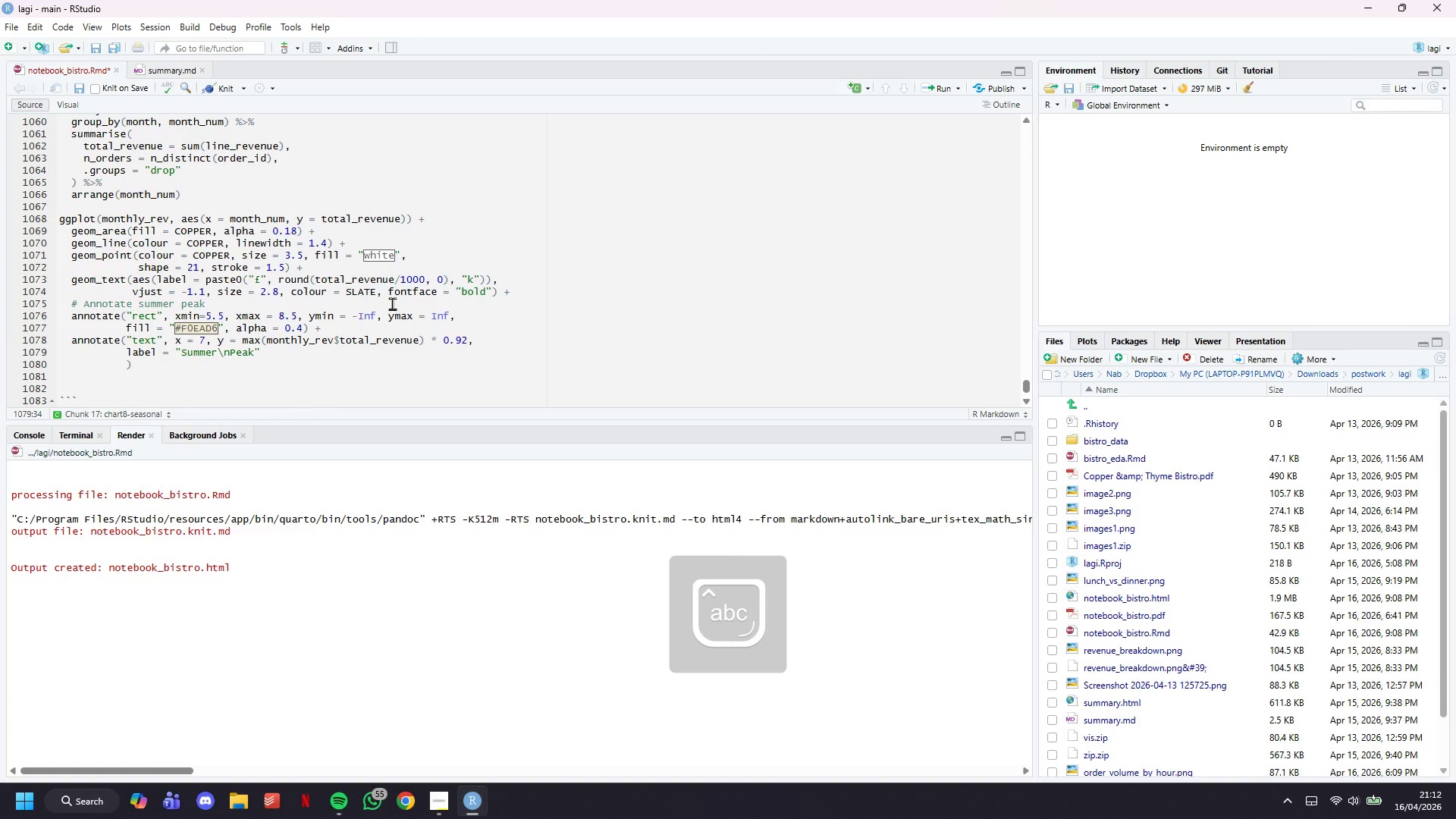 
type(, colou)
key(Tab)
 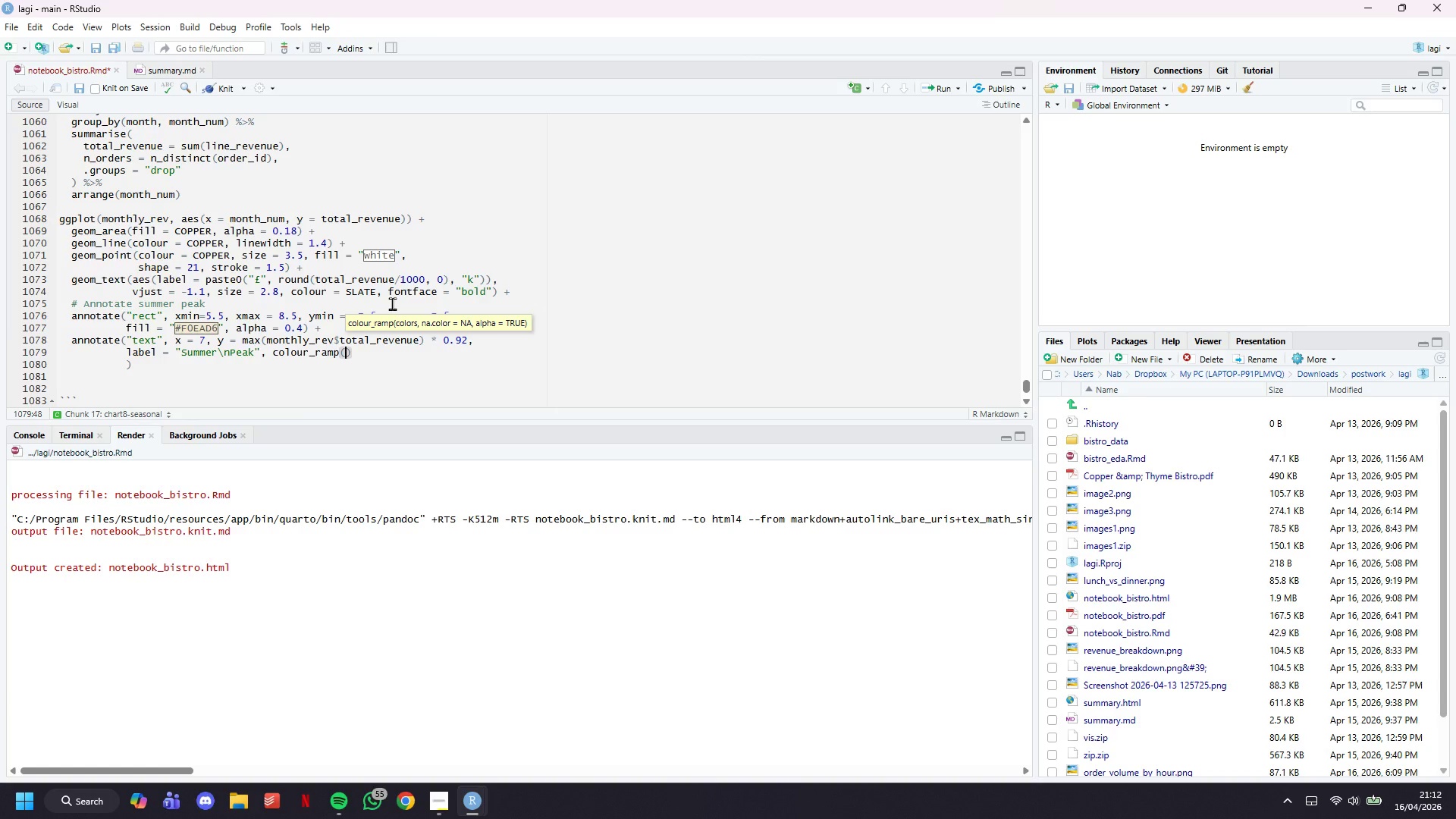 
key(ArrowRight)
 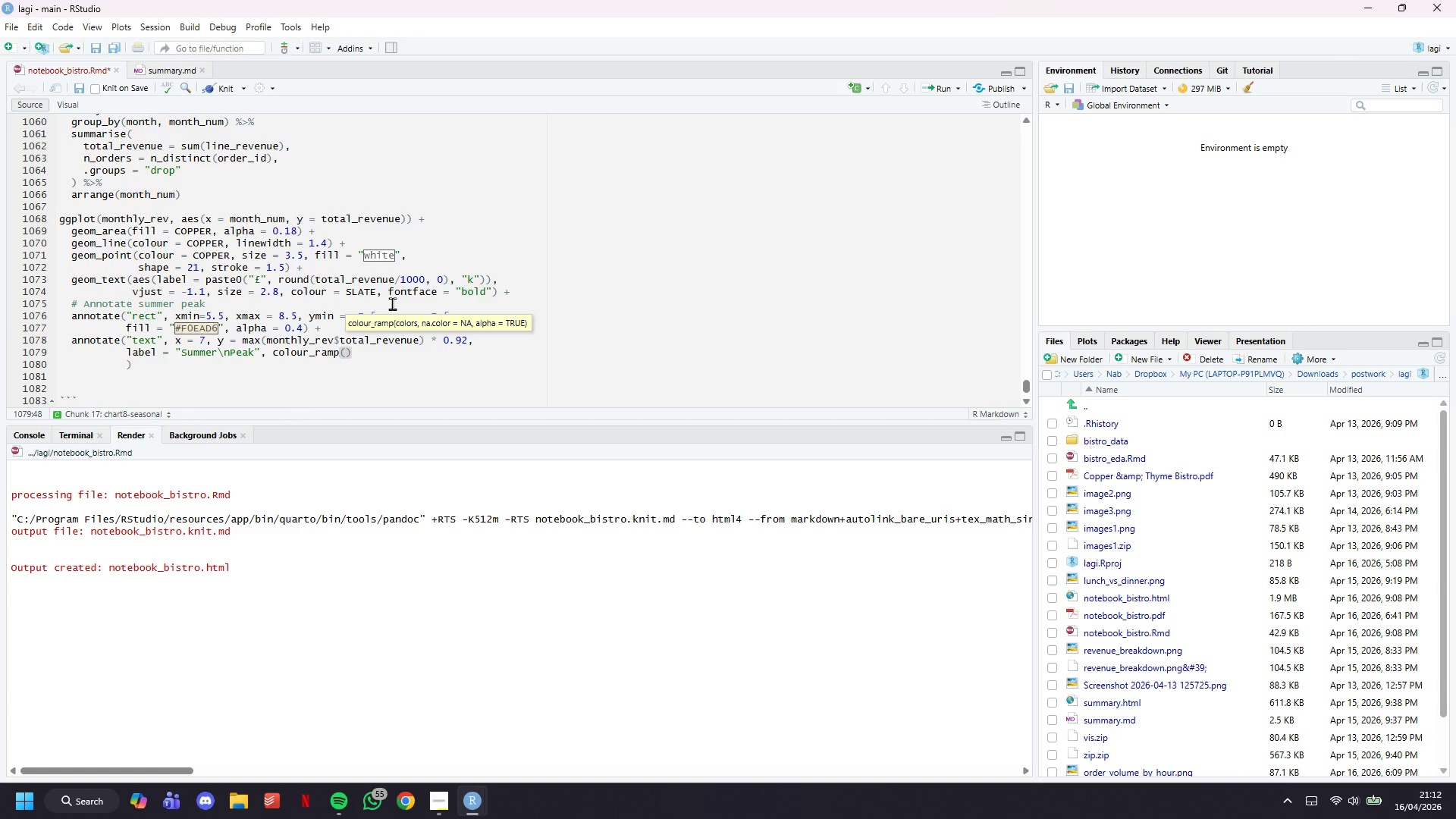 
key(Backspace)
 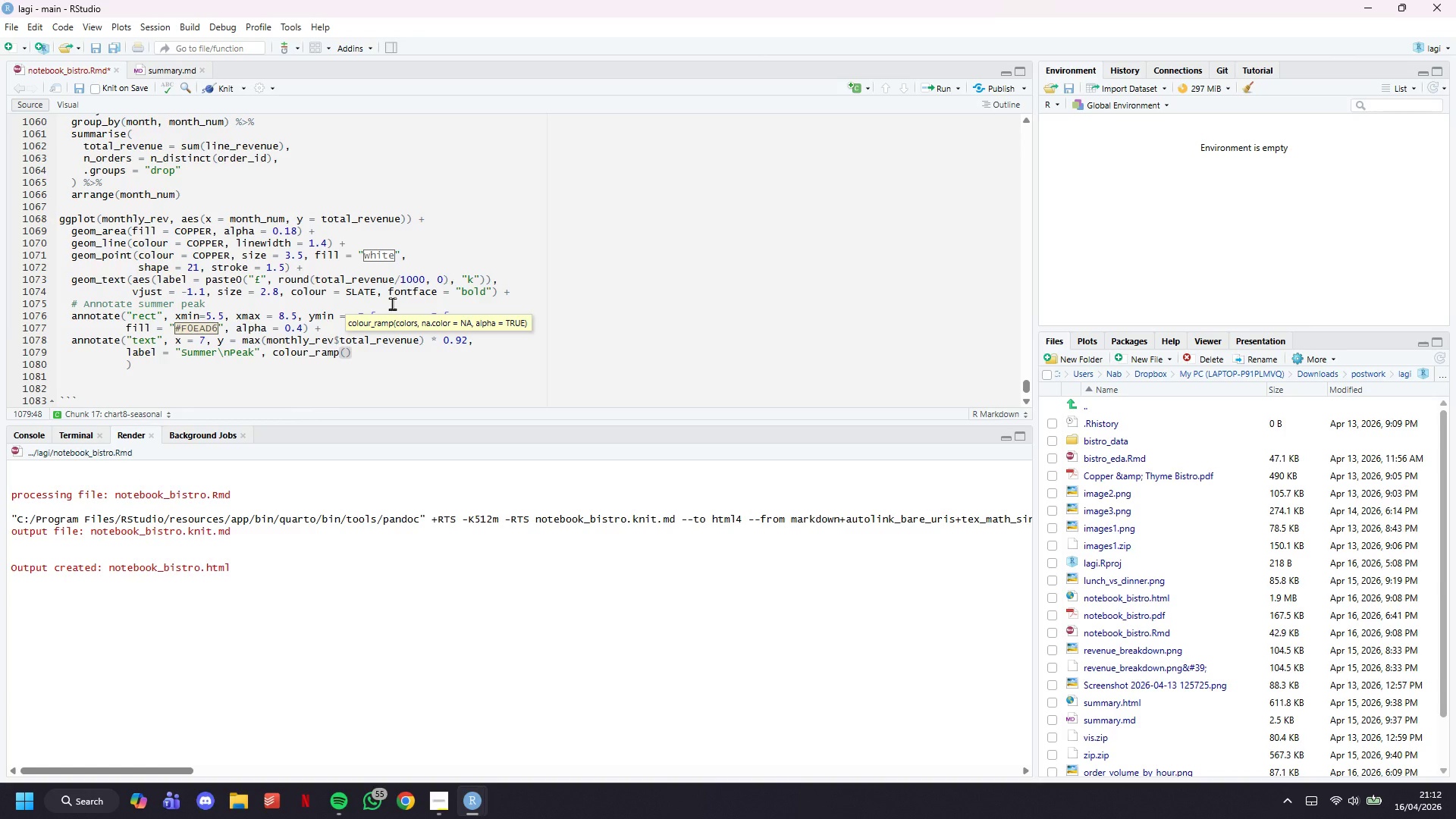 
key(Backspace)
 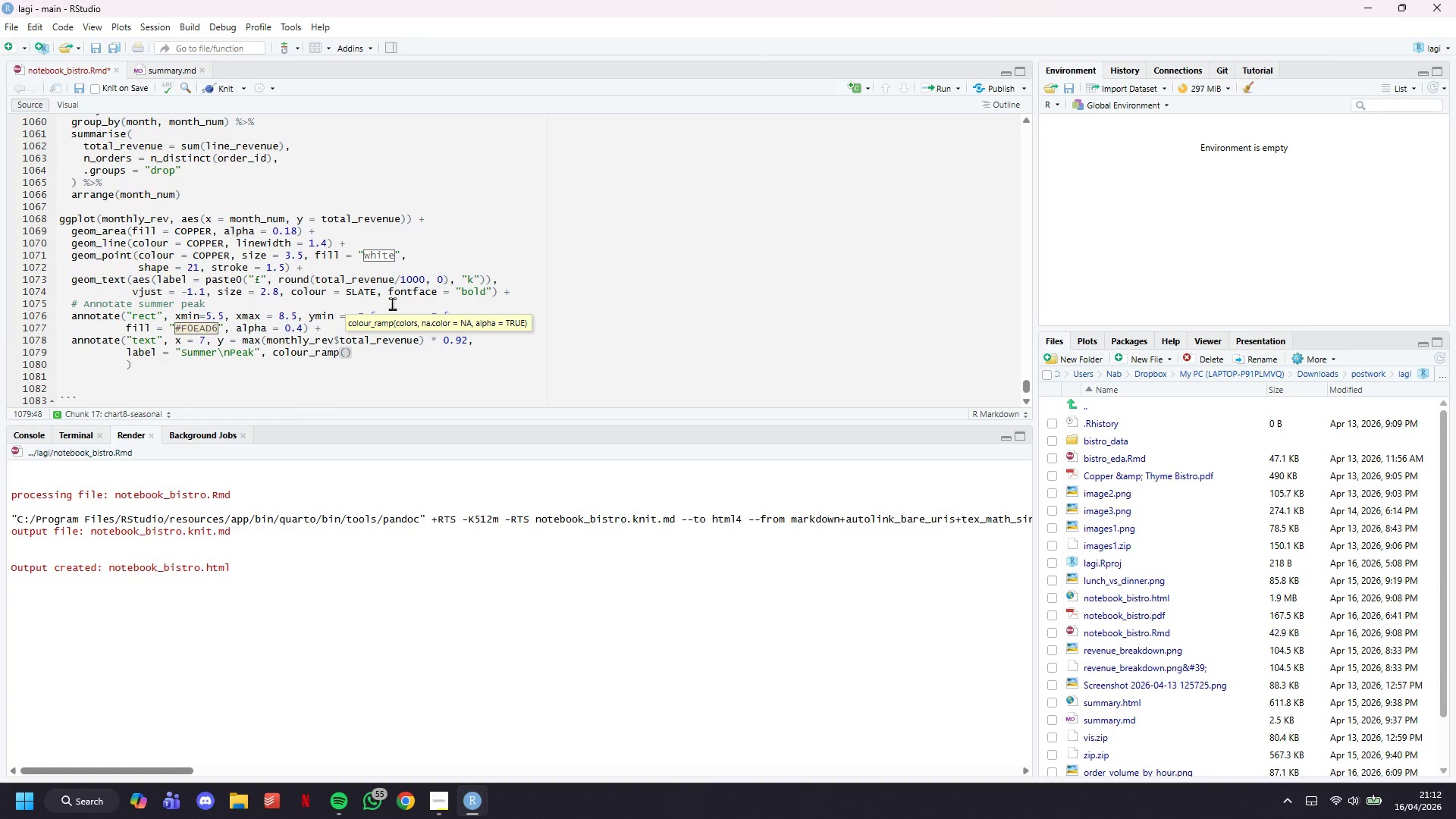 
key(Backspace)
 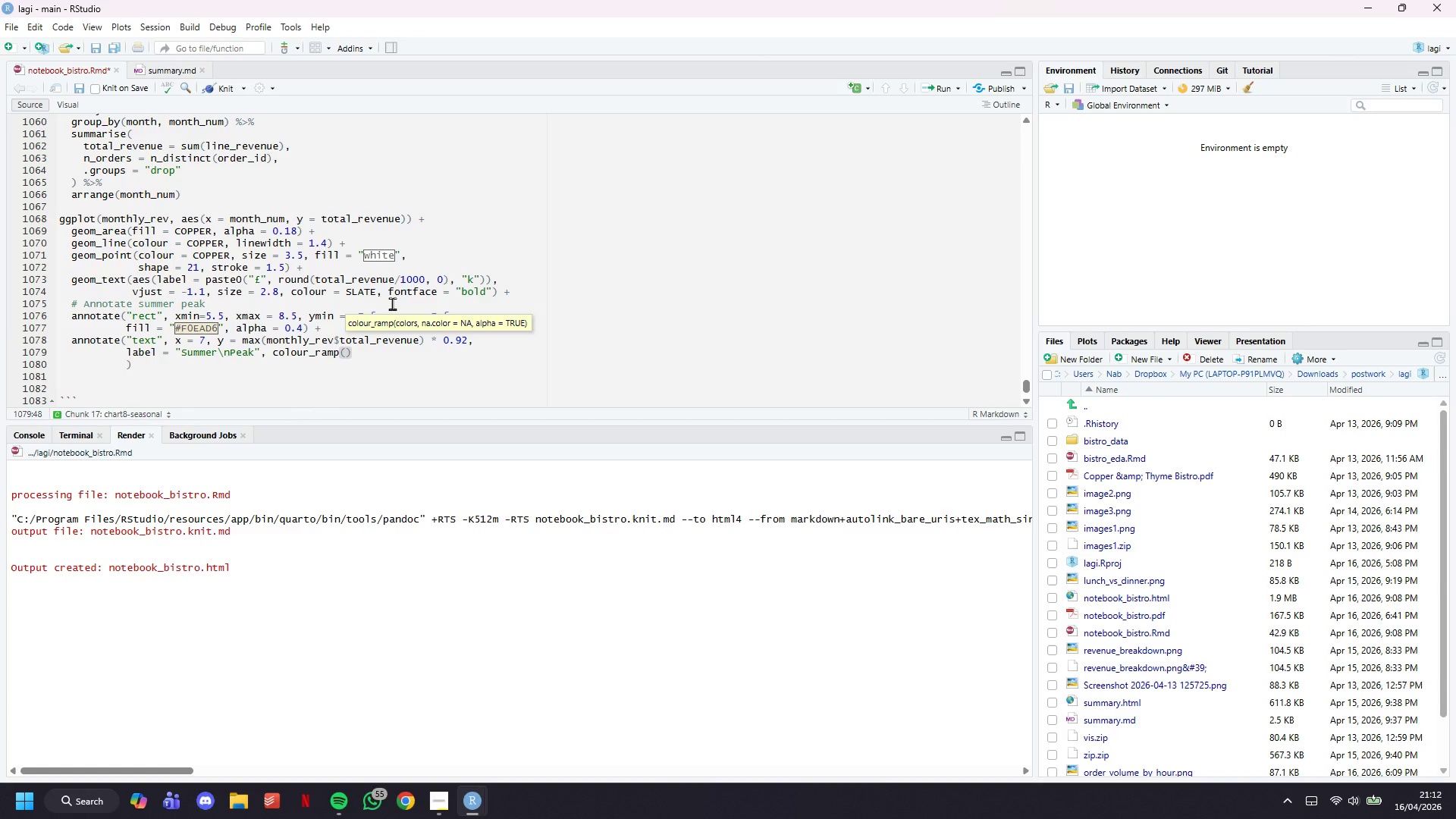 
key(Backspace)
 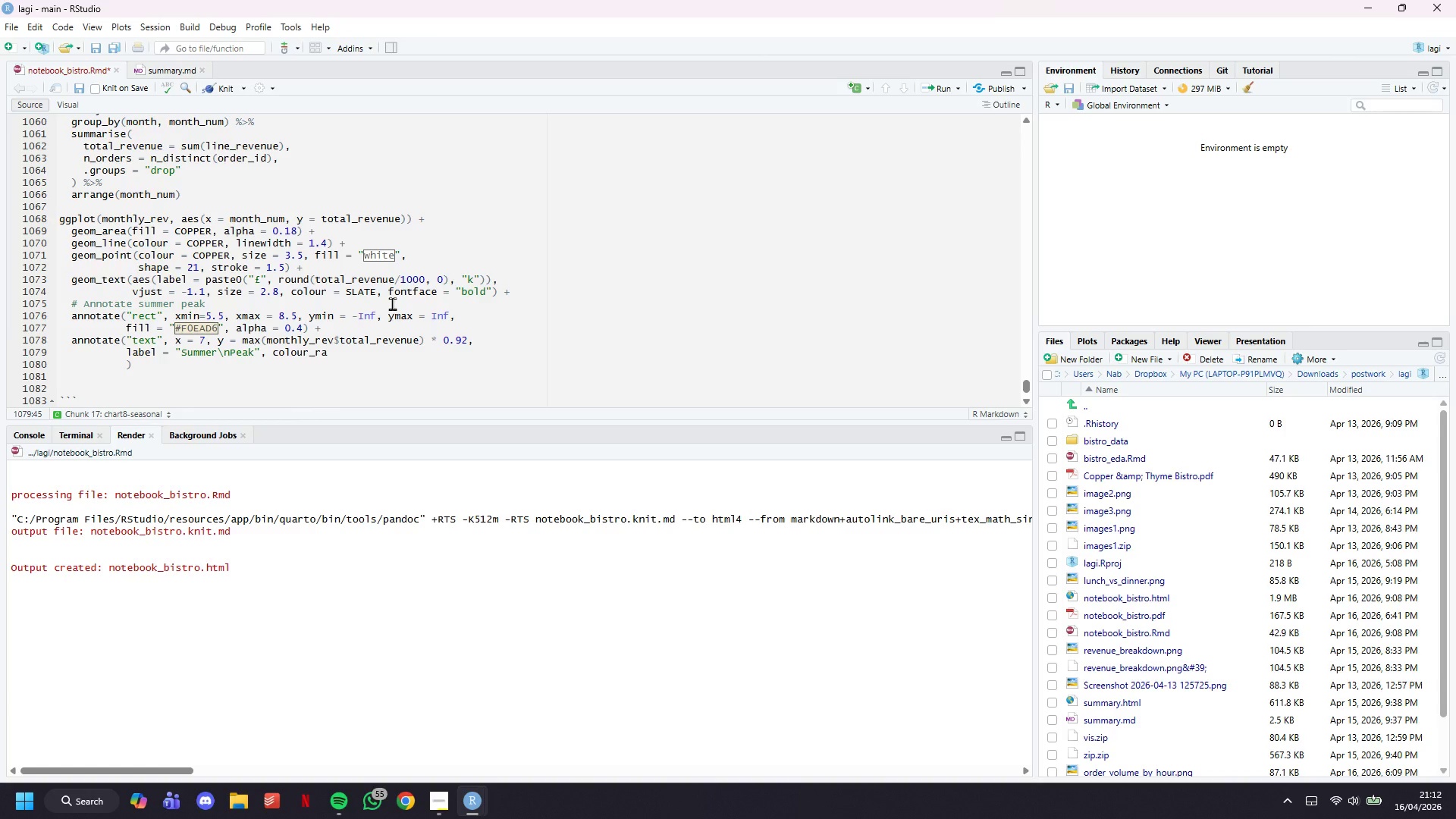 
key(Backspace)
 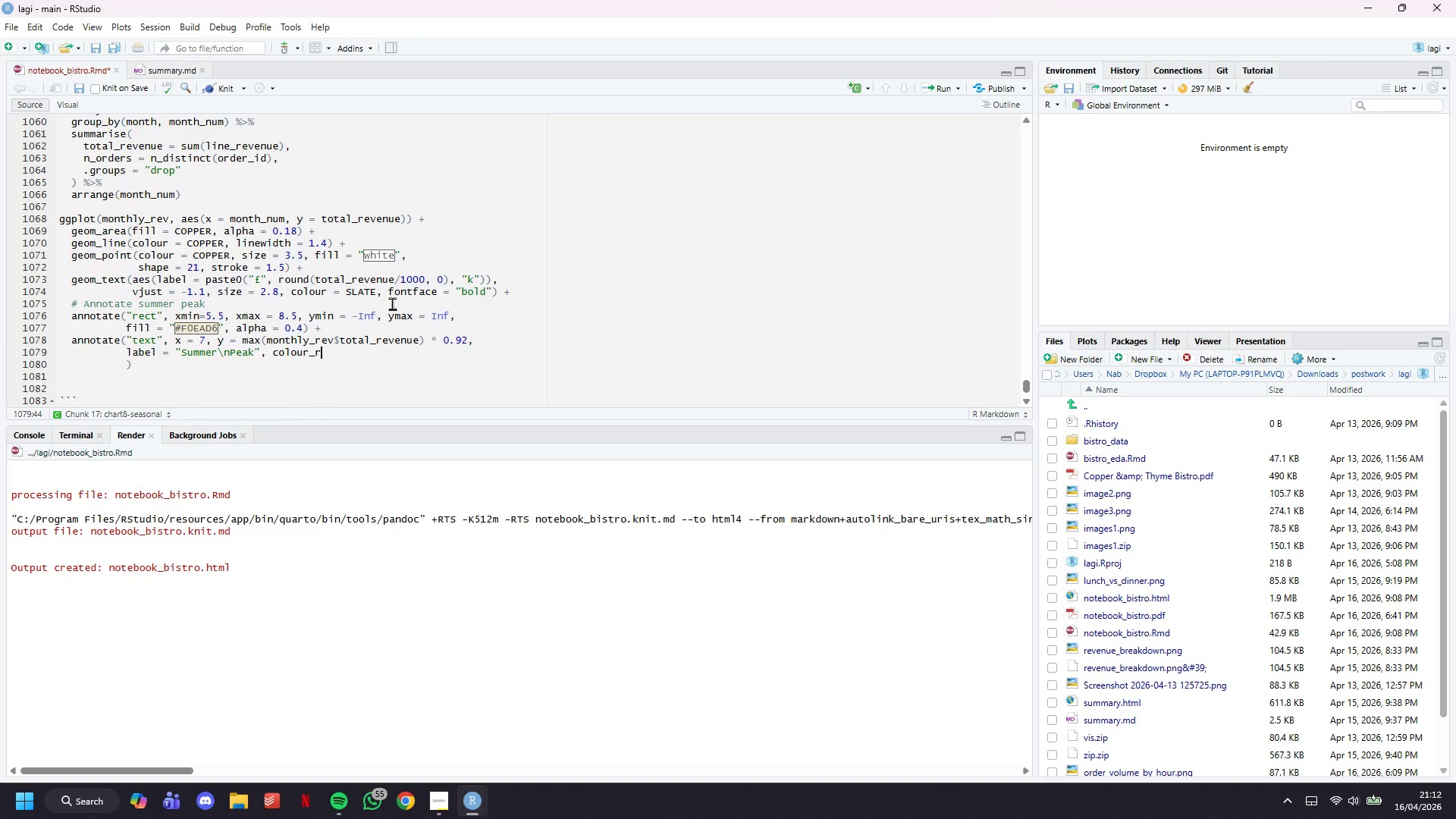 
key(C)
 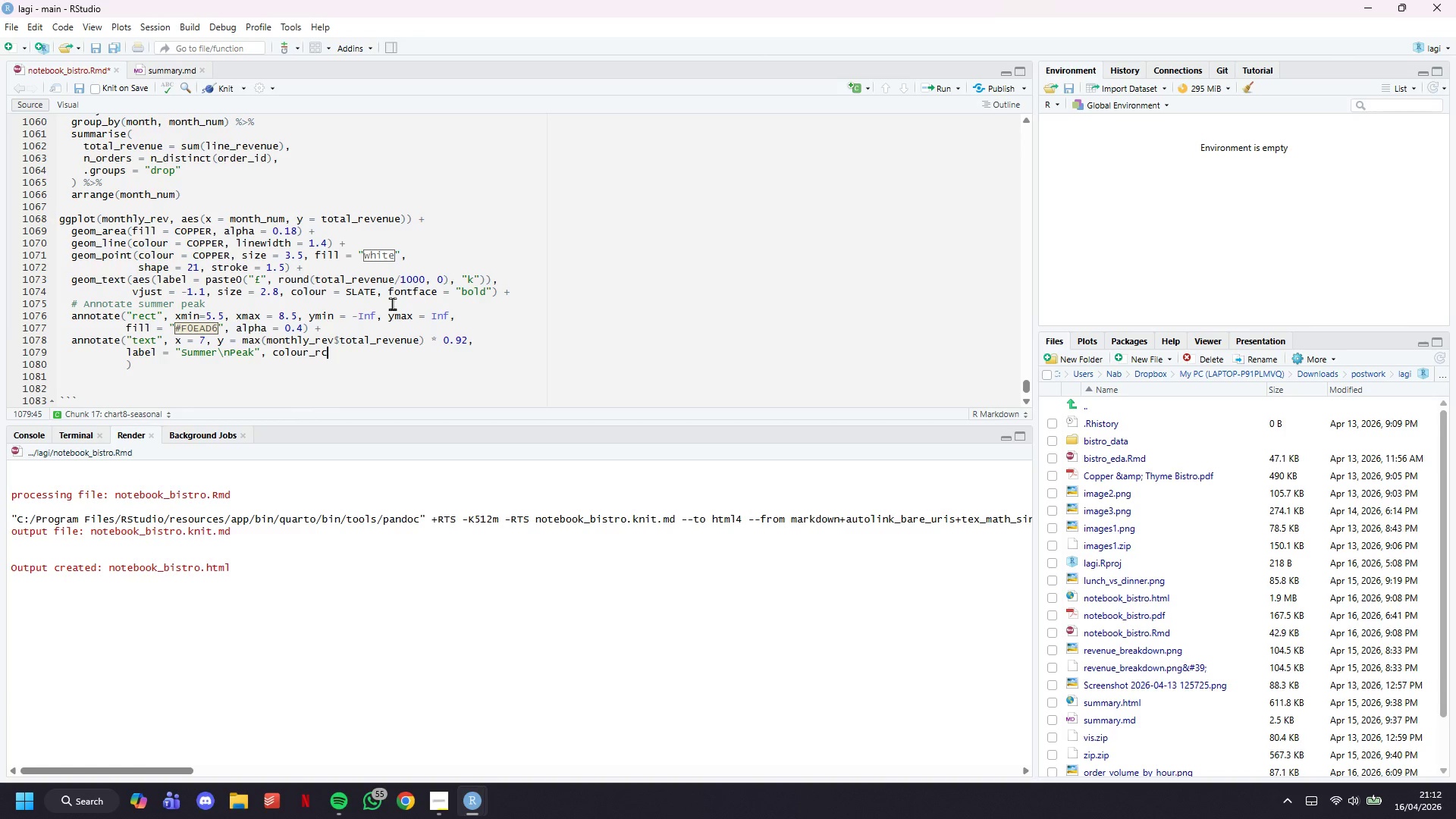 
type(= )
key(Backspace)
key(Backspace)
key(Backspace)
key(Backspace)
key(Backspace)
type( ")
key(Backspace)
type(= ')
key(Backspace)
type("#B07030)
 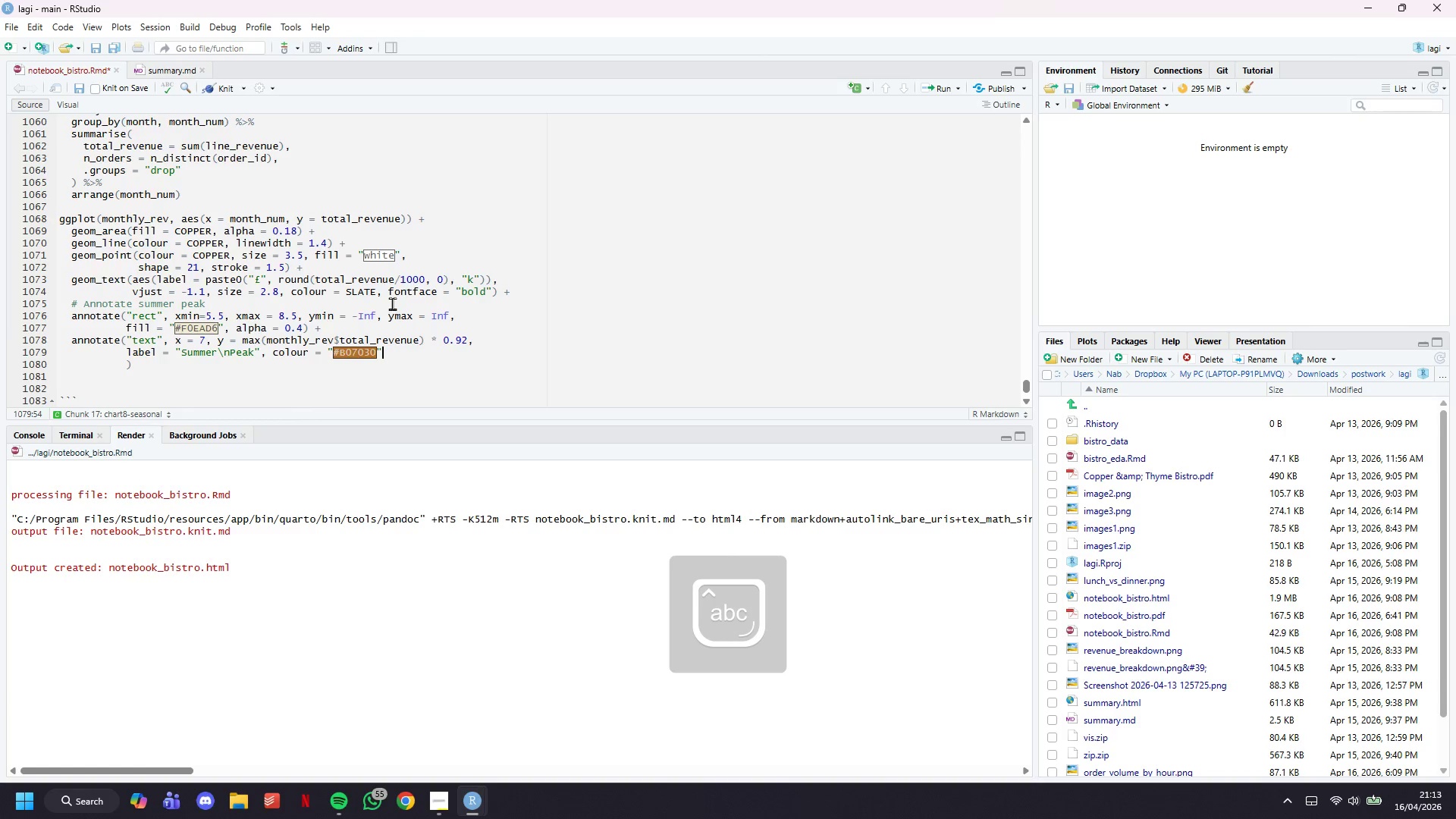 
 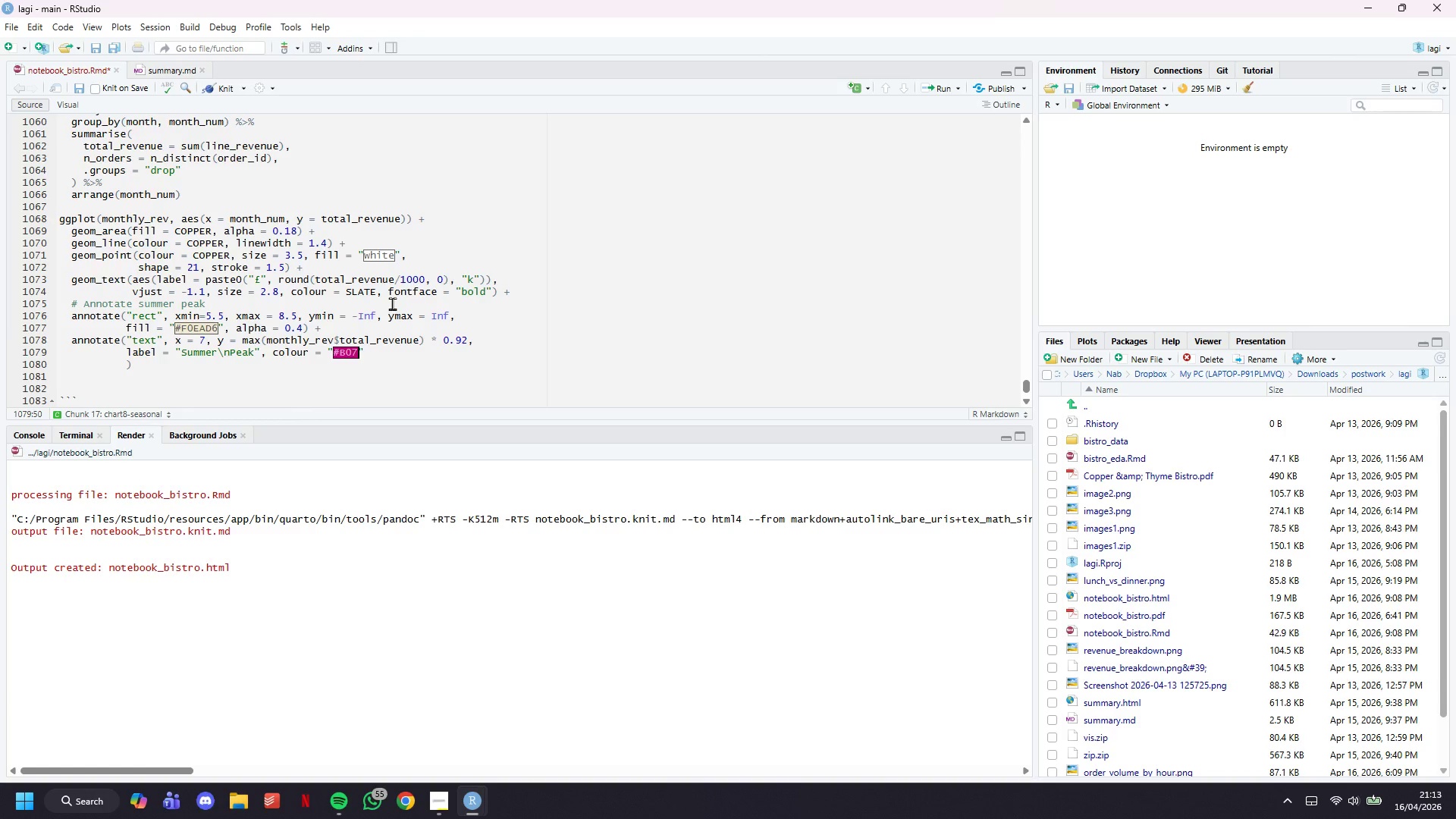 
key(ArrowRight)
 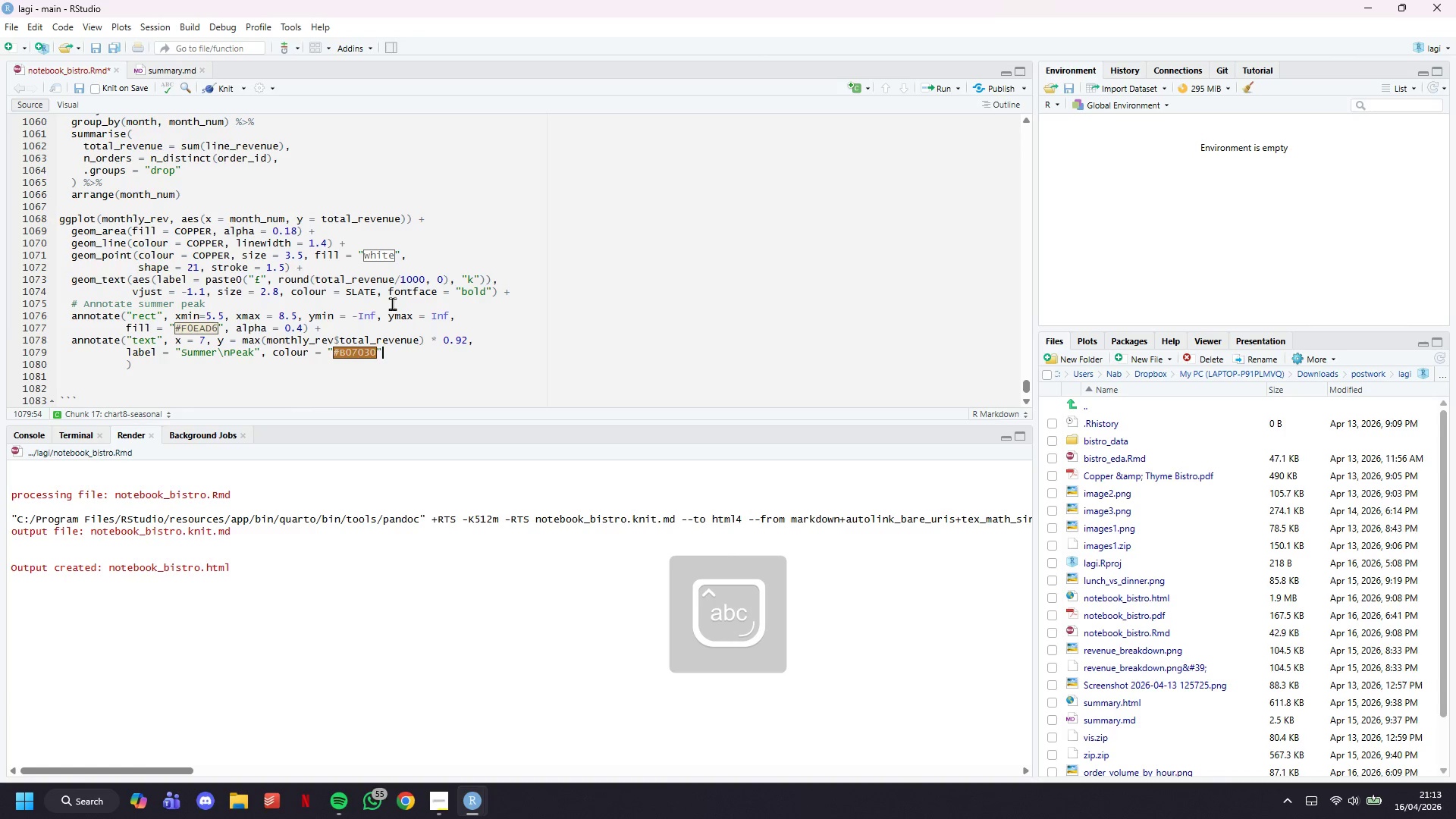 
key(Comma)
 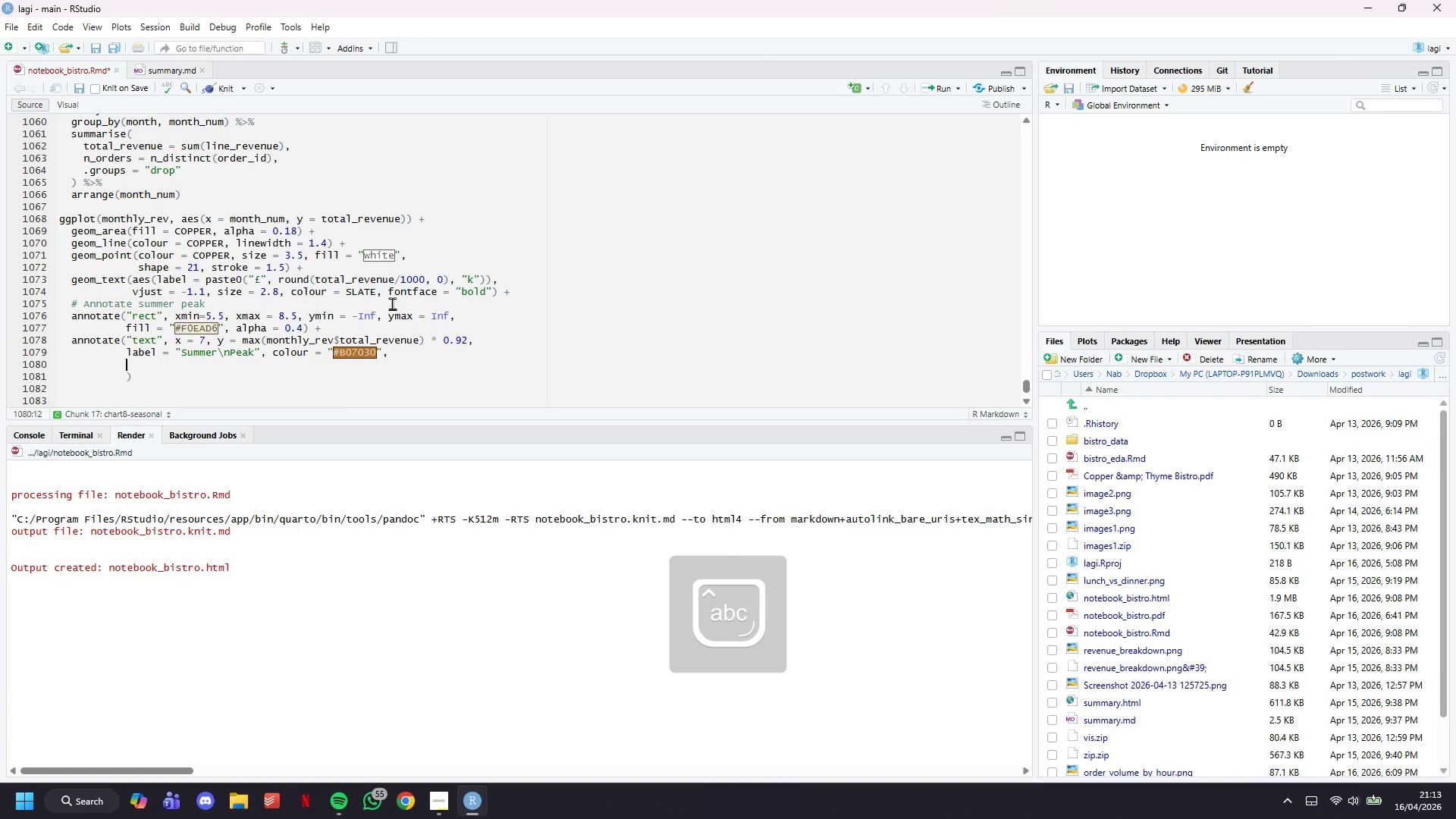 
key(Enter)
 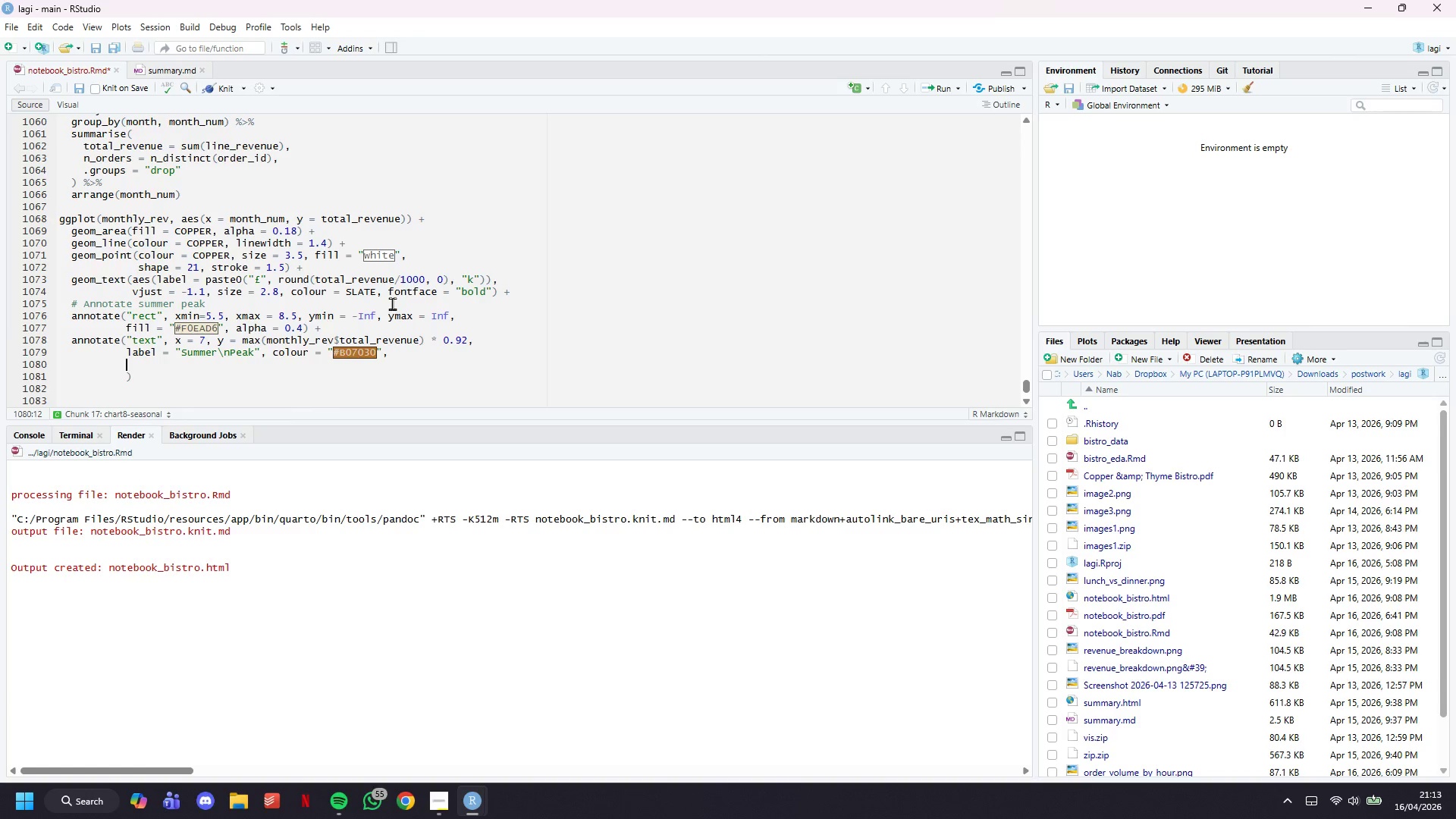 
type(size = 3, fontface = "italix)
 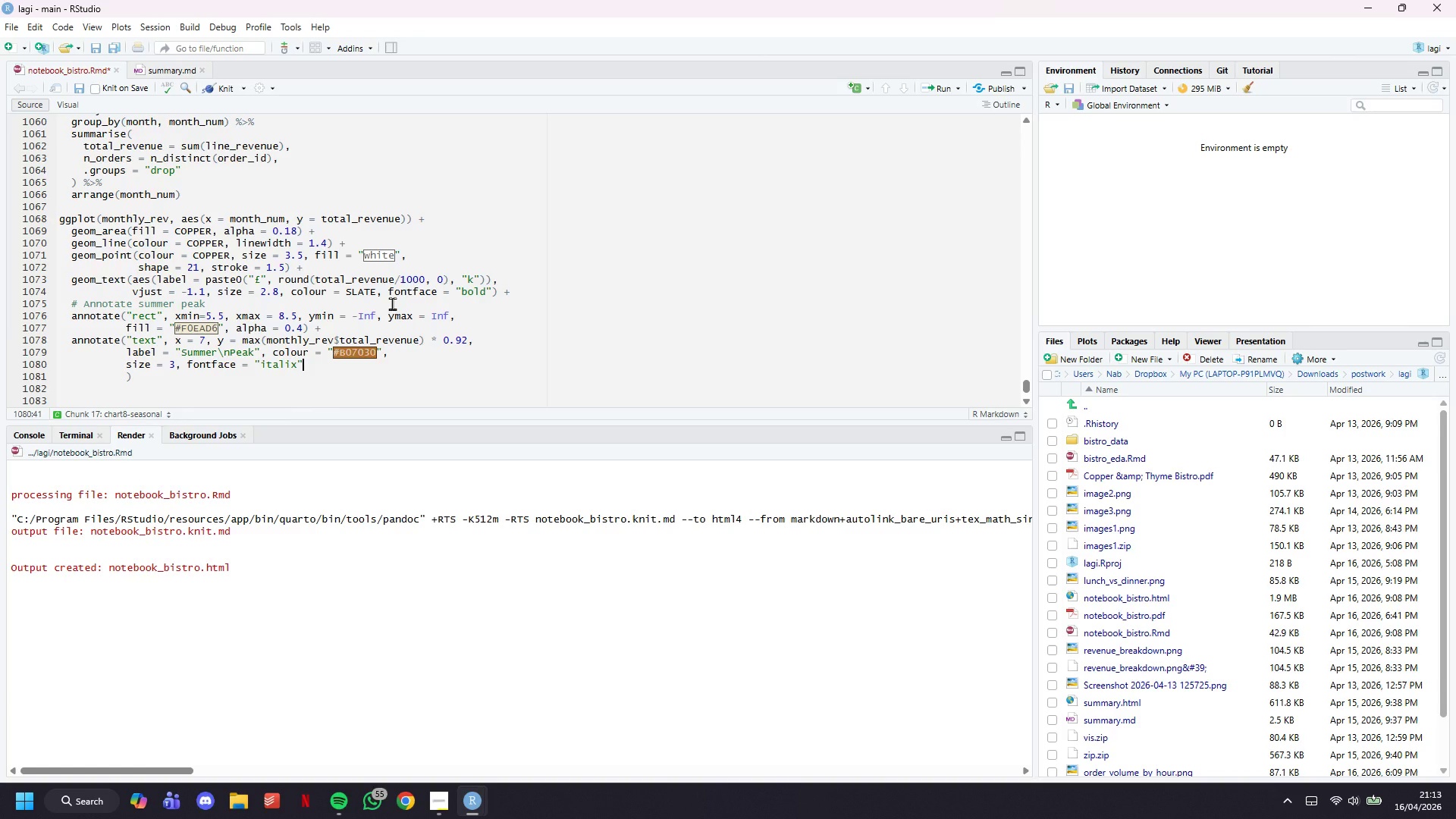 
 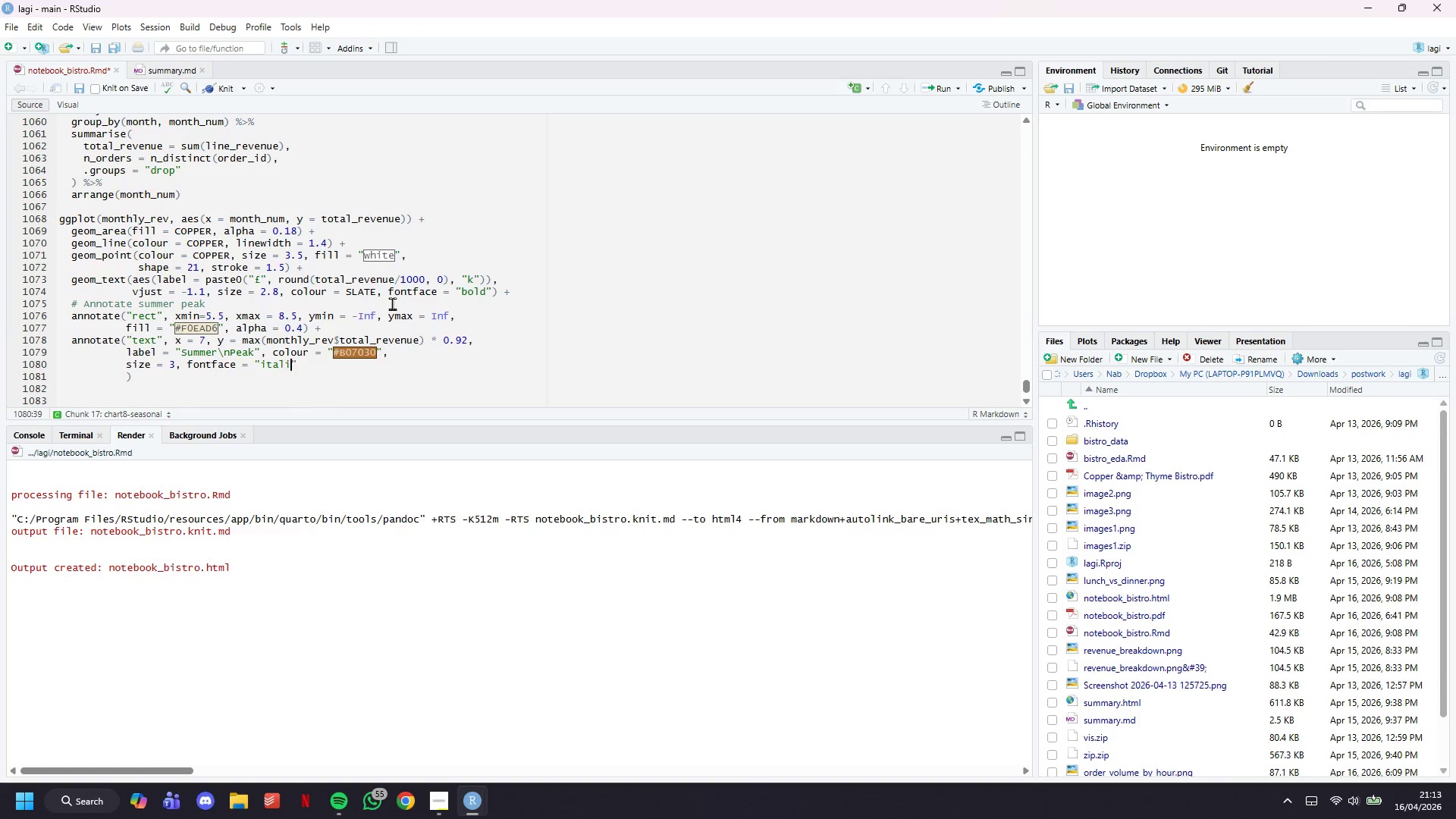 
key(ArrowRight)
 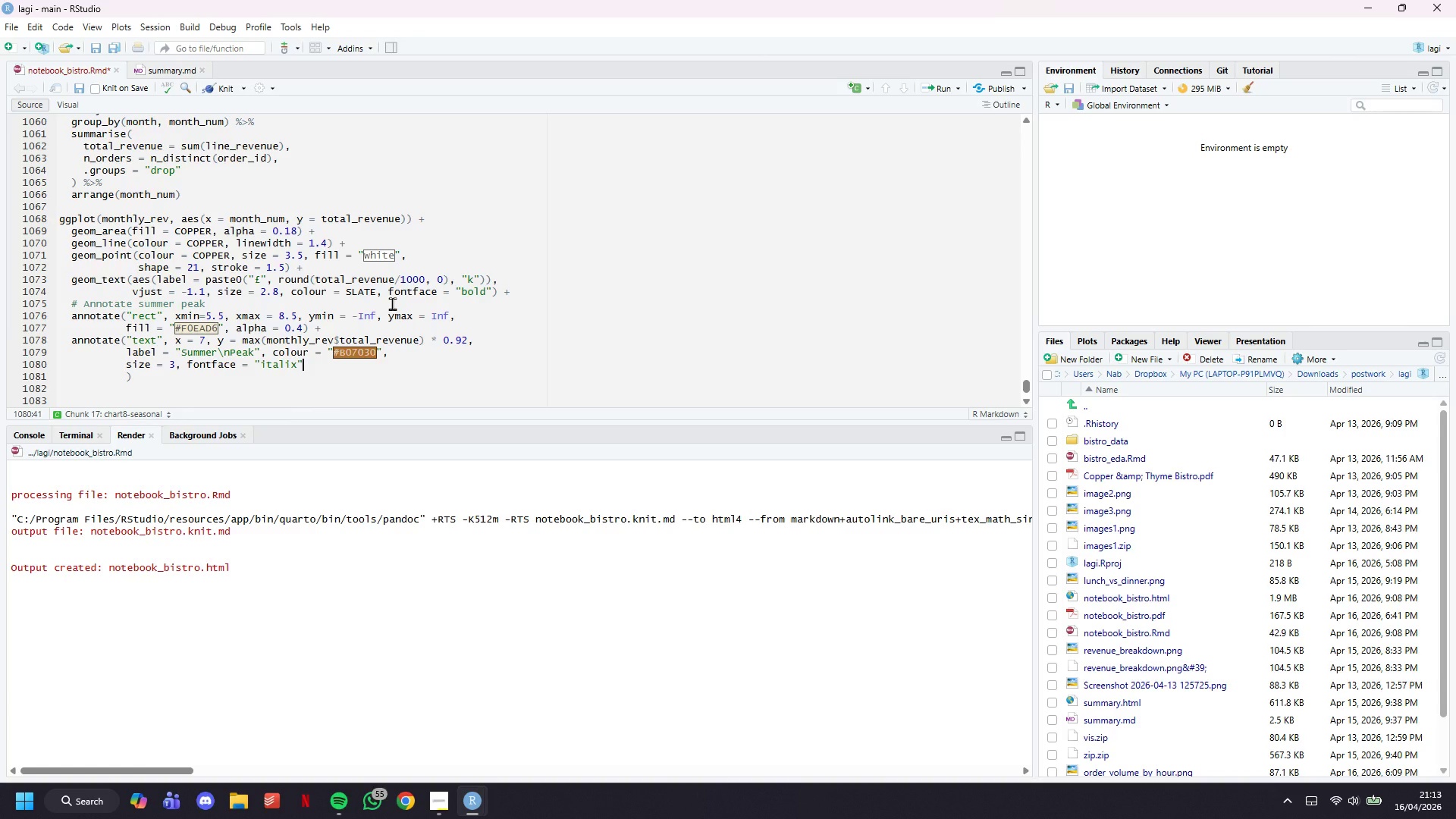 
key(ArrowLeft)
 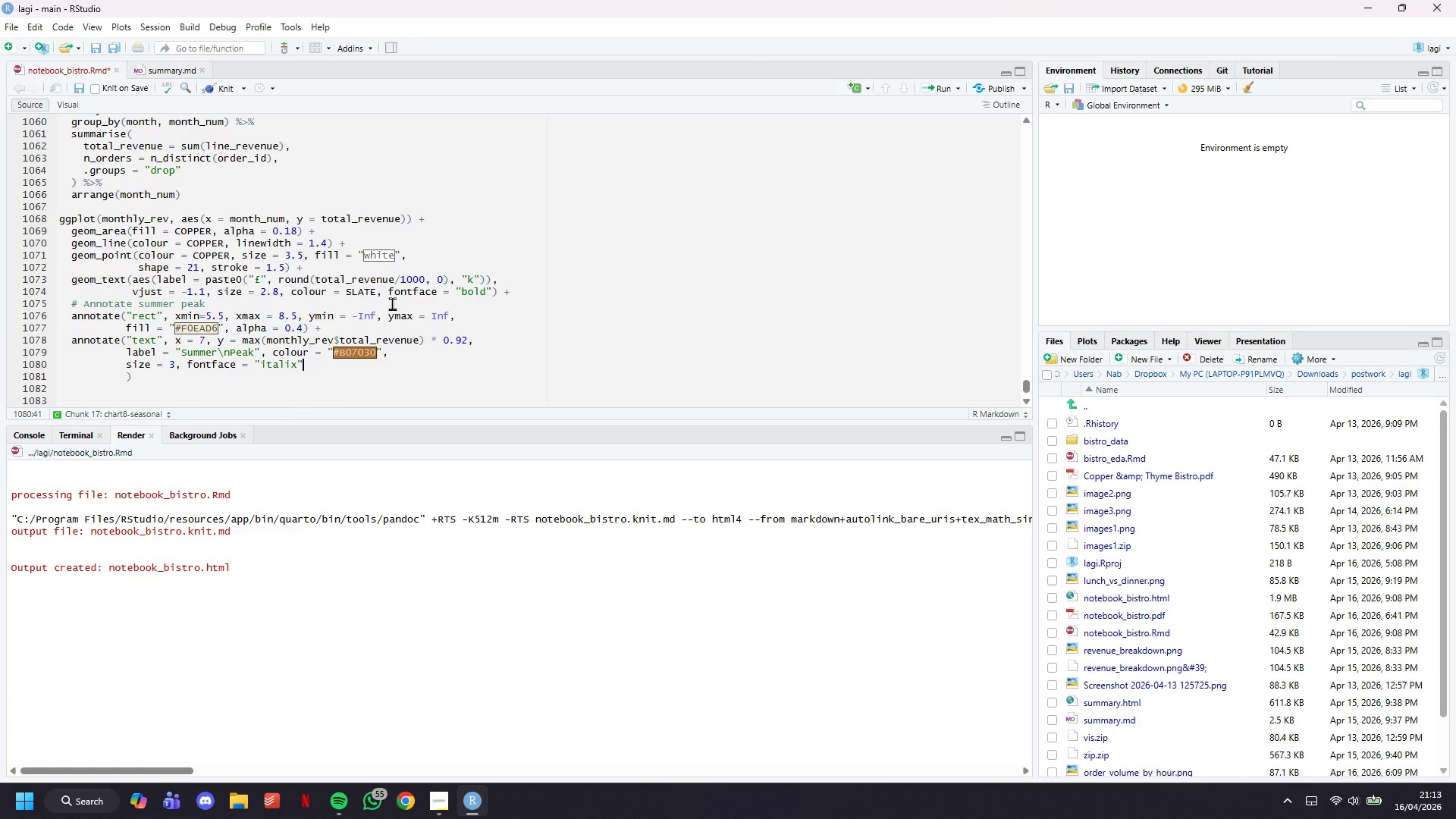 
key(Backspace)
 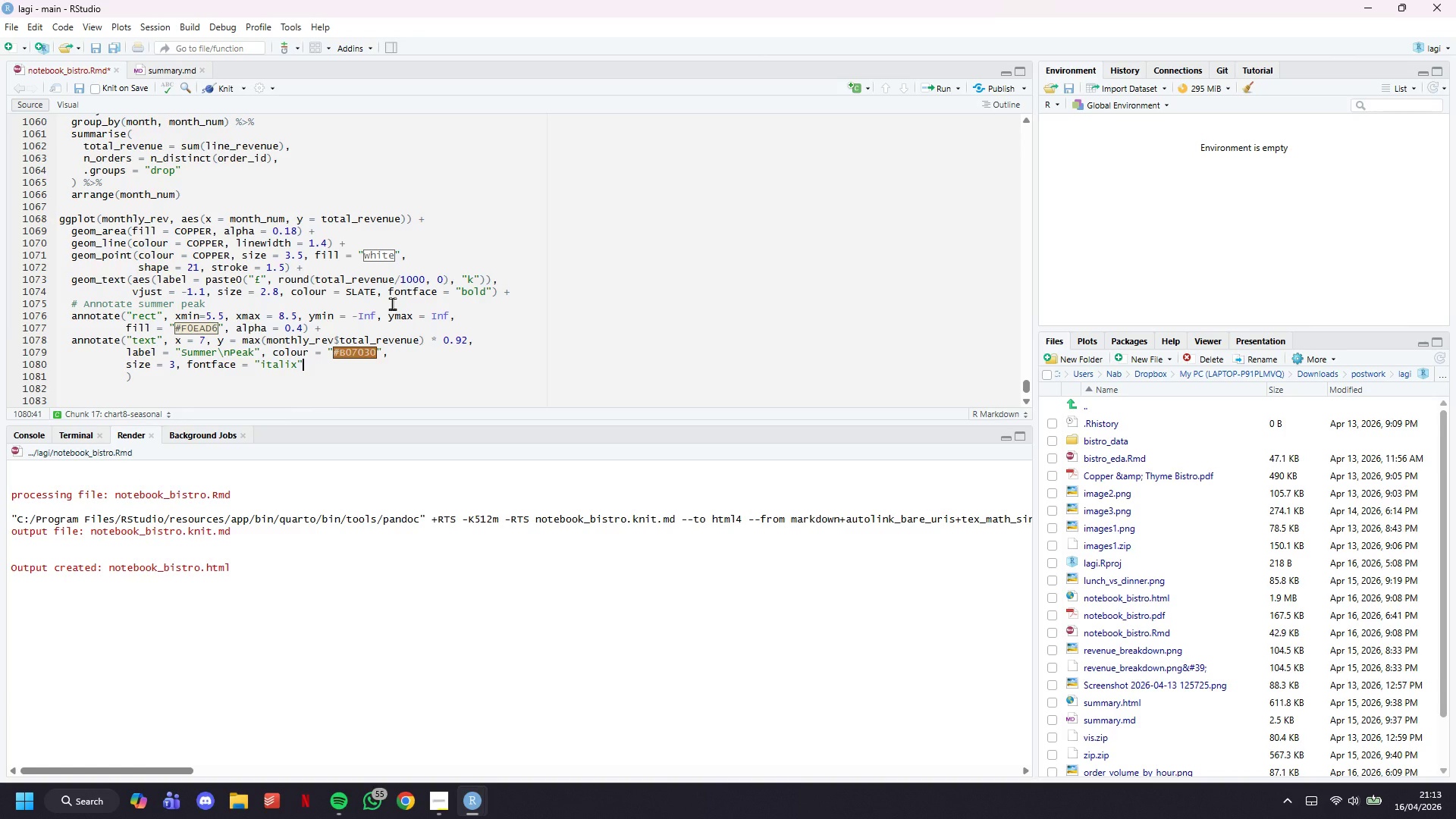 
key(X)
 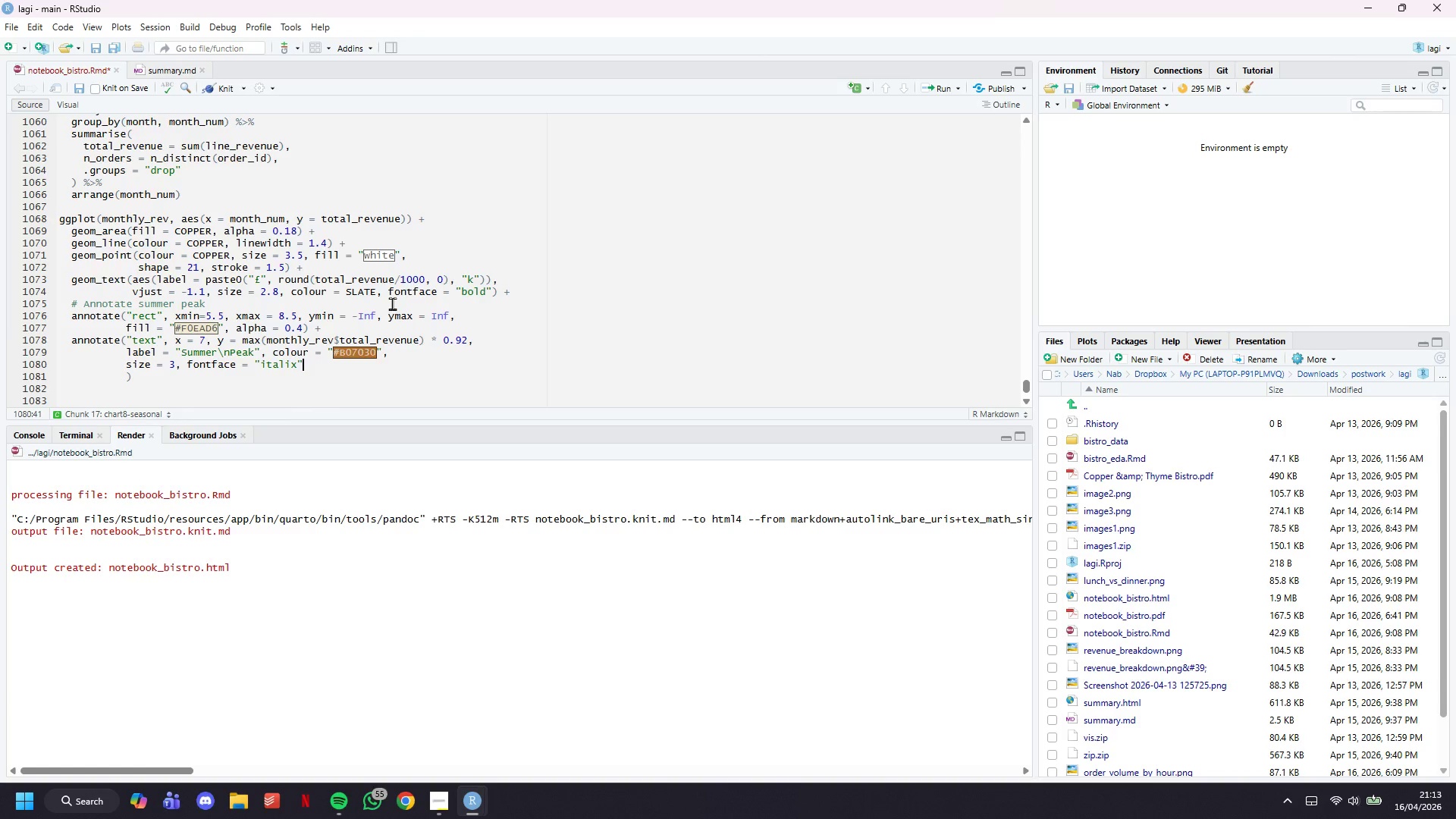 
key(ArrowRight)
 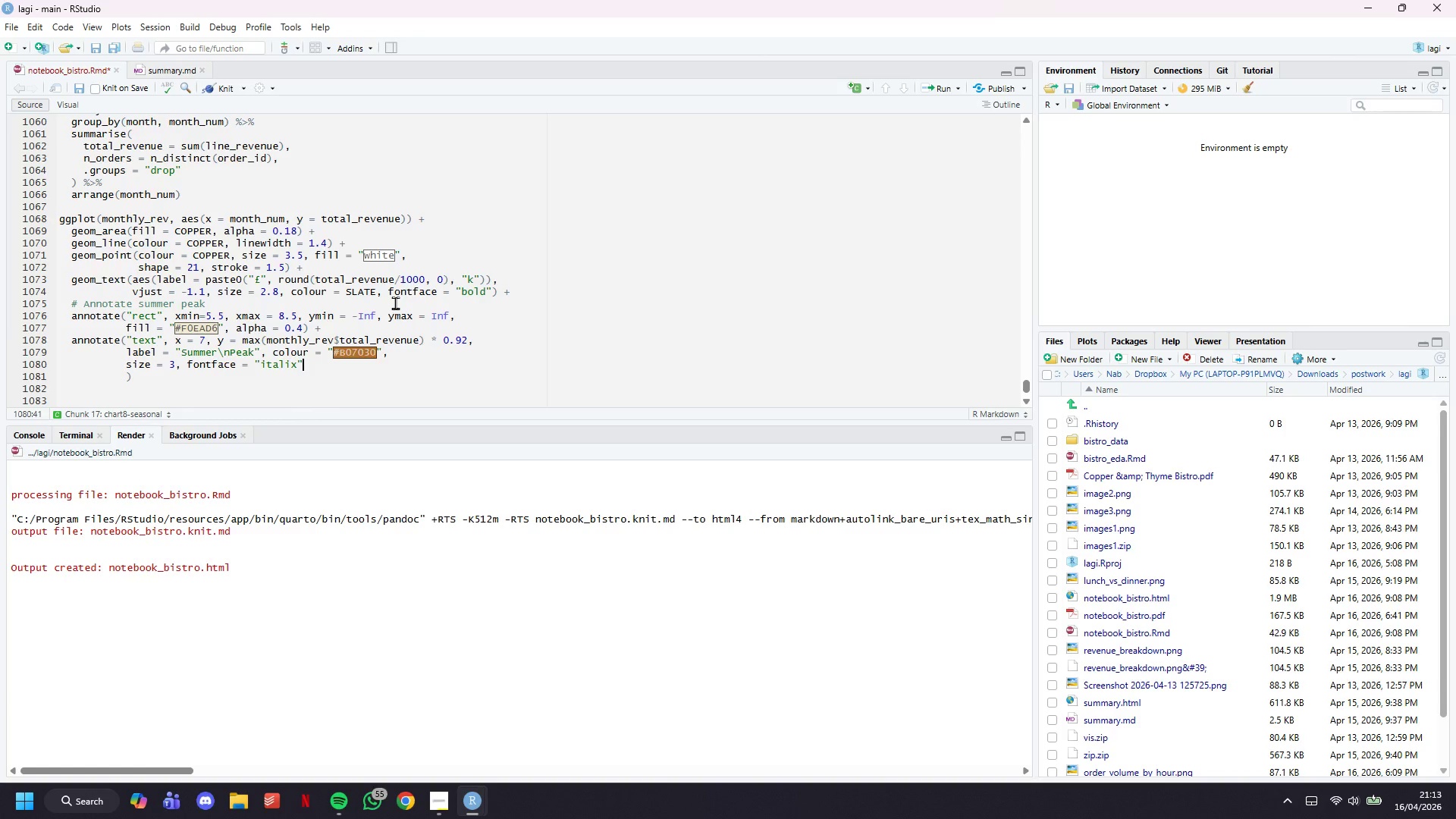 
key(ArrowLeft)
 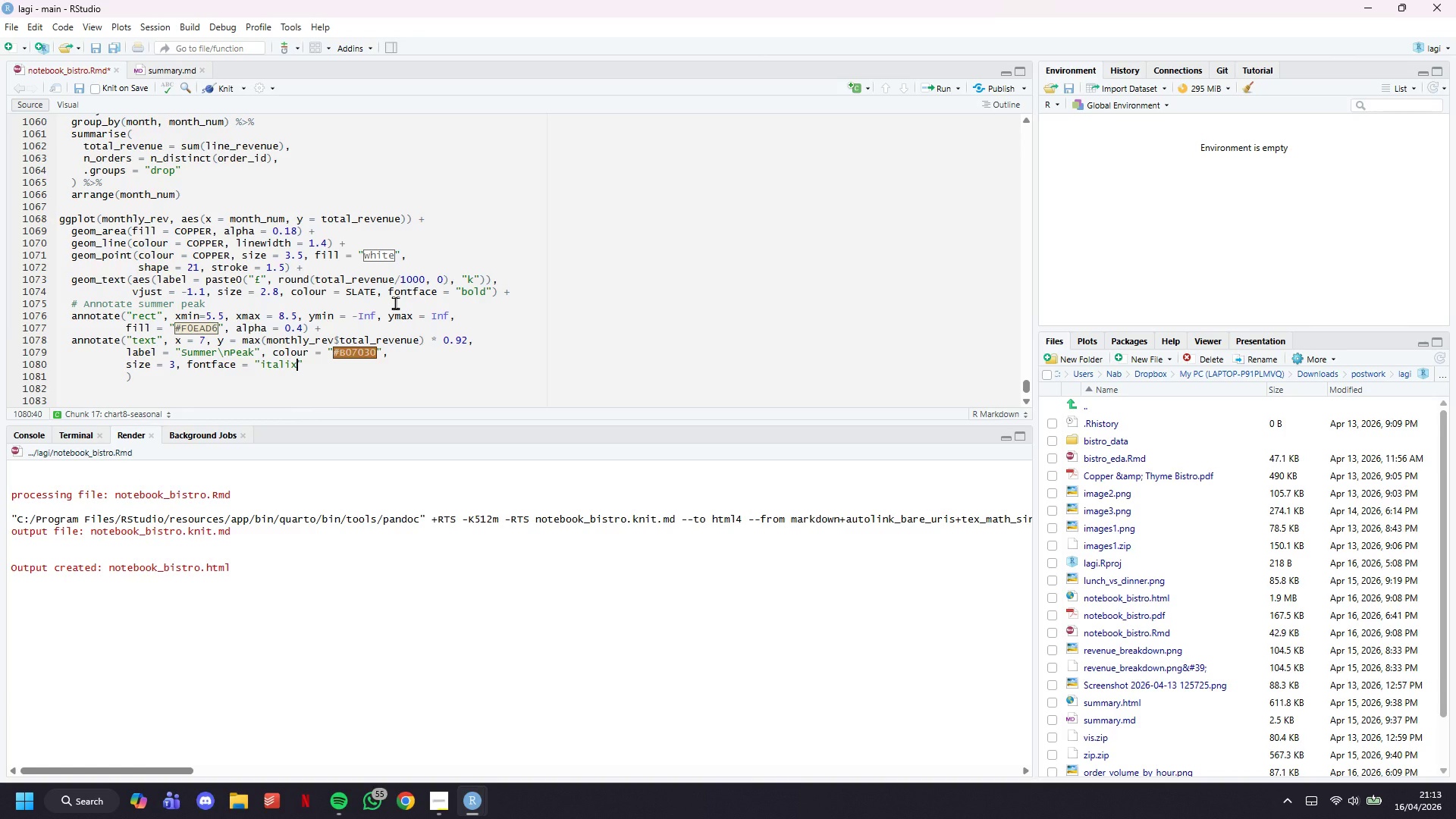 
key(Backspace)
 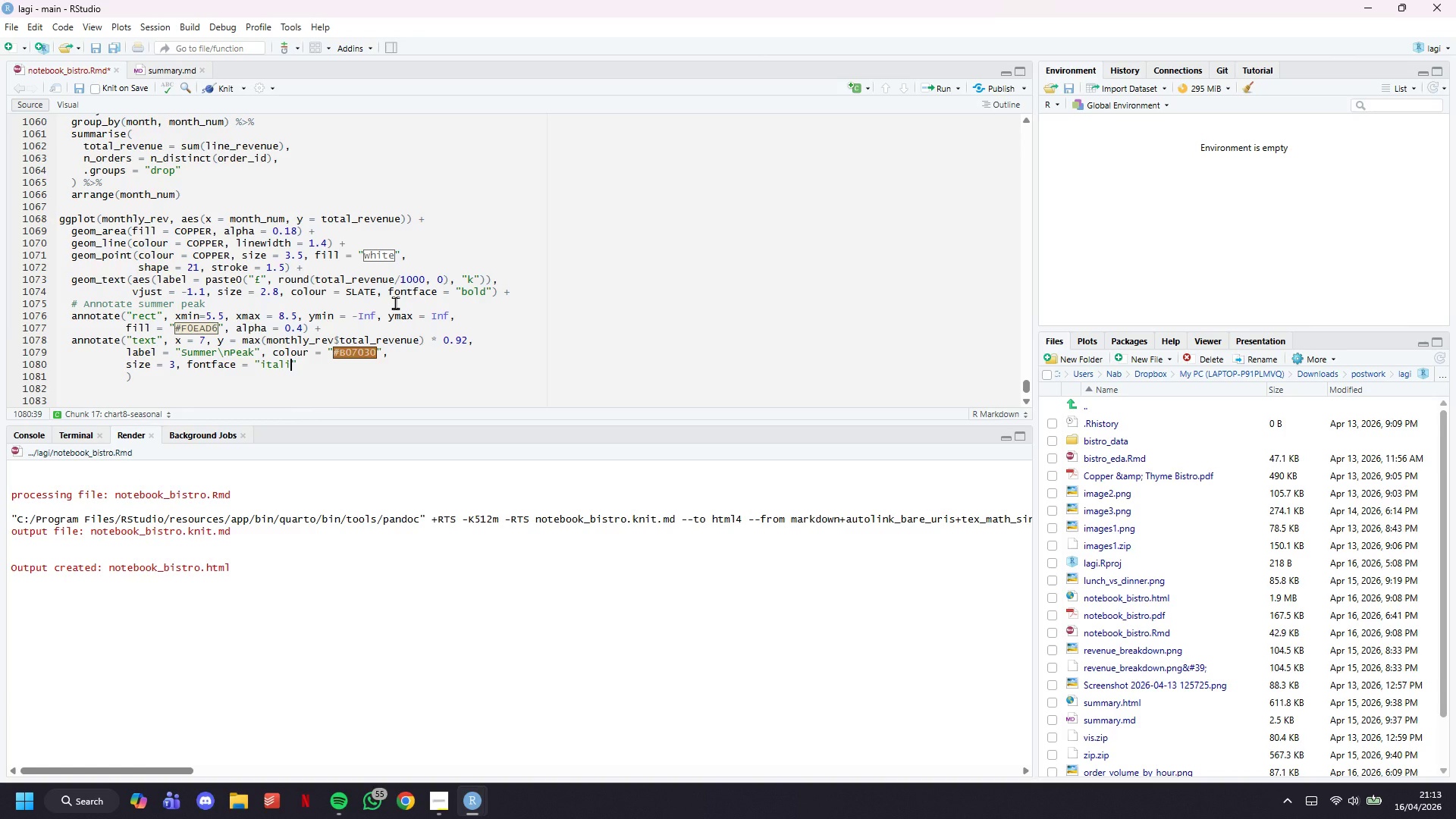 
key(C)
 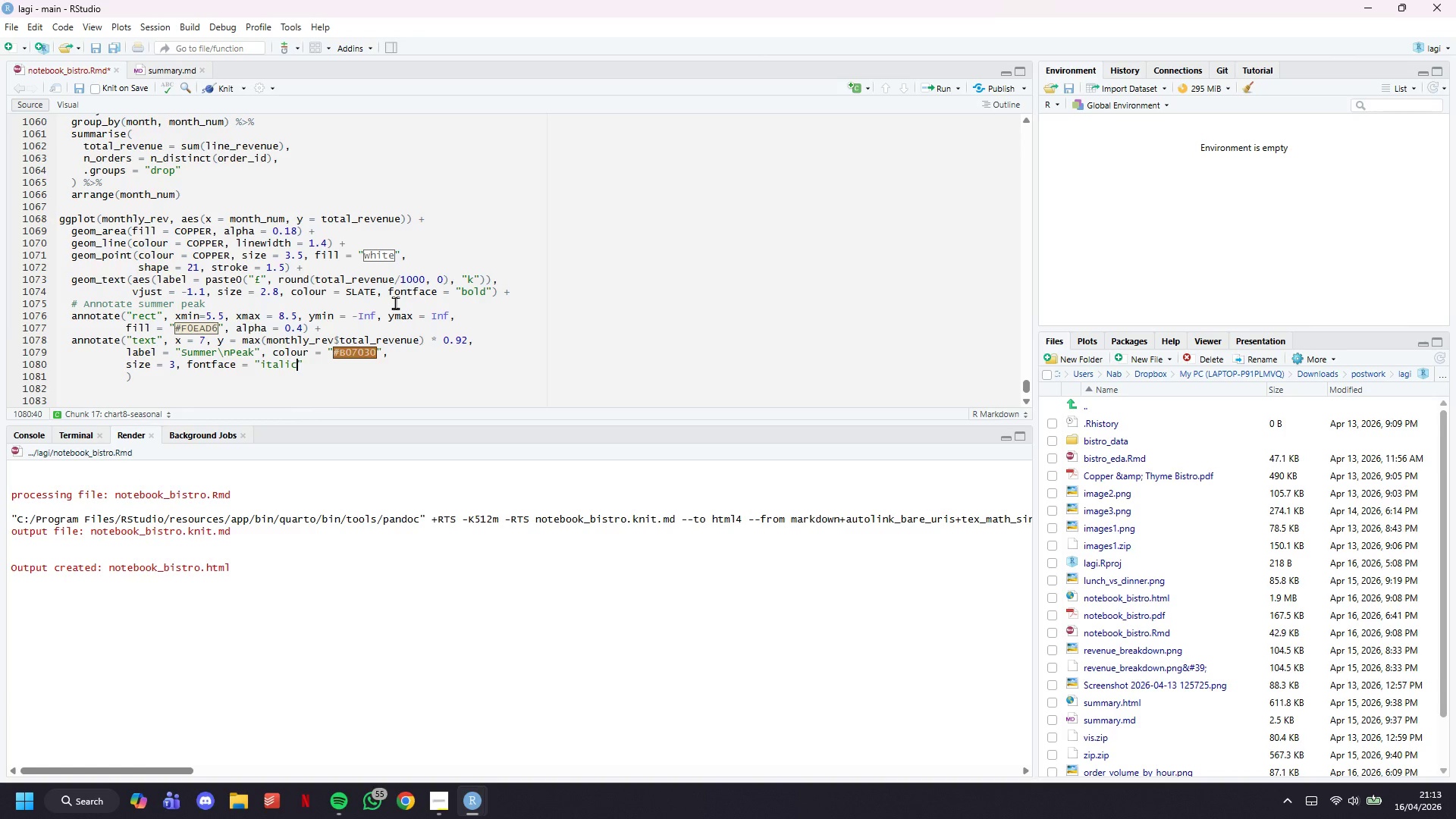 
key(ArrowRight)
 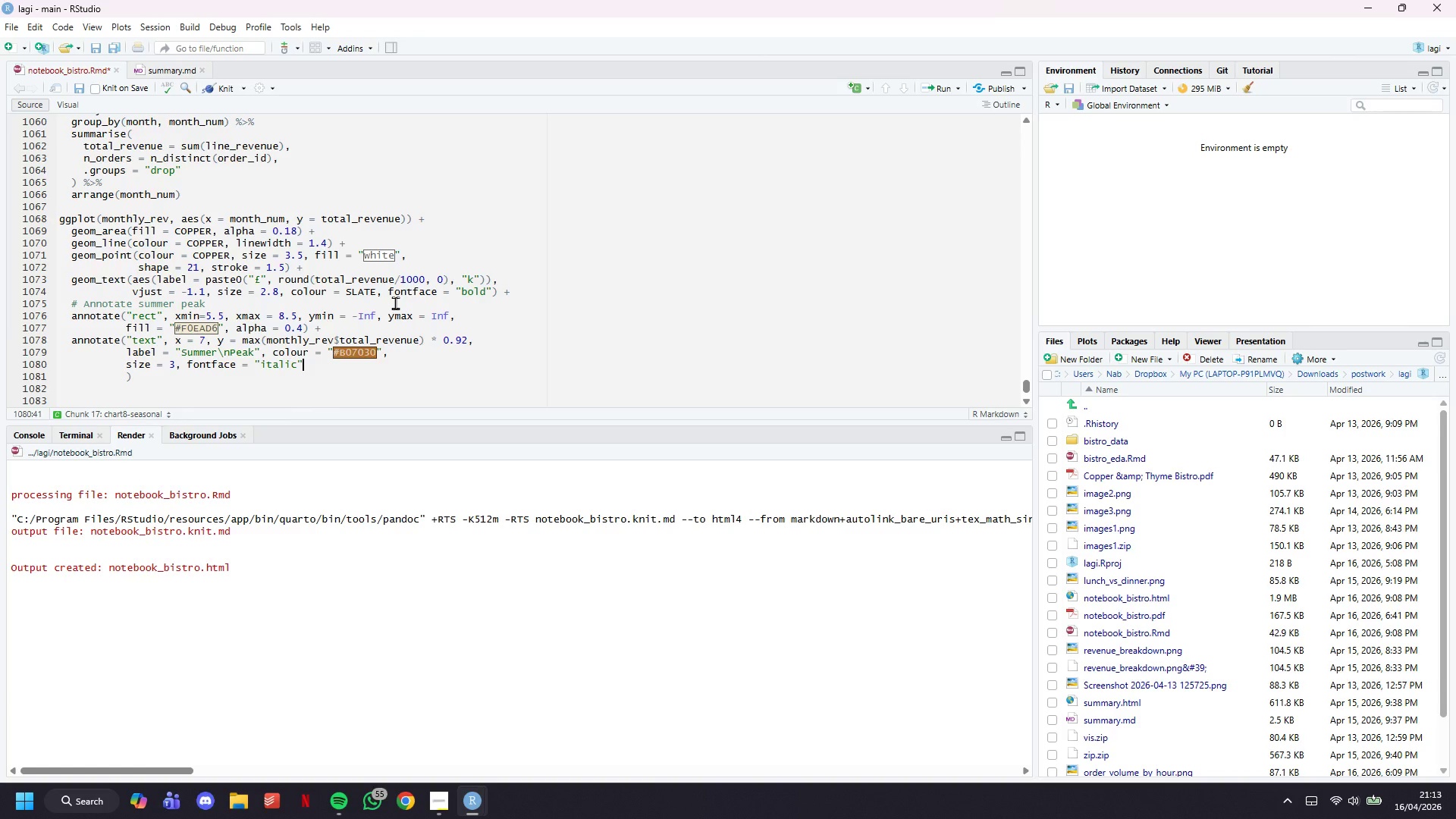 
key(ArrowDown)
 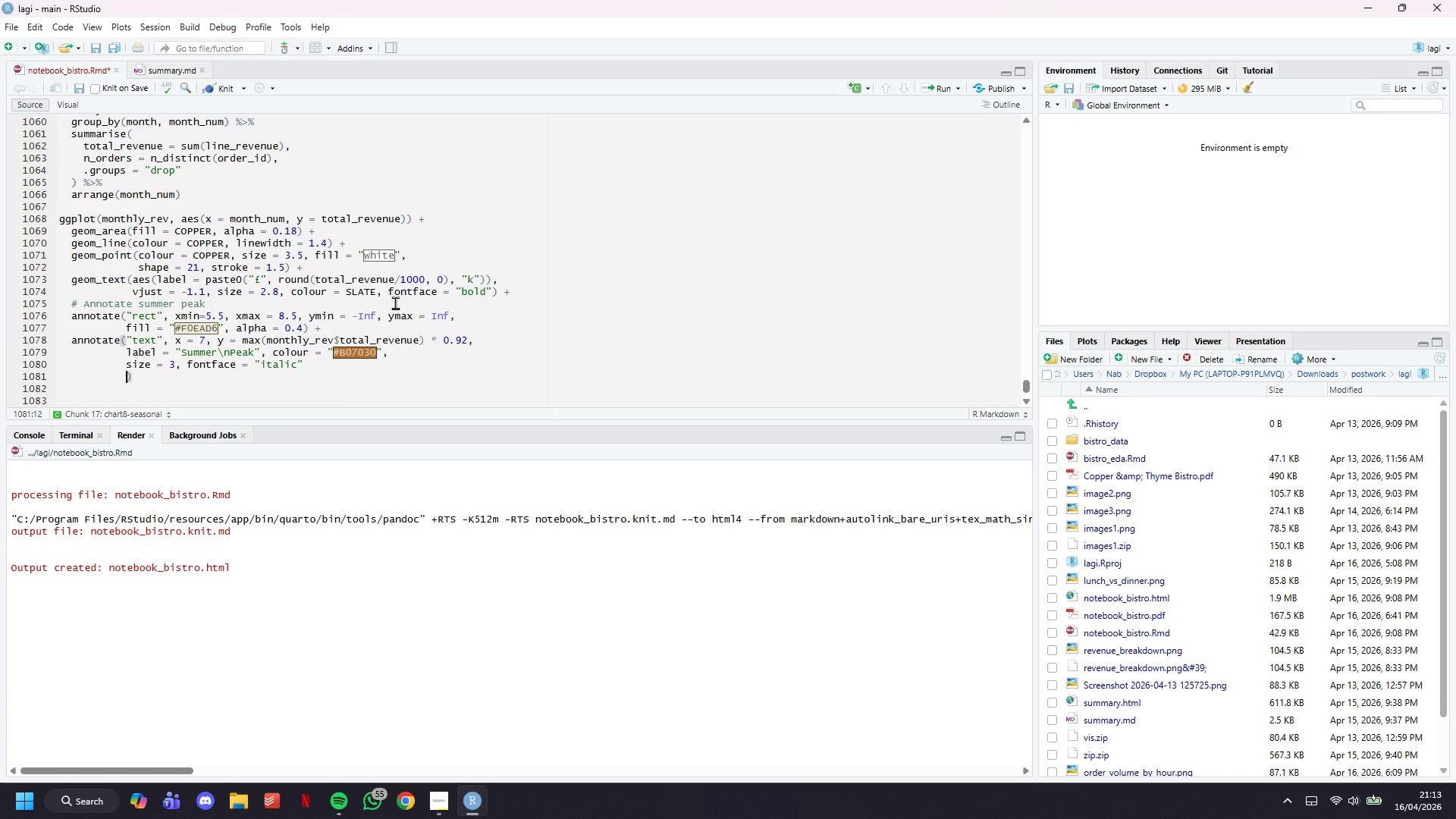 
key(ArrowLeft)
 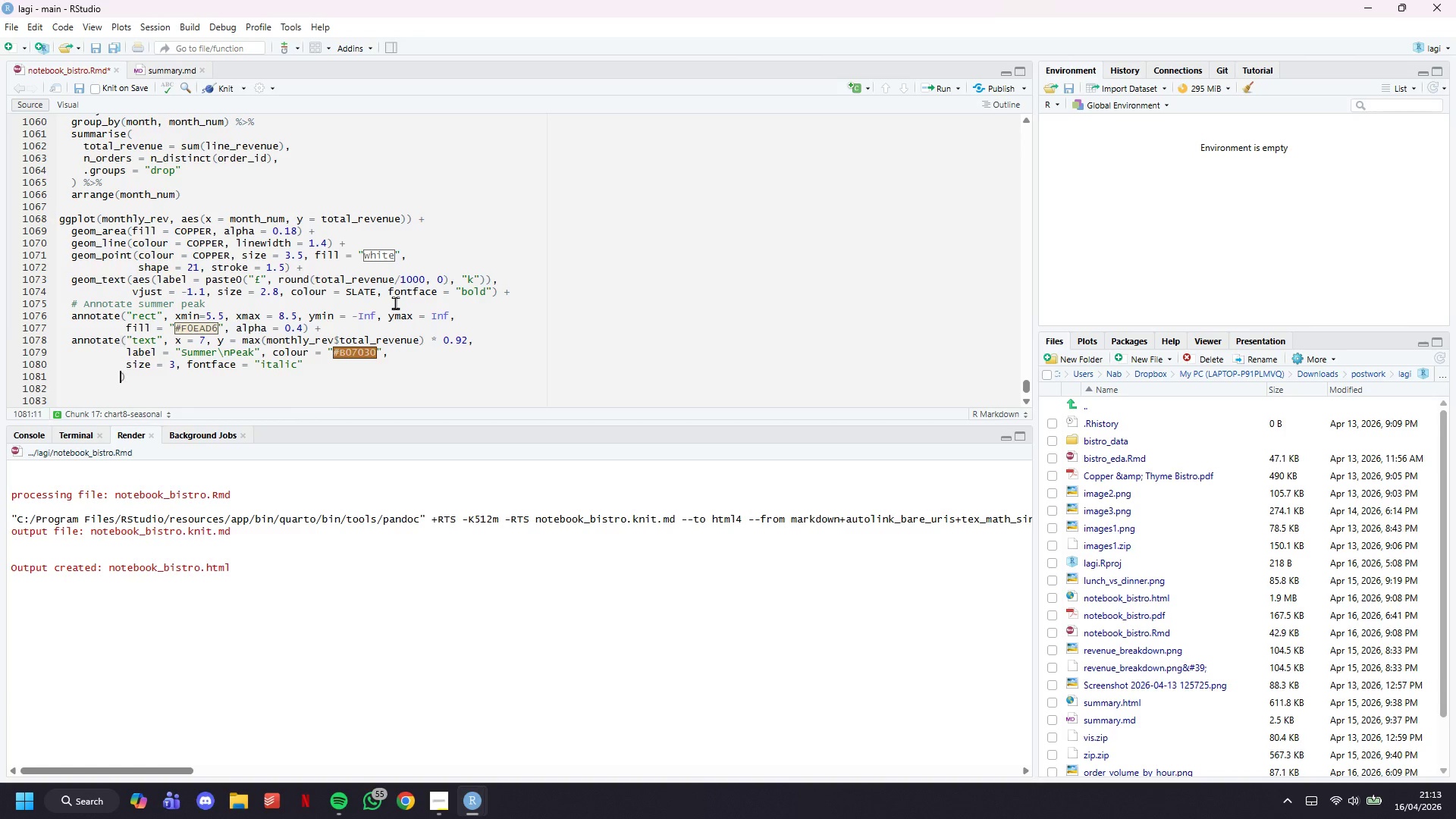 
key(Backspace)
 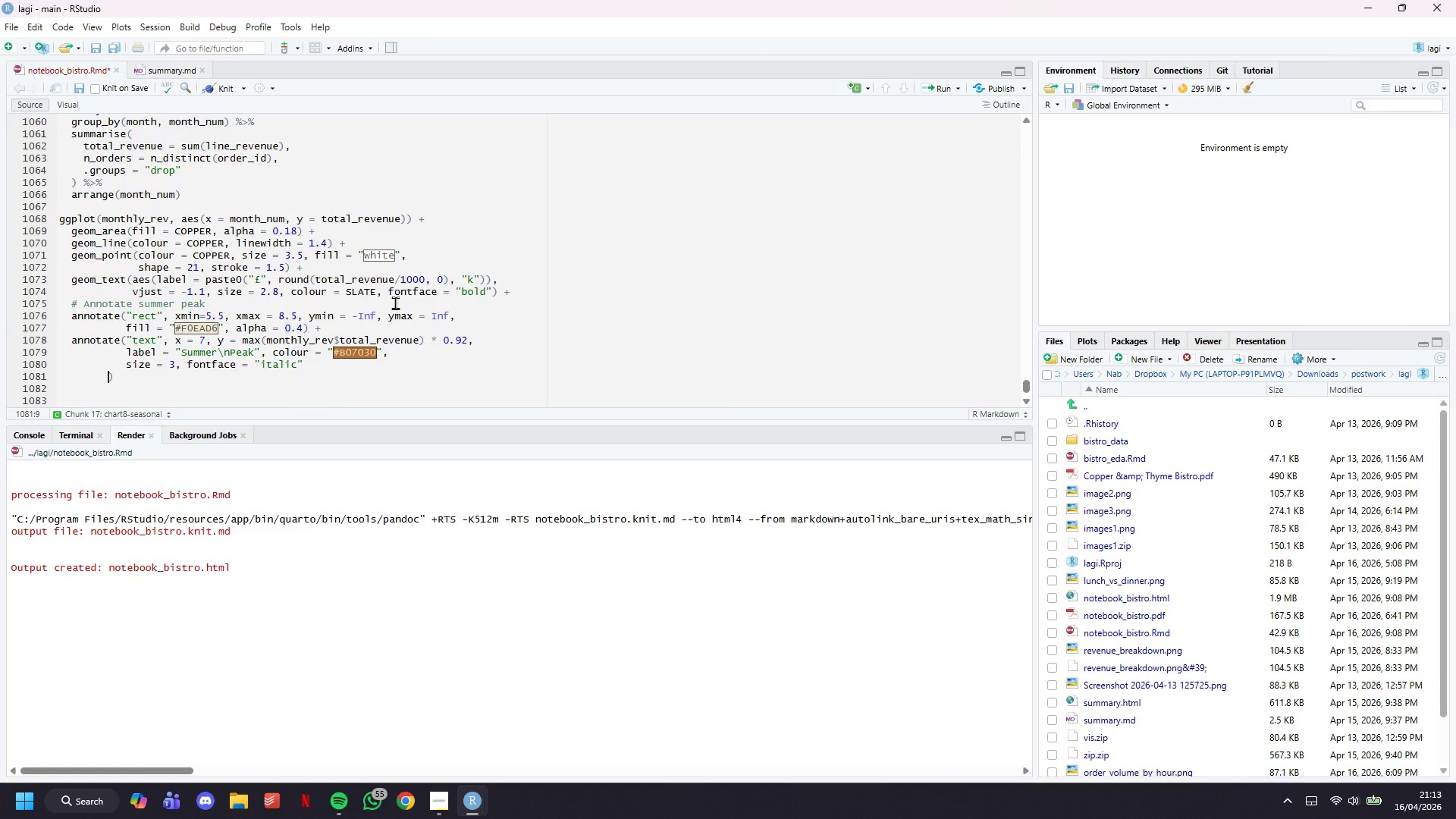 
key(Backspace)
 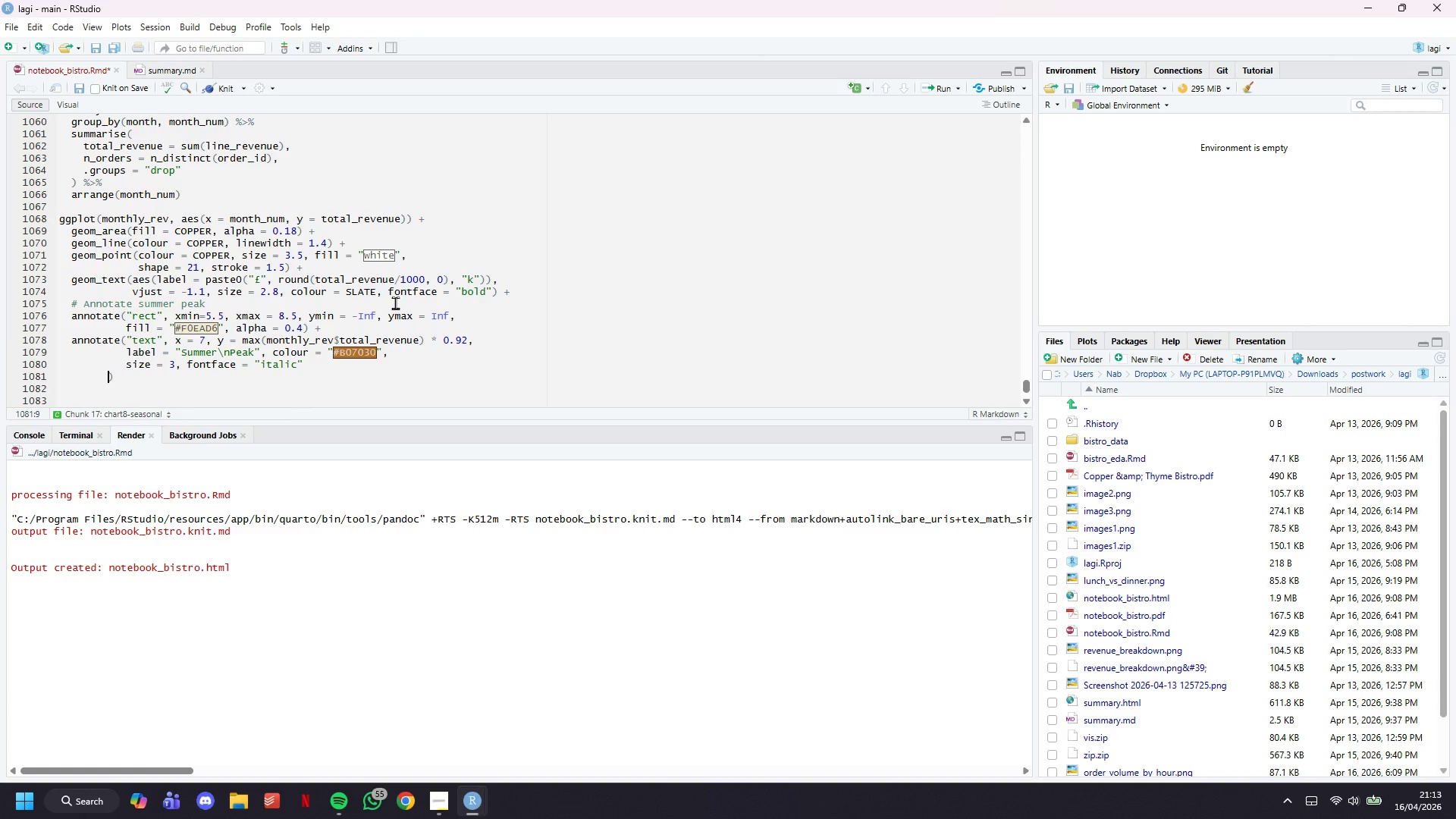 
key(Backspace)
 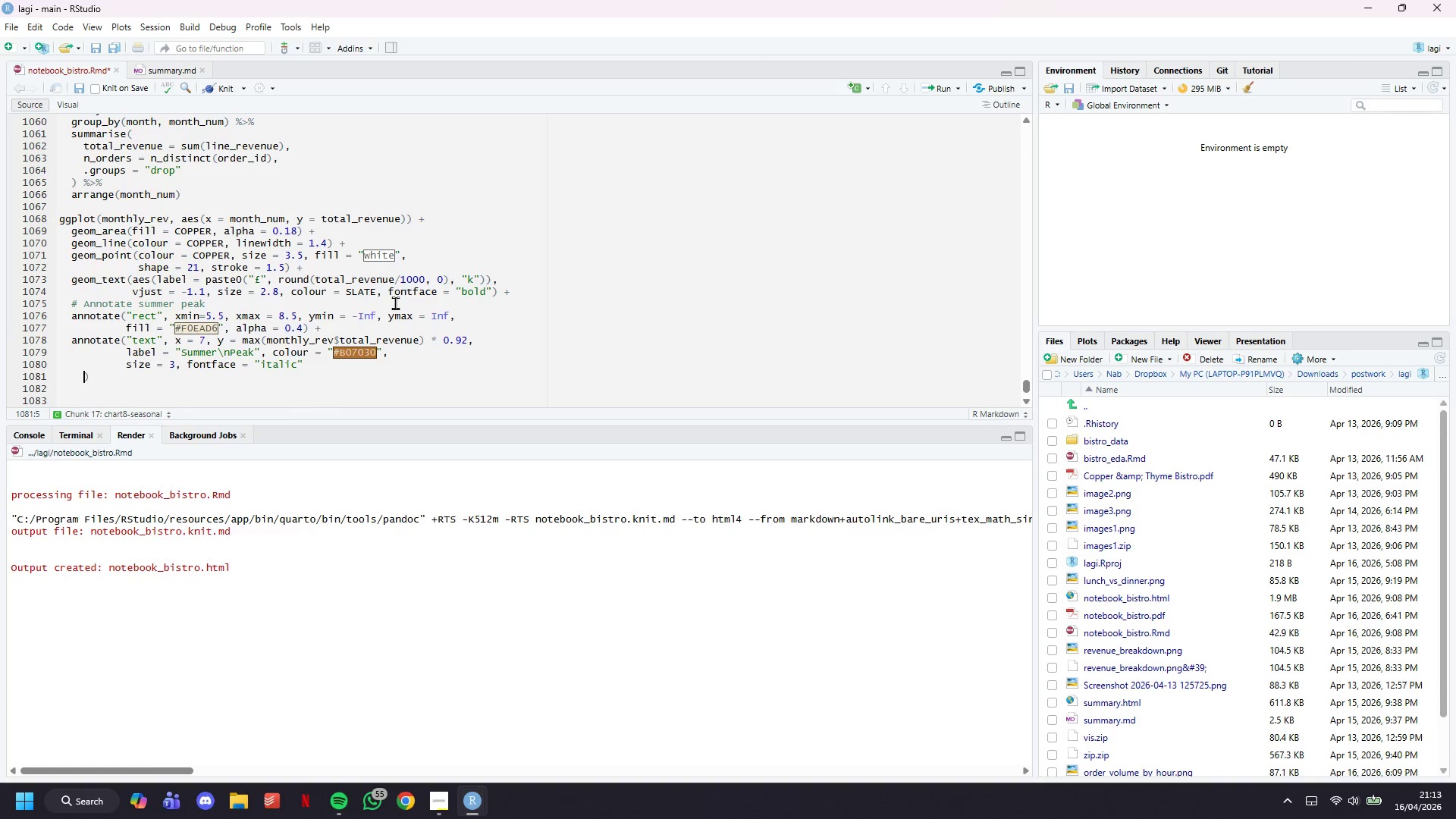 
key(Backspace)
 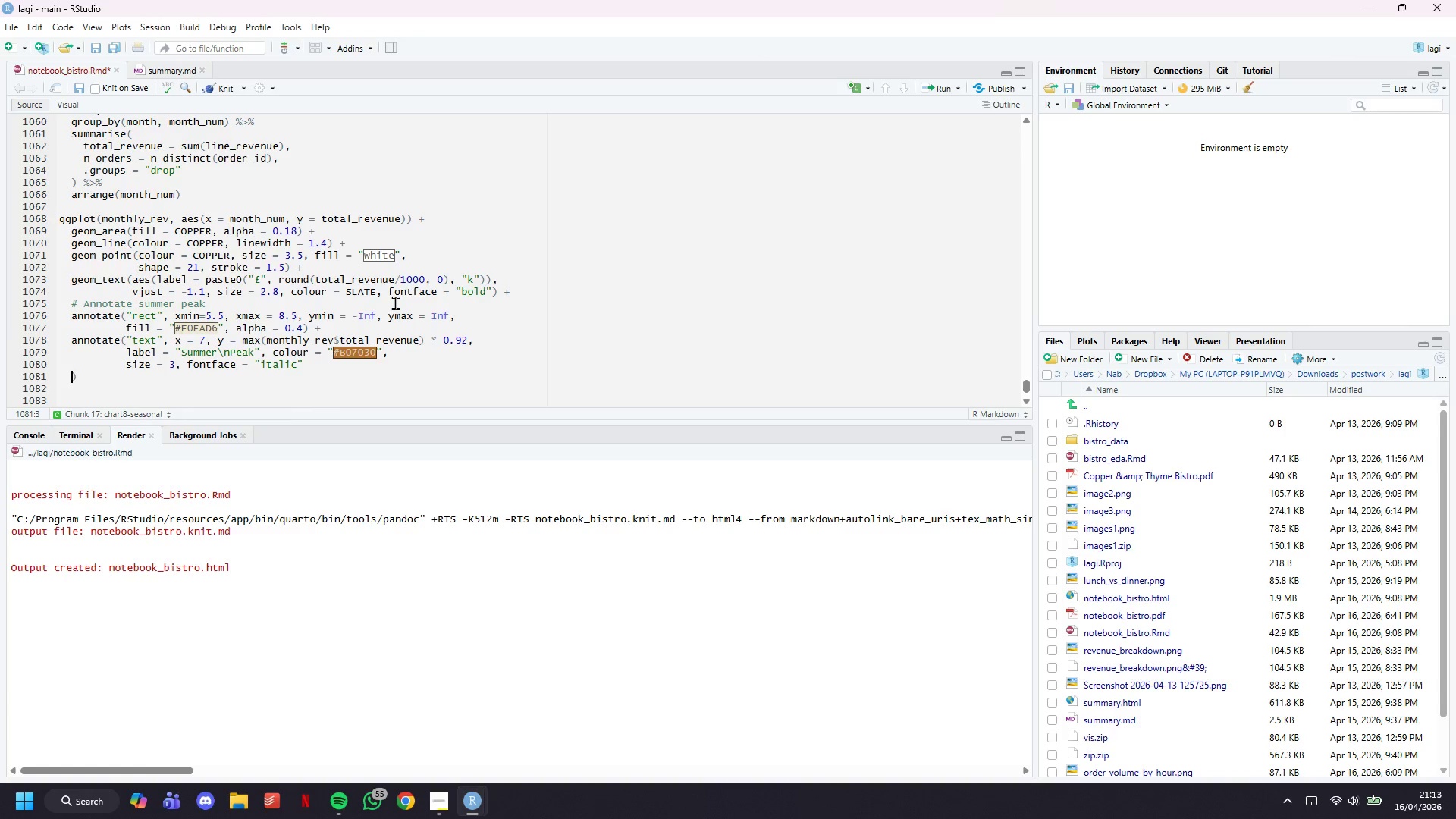 
key(Backspace)
 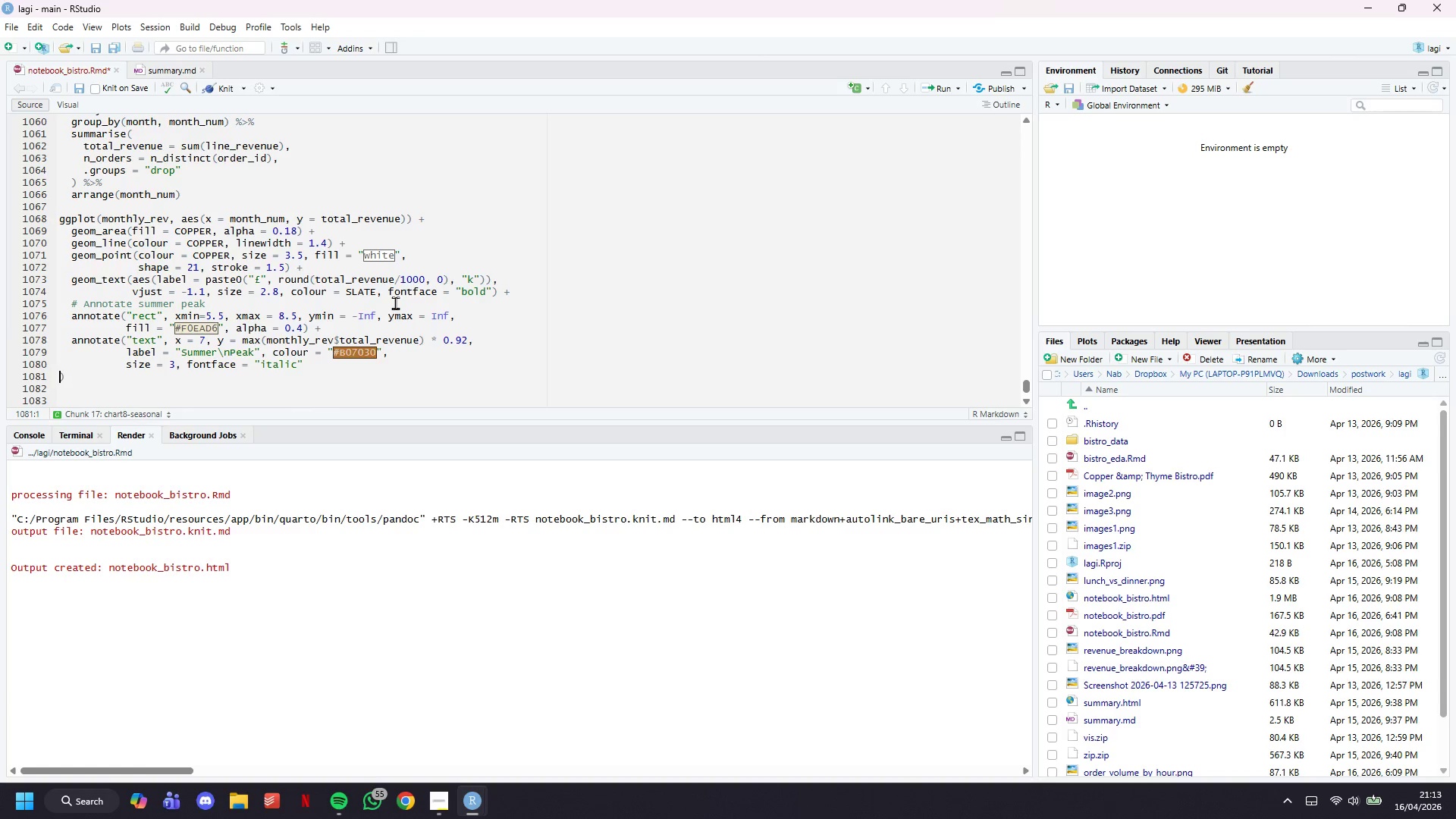 
key(Backspace)
 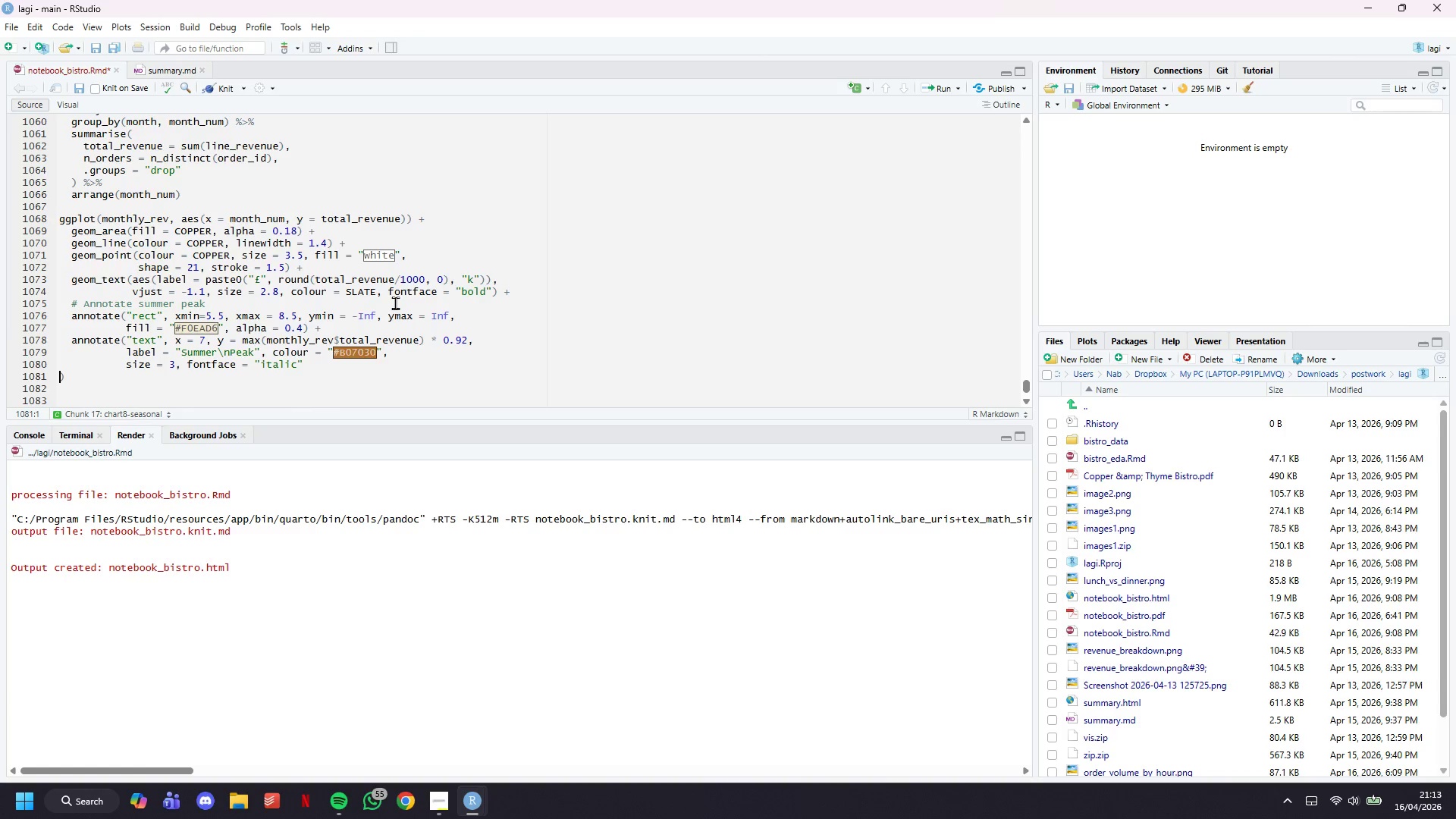 
key(Backspace)
 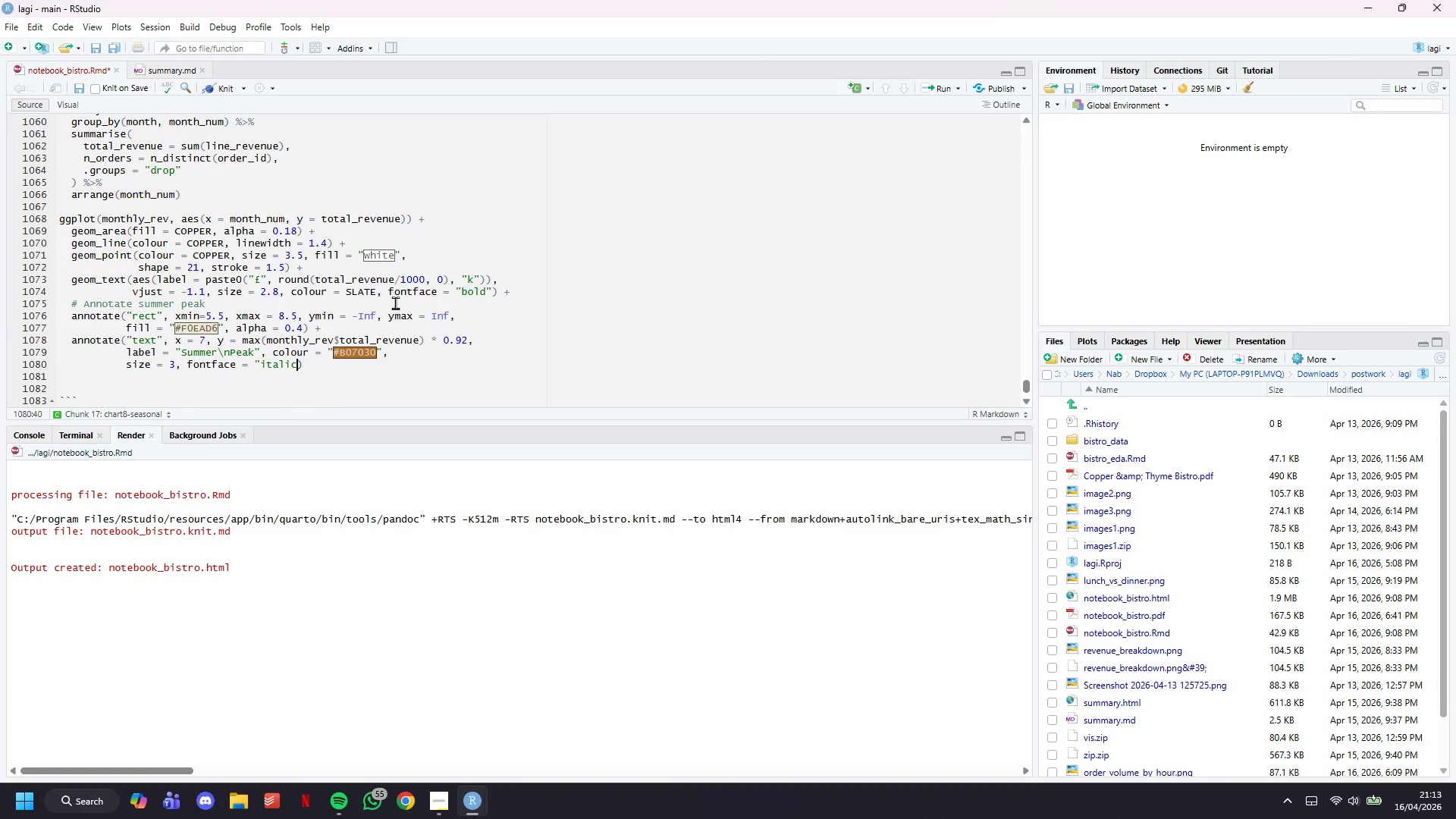 
key(Backspace)
 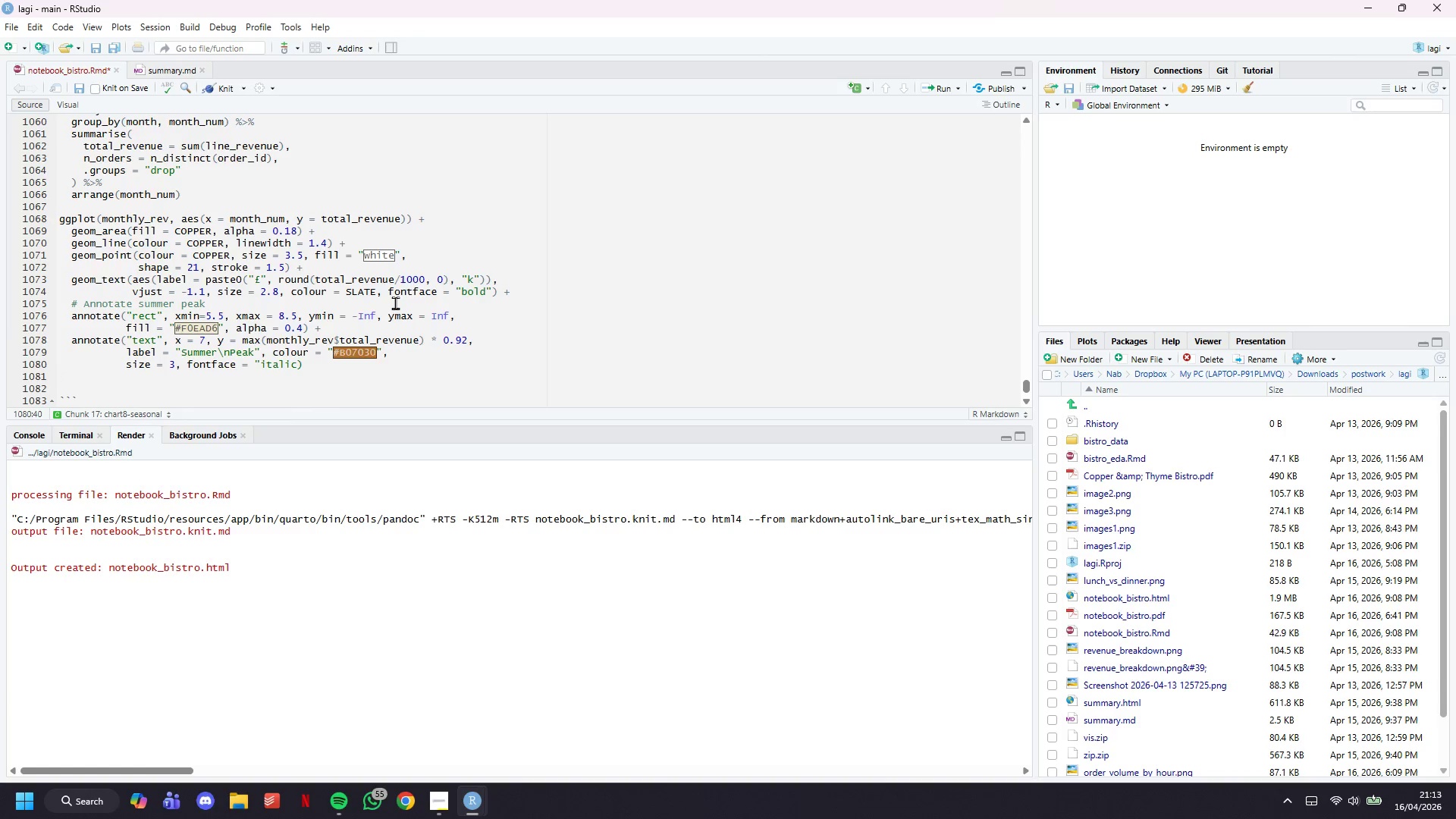 
key(Shift+ShiftLeft)
 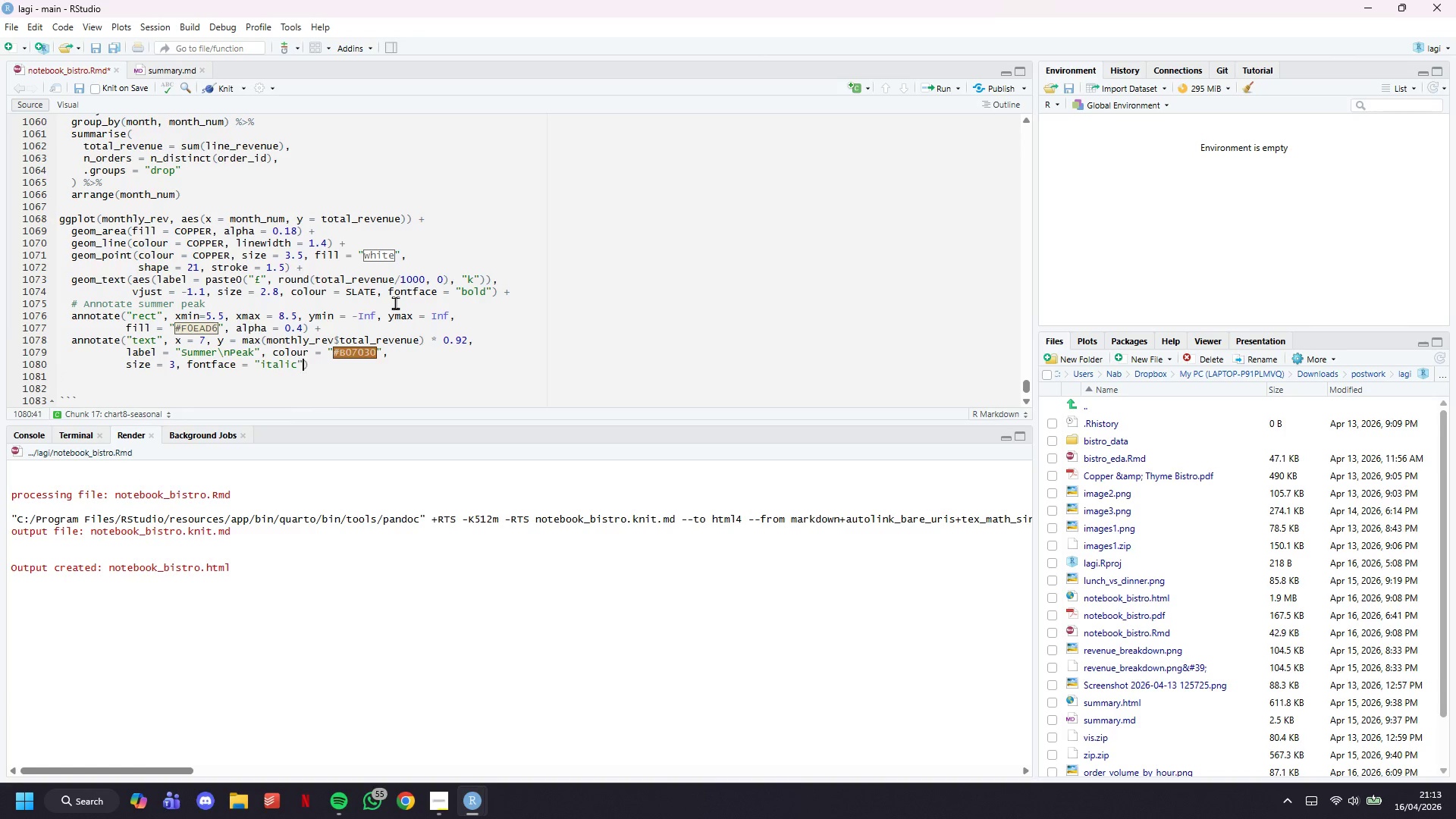 
key(Shift+Quote)
 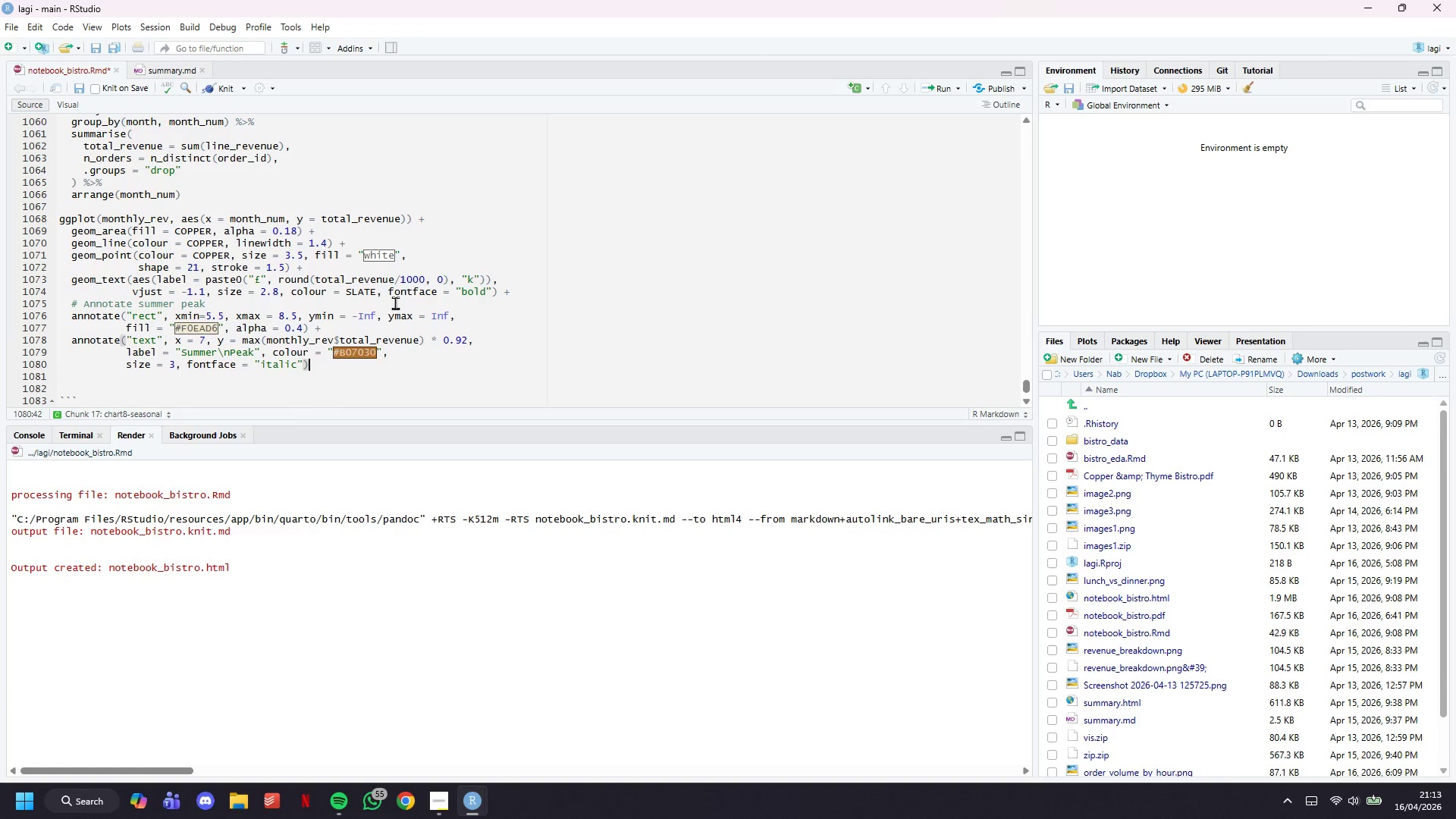 
key(ArrowRight)
 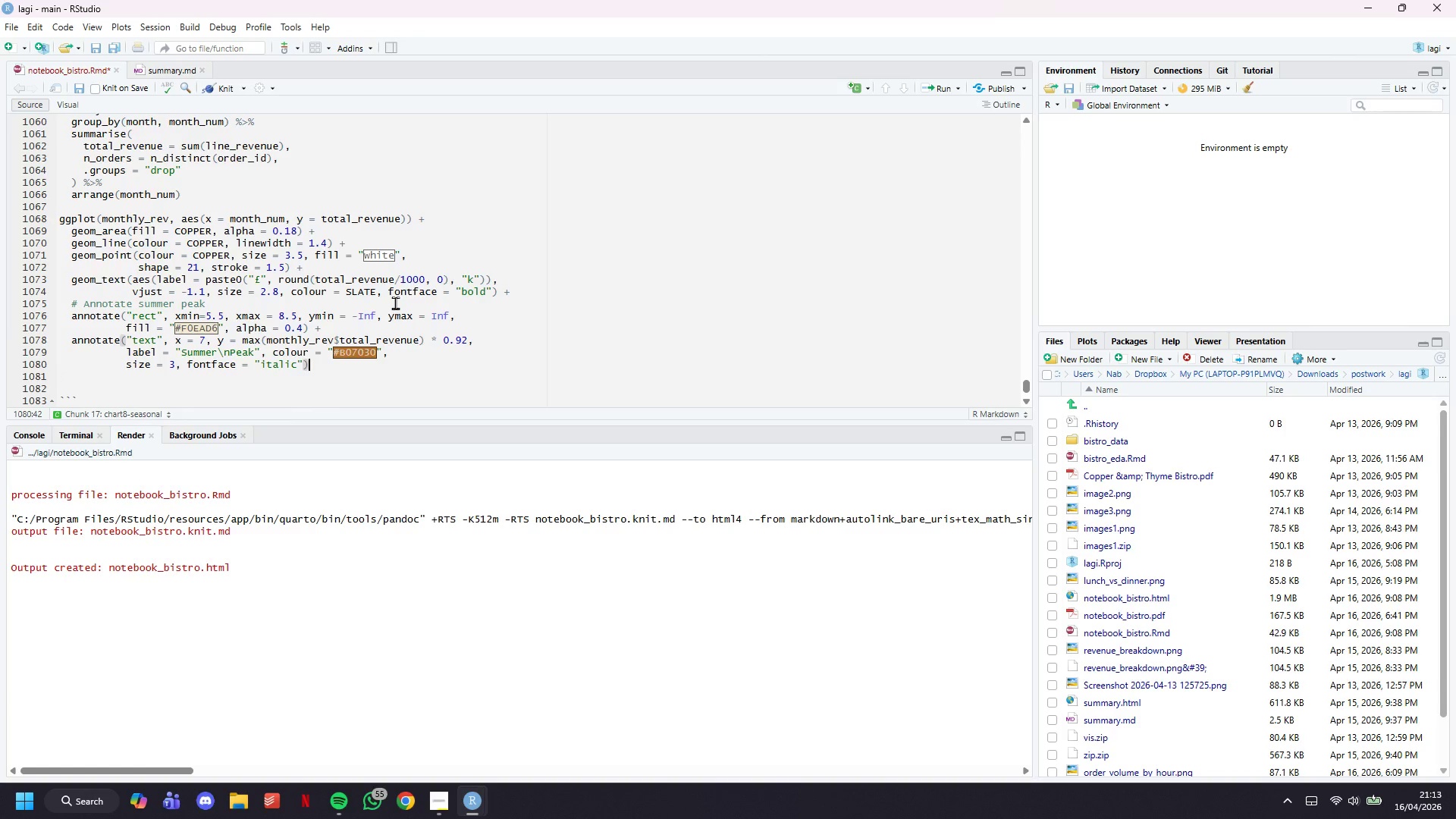 
key(Space)
 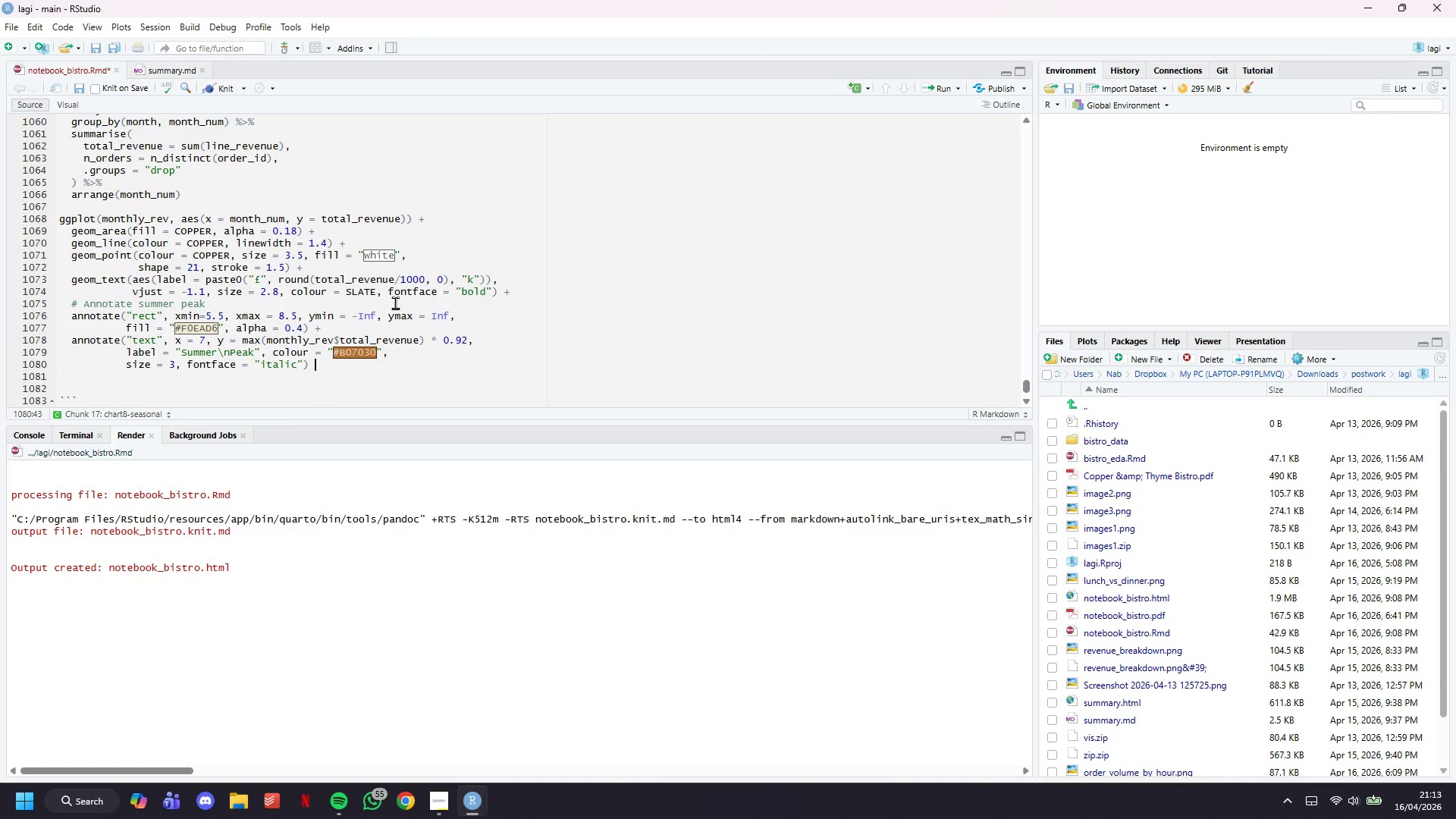 
key(Shift+Equal)
 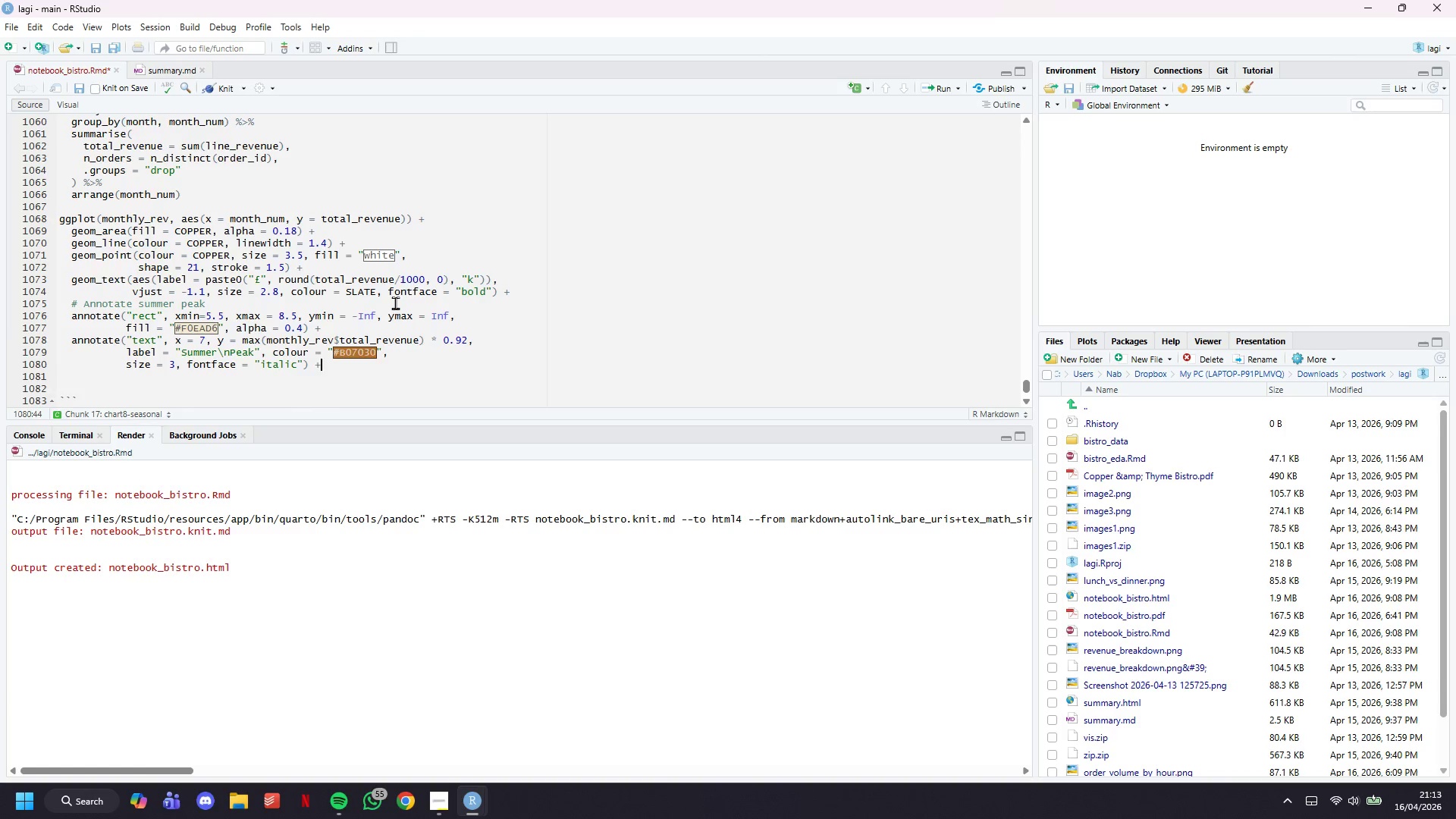 
key(Enter)
 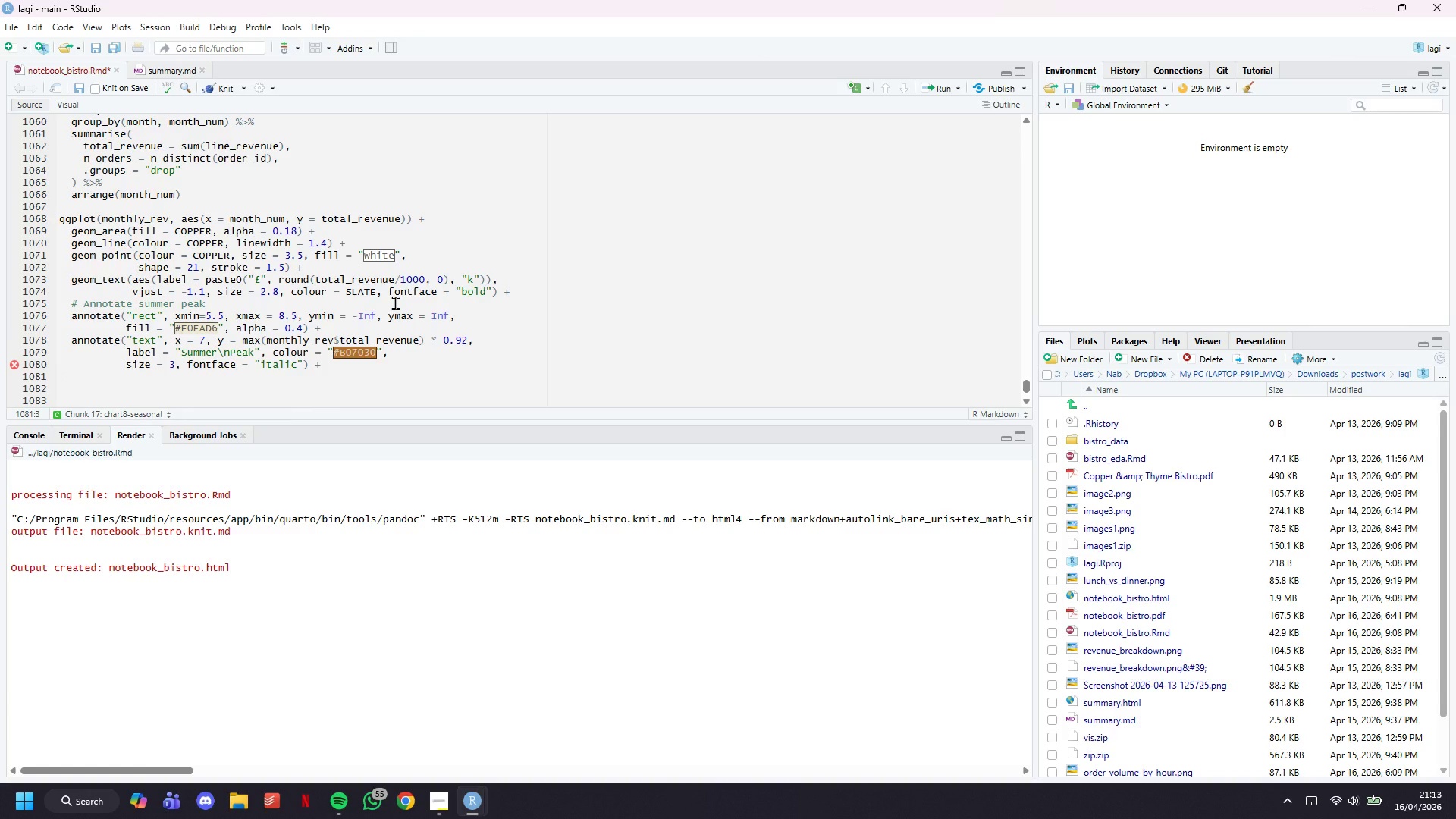 
wait(8.84)
 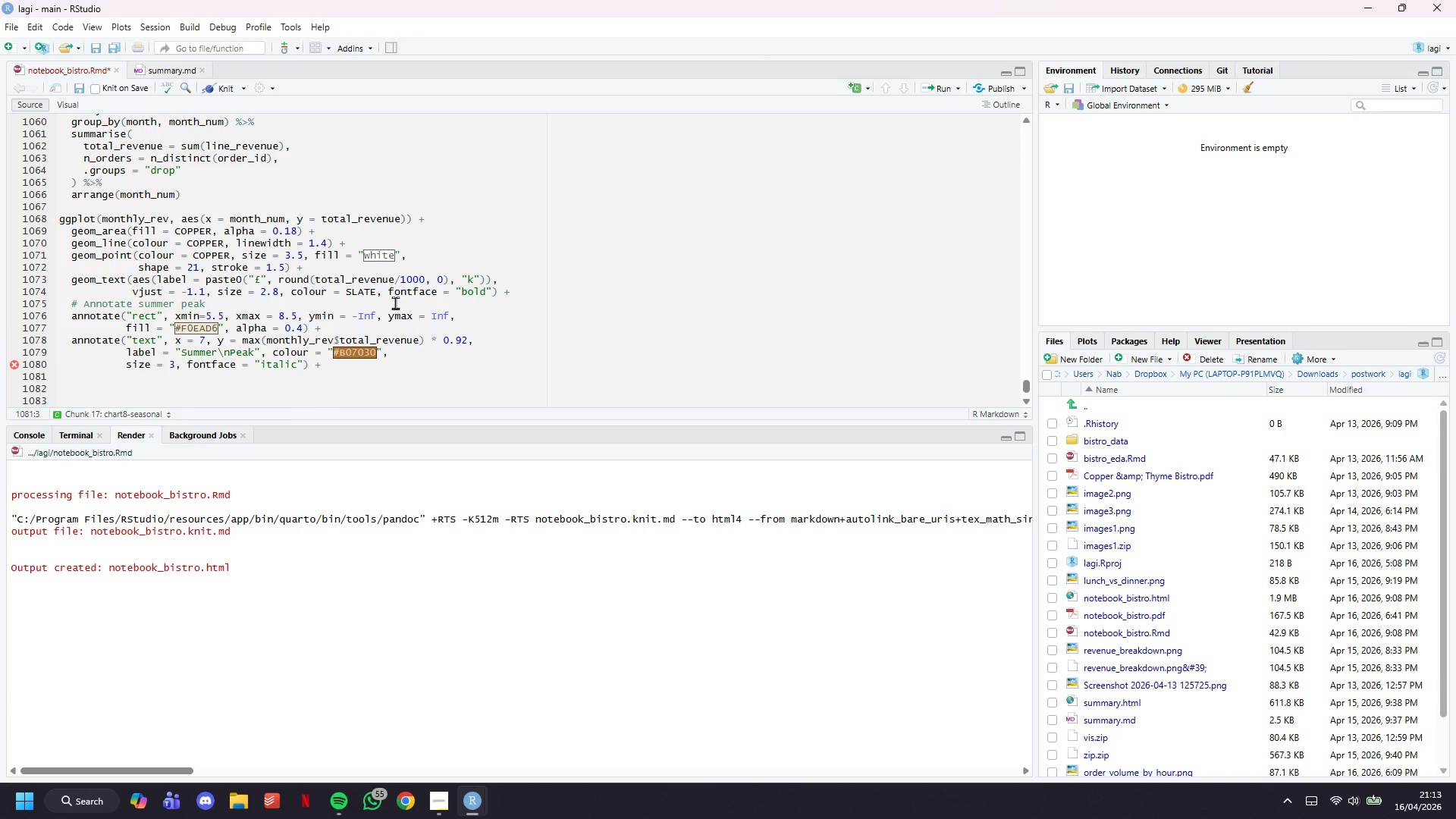 
type(scale_x_continuous()
 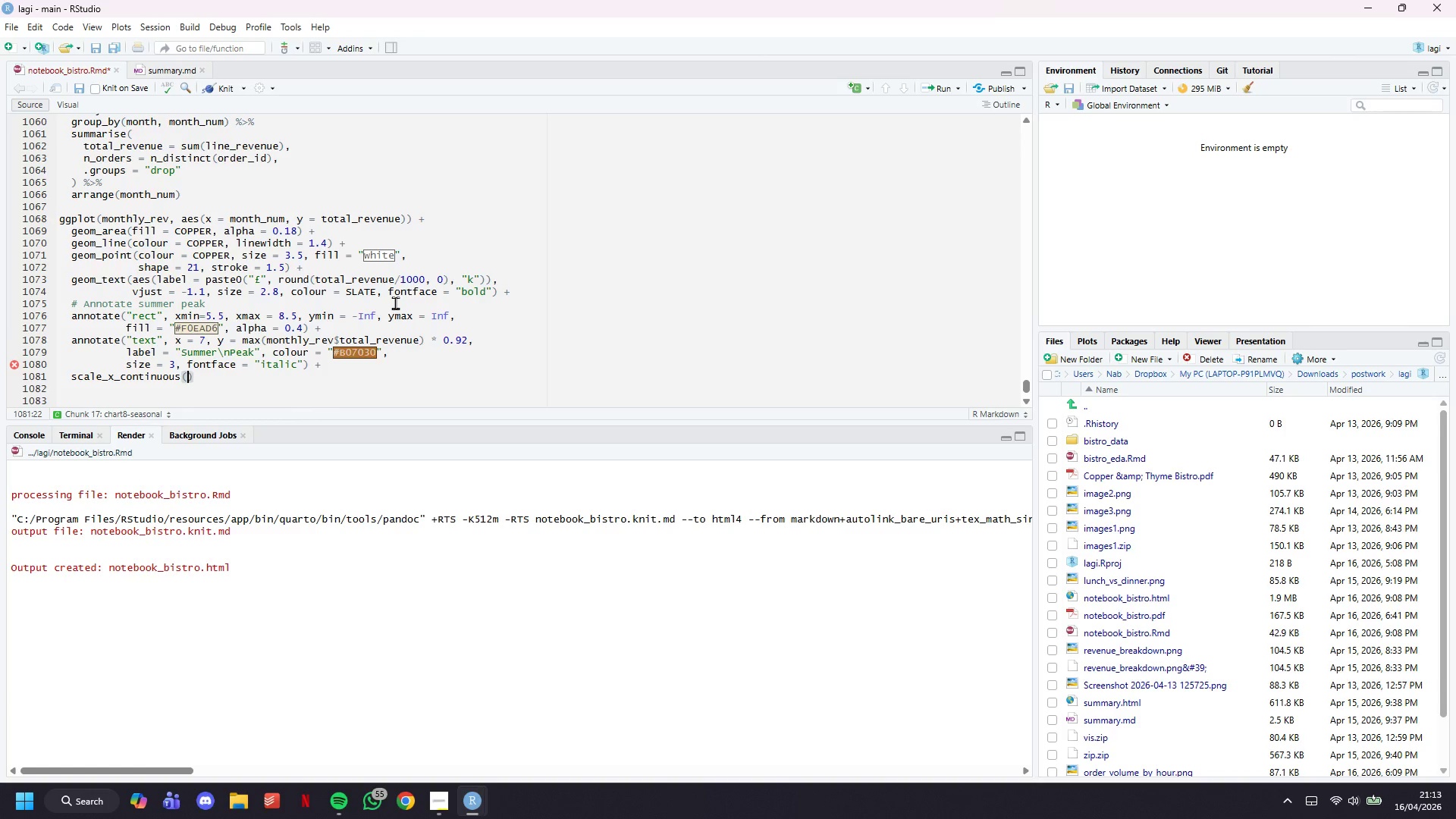 
type(breaks = 1:12, labels = ,)
key(Backspace)
type(month.abb)
 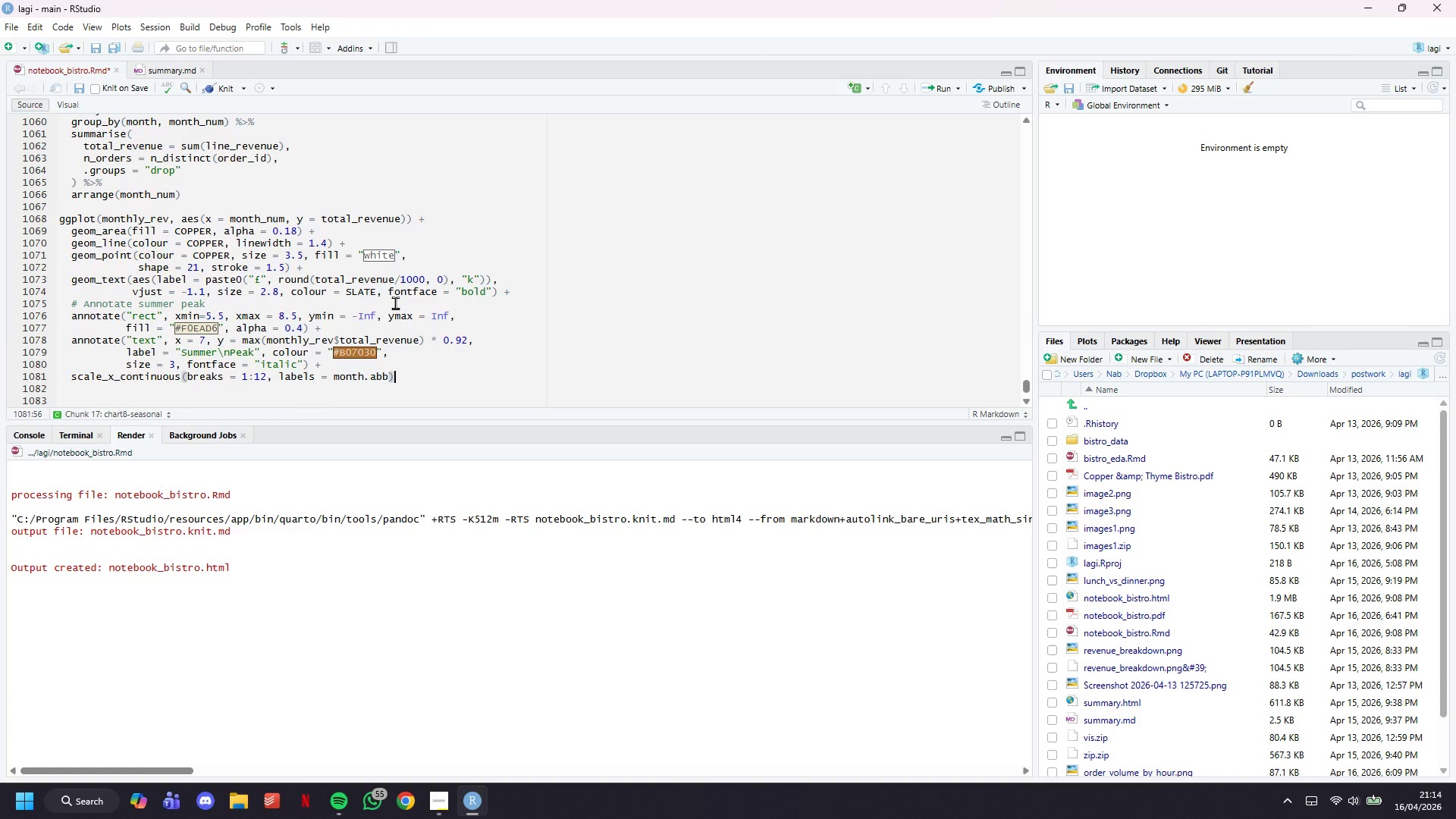 
 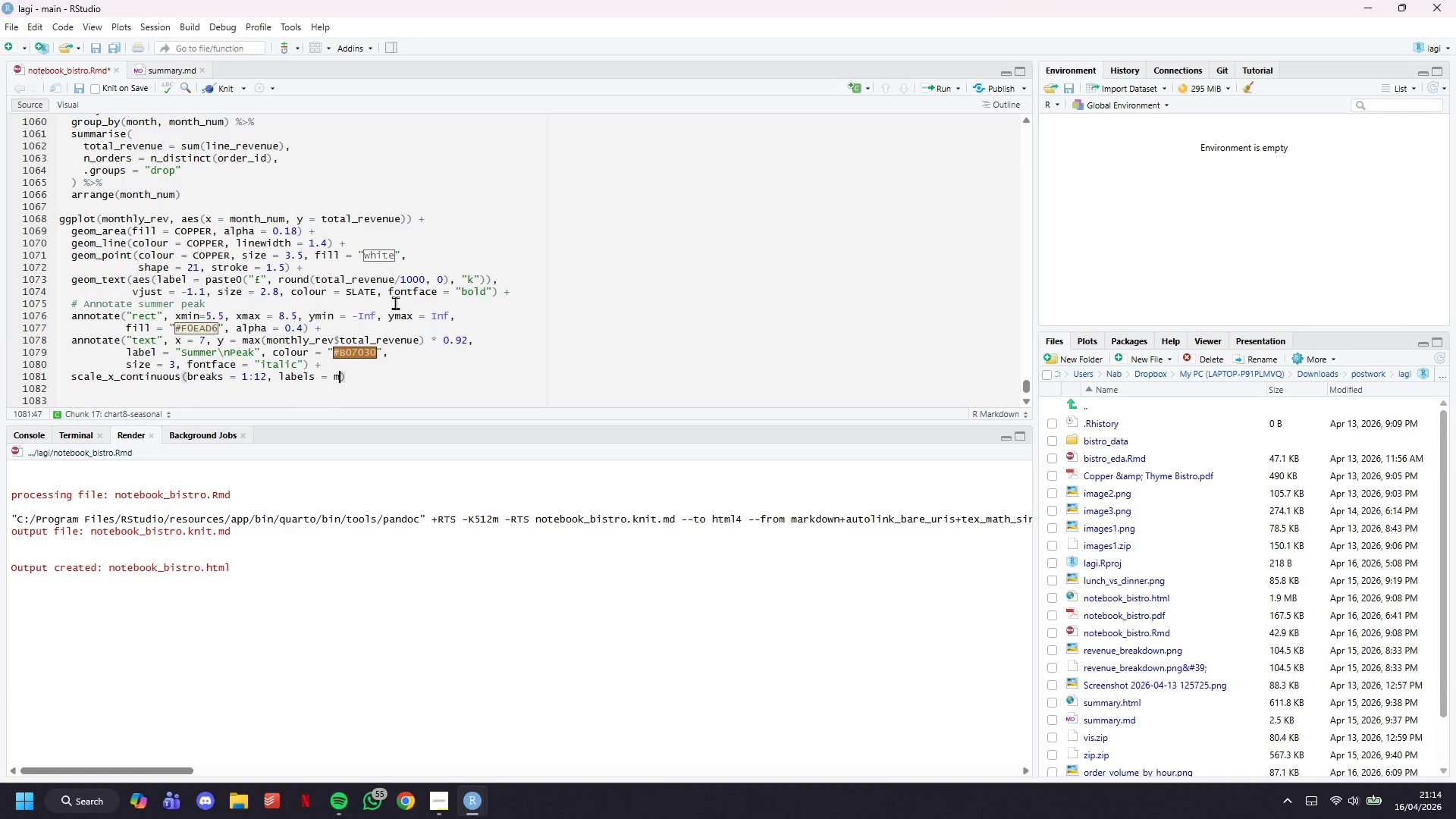 
key(ArrowRight)
 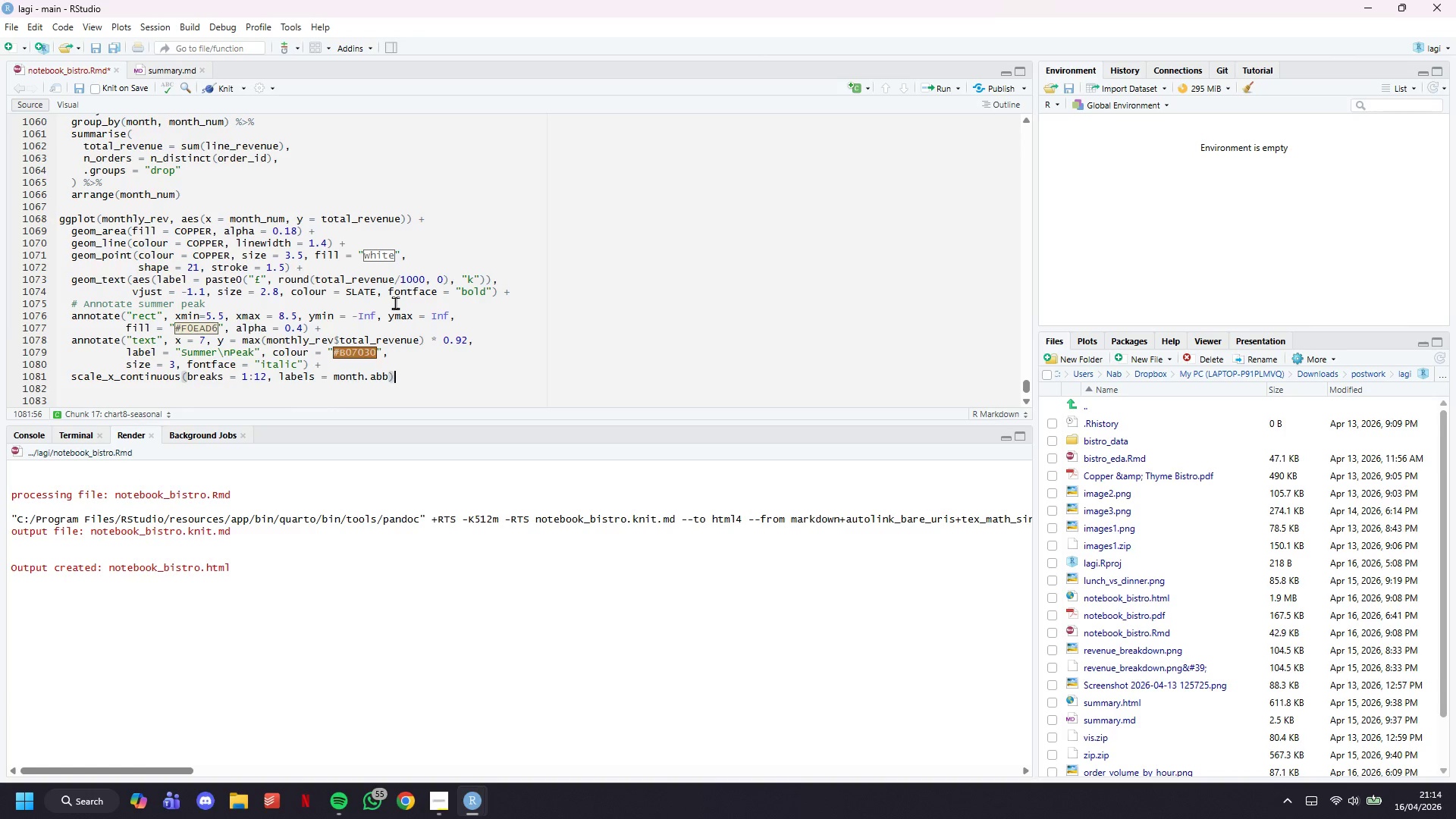 
key(Space)
 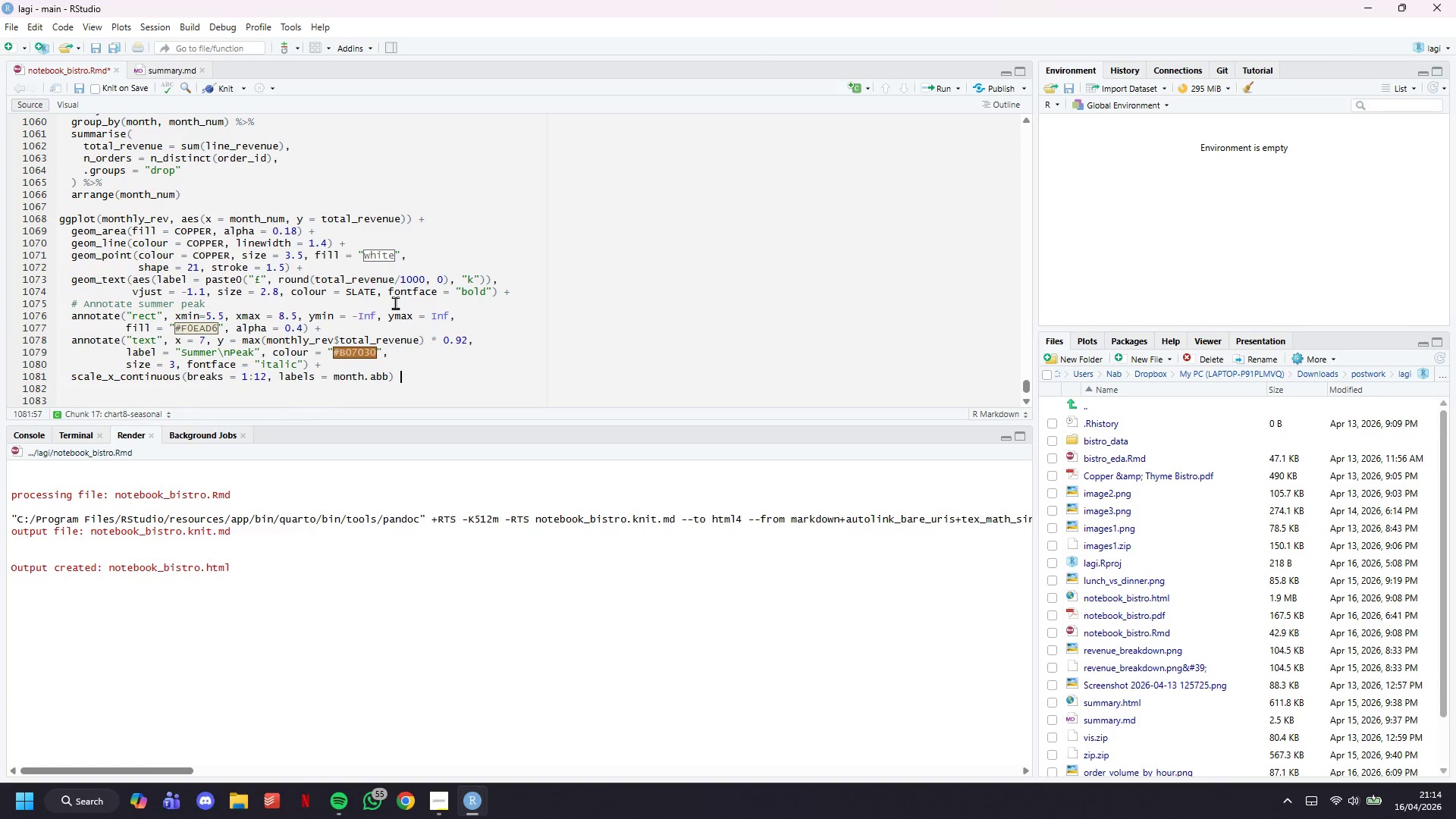 
key(Shift+Equal)
 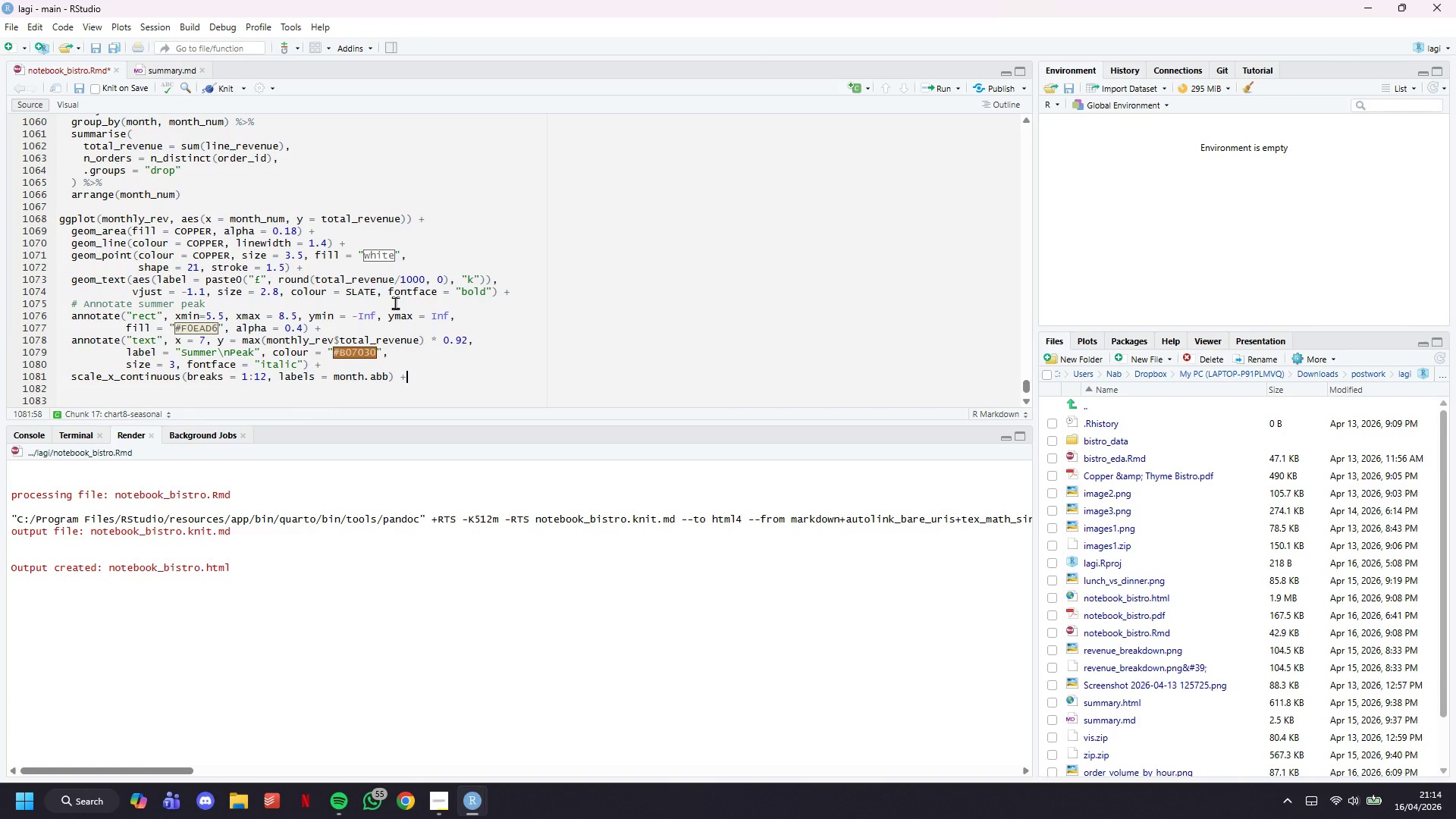 
key(Enter)
 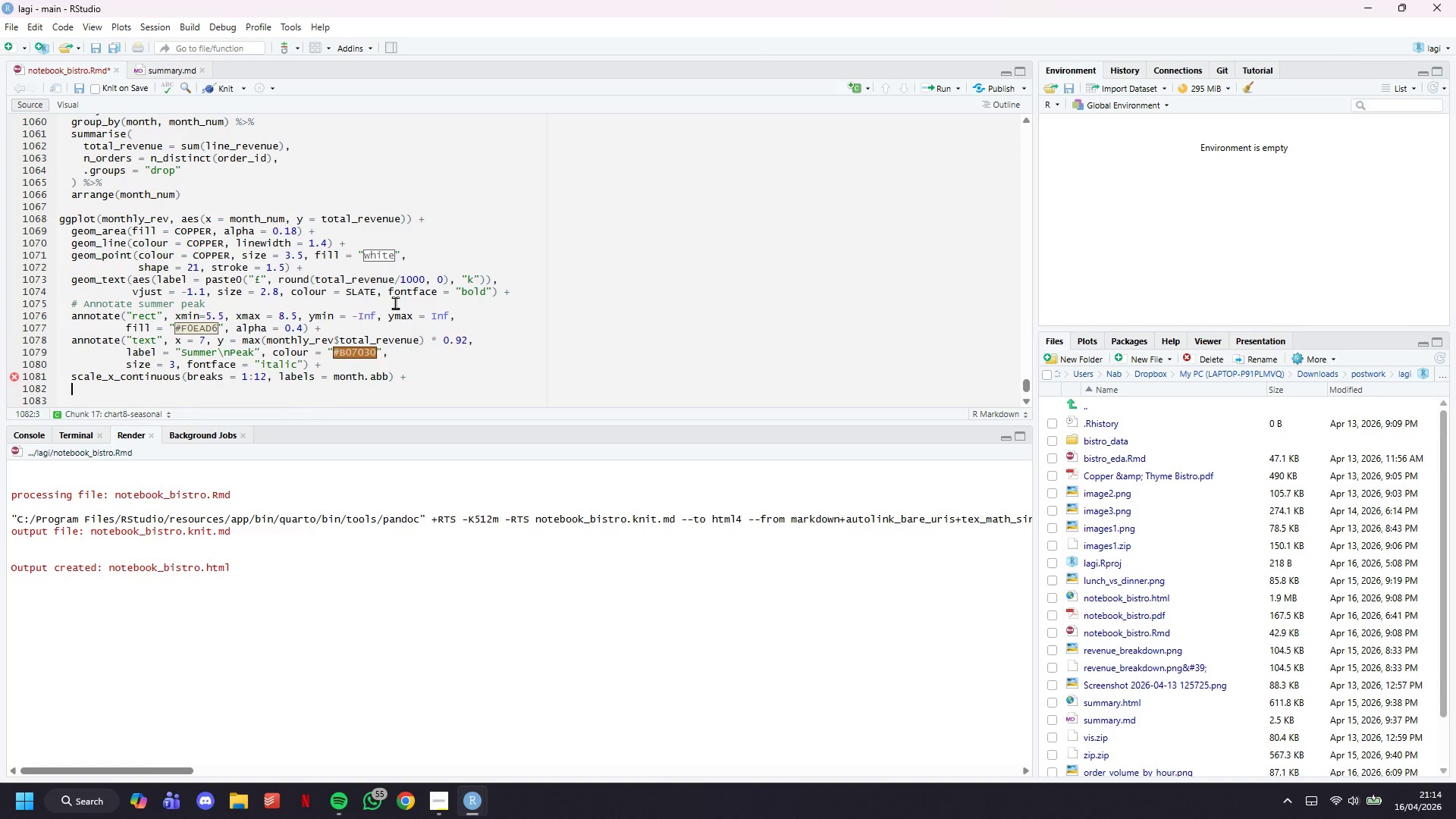 
wait(8.42)
 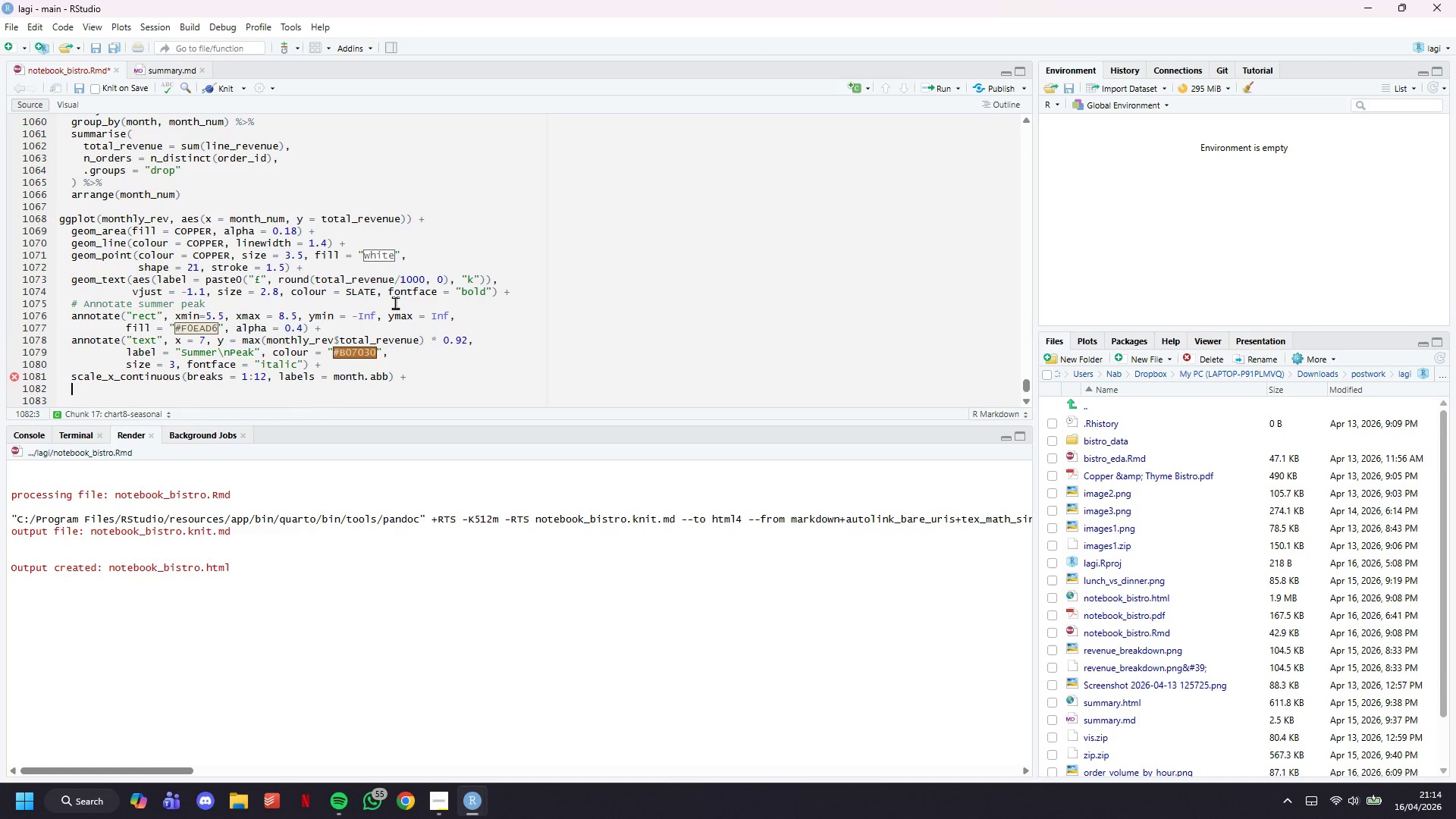 
type(scale_y_continuous()
 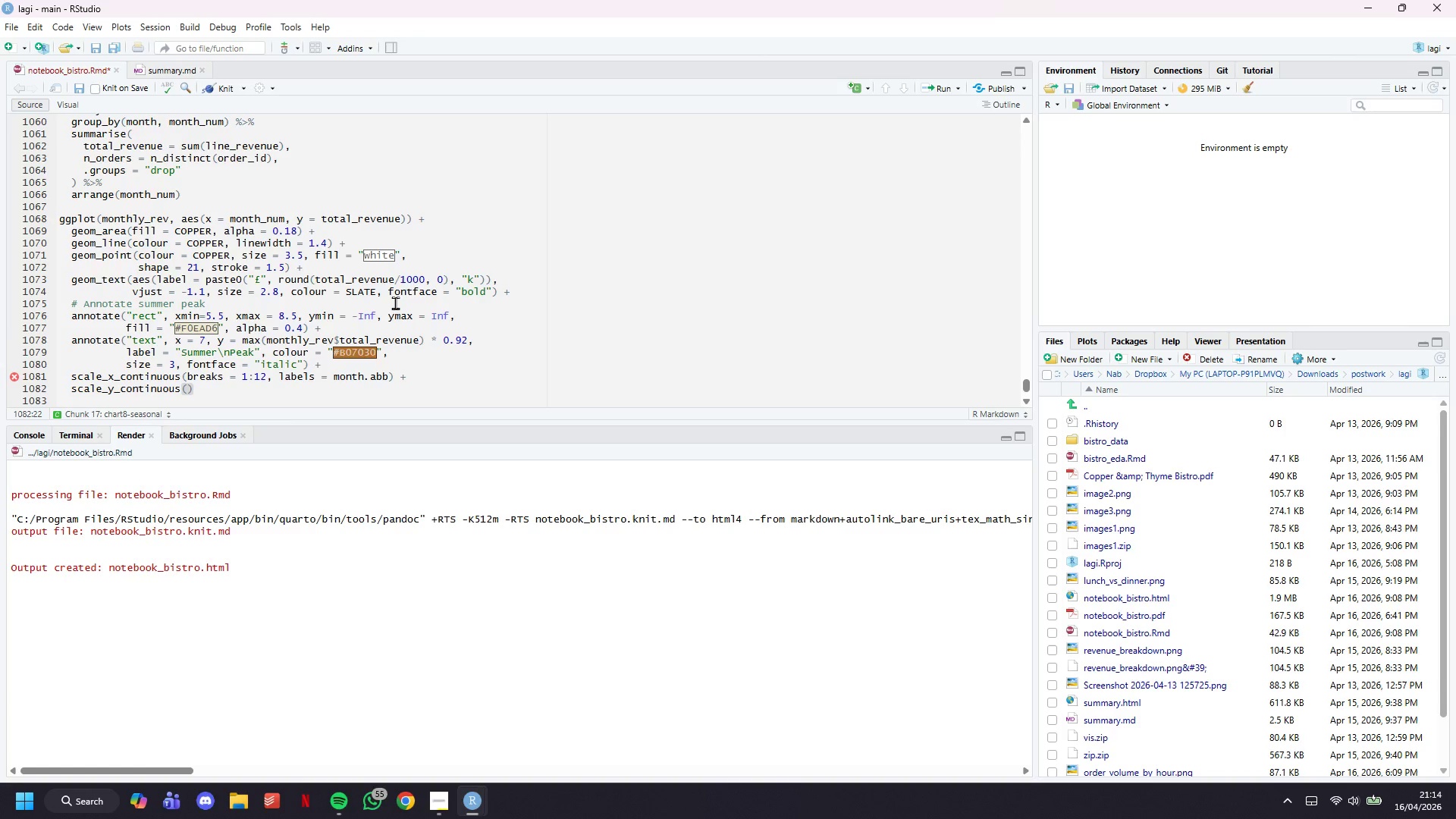 
type(labels = scales::dollar_format()
 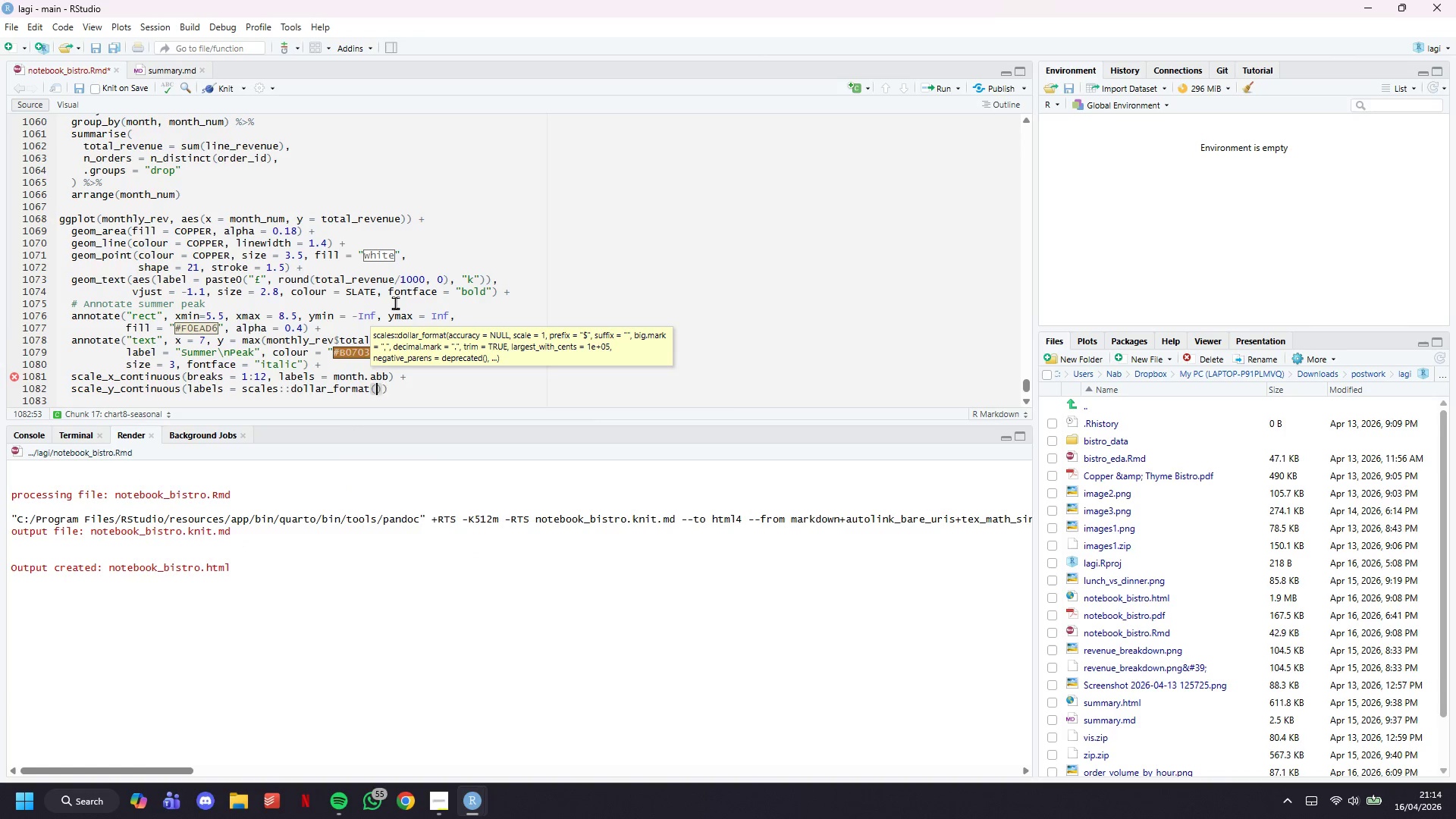 
type(prefix=")
 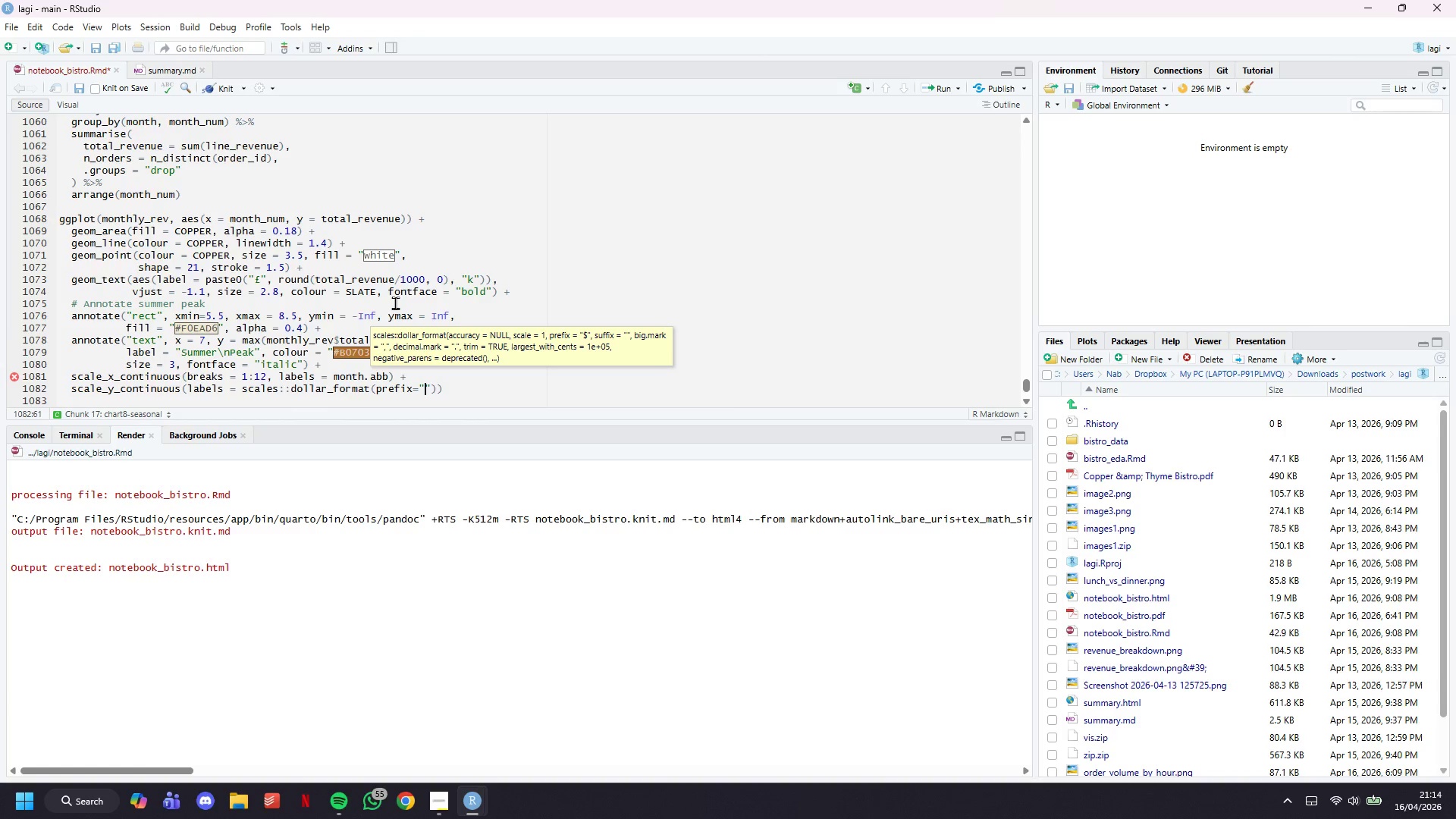 
key(Meta+MetaLeft)
 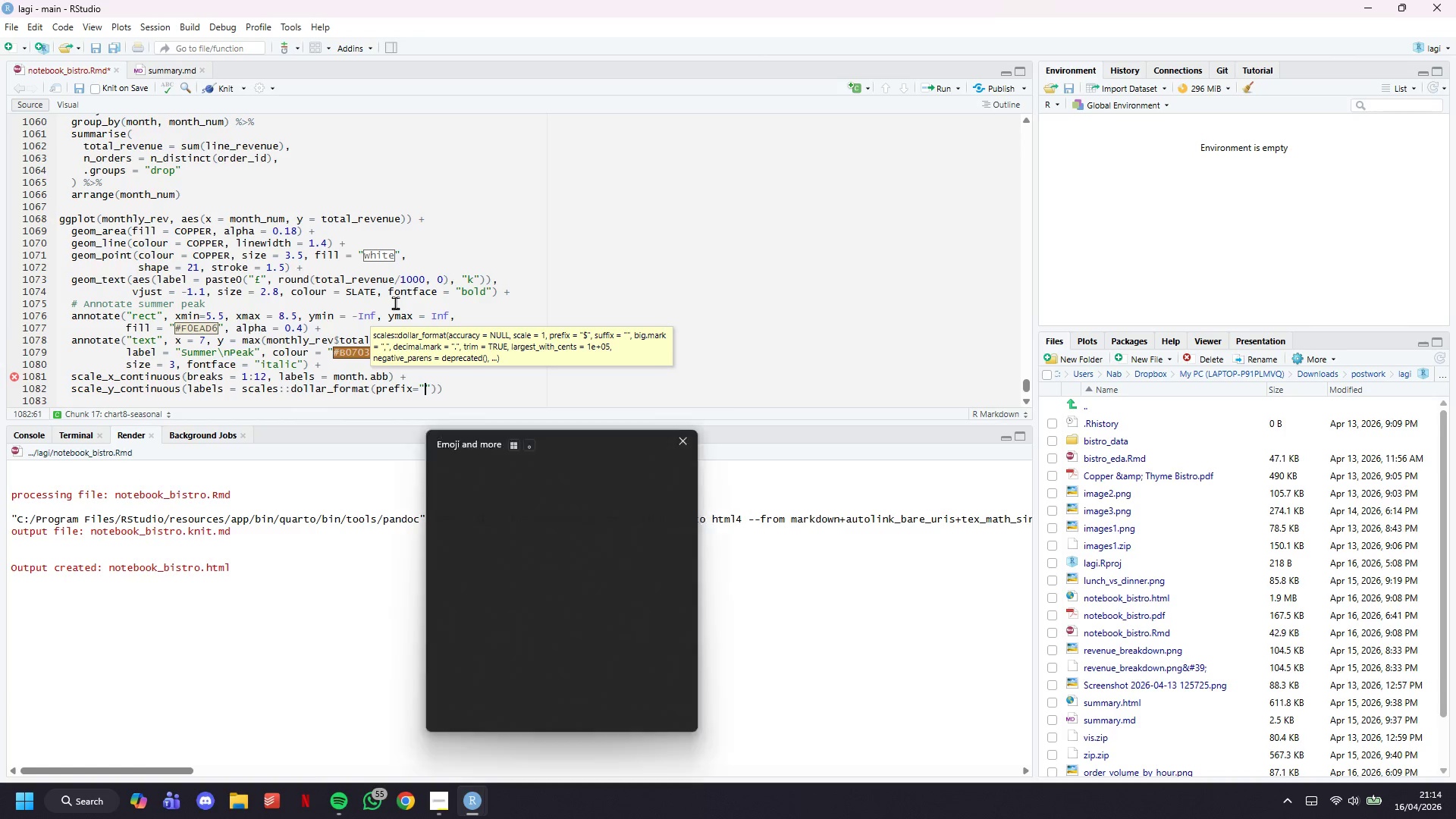 
key(Meta+Period)
 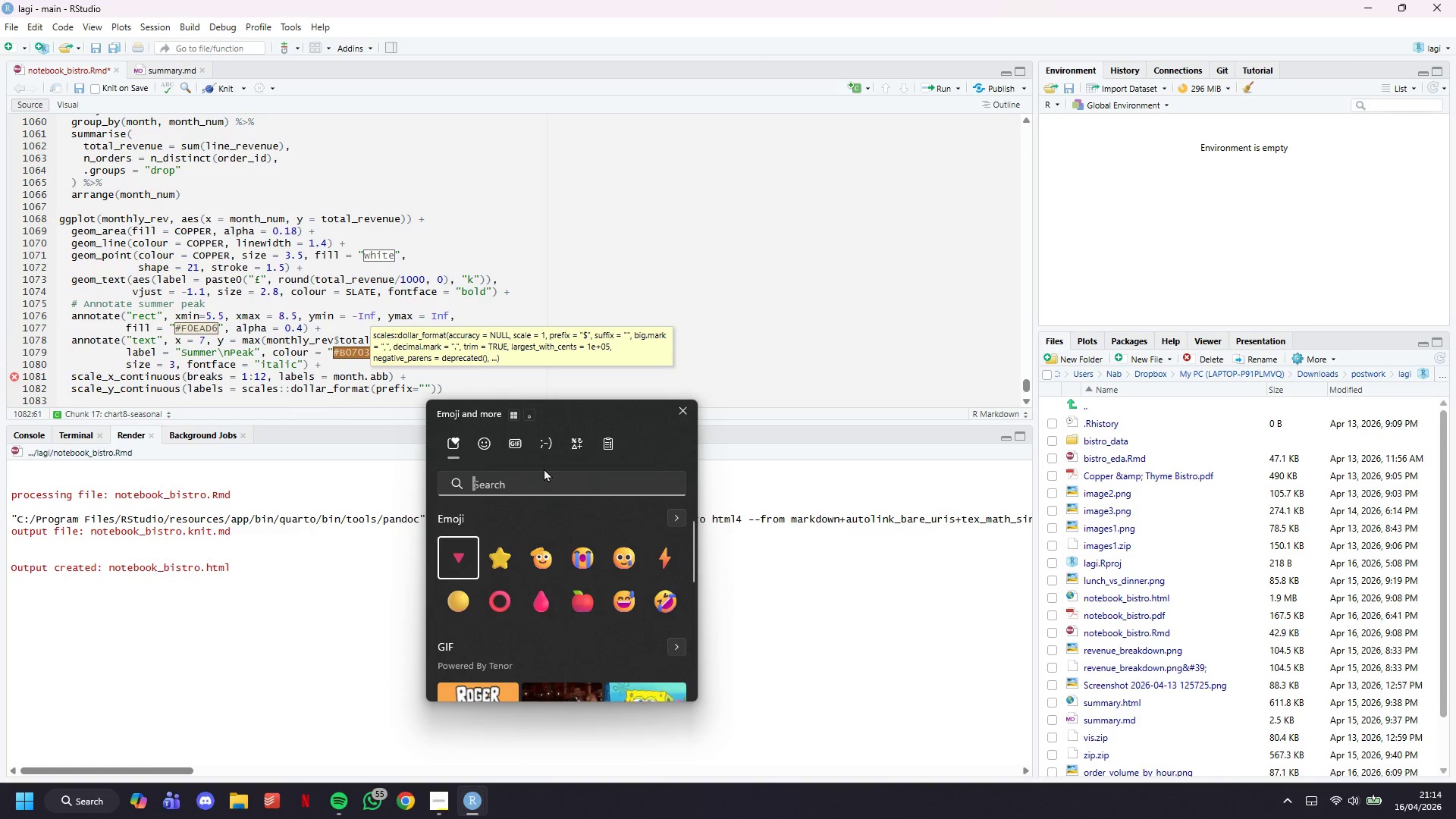 
mouse_move([543, 460])
 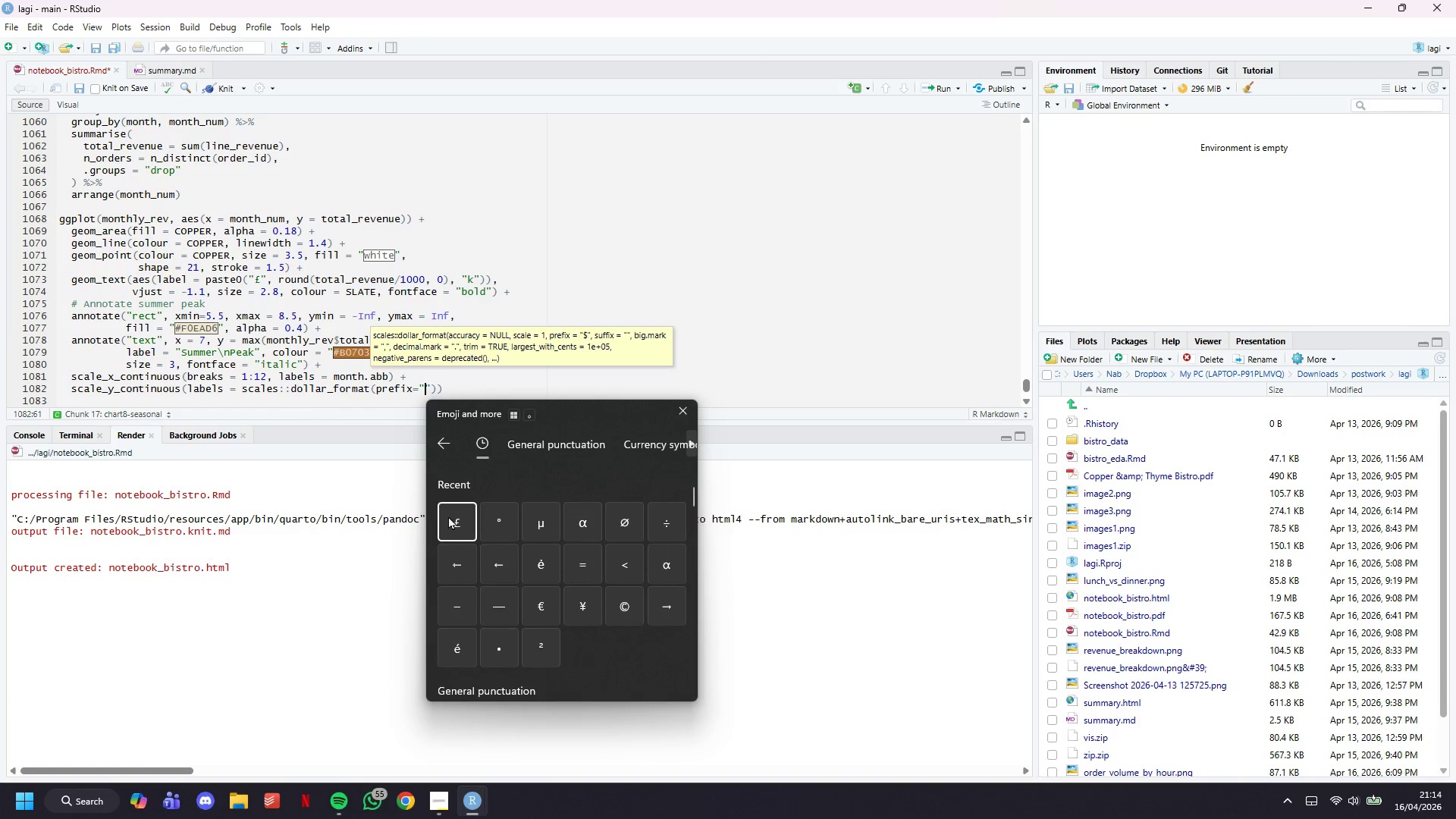 
left_click([451, 515])
 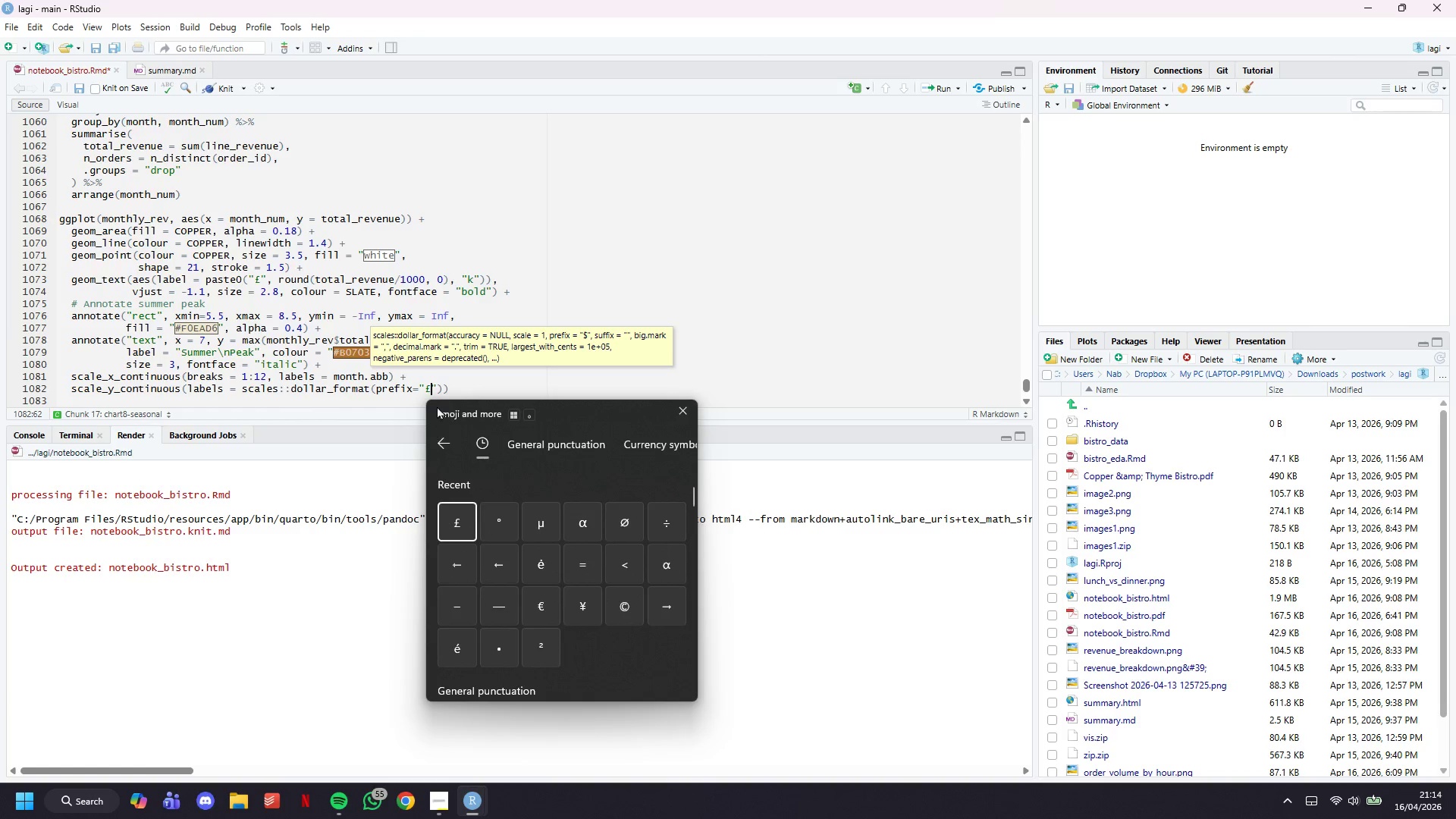 
left_click([429, 378])
 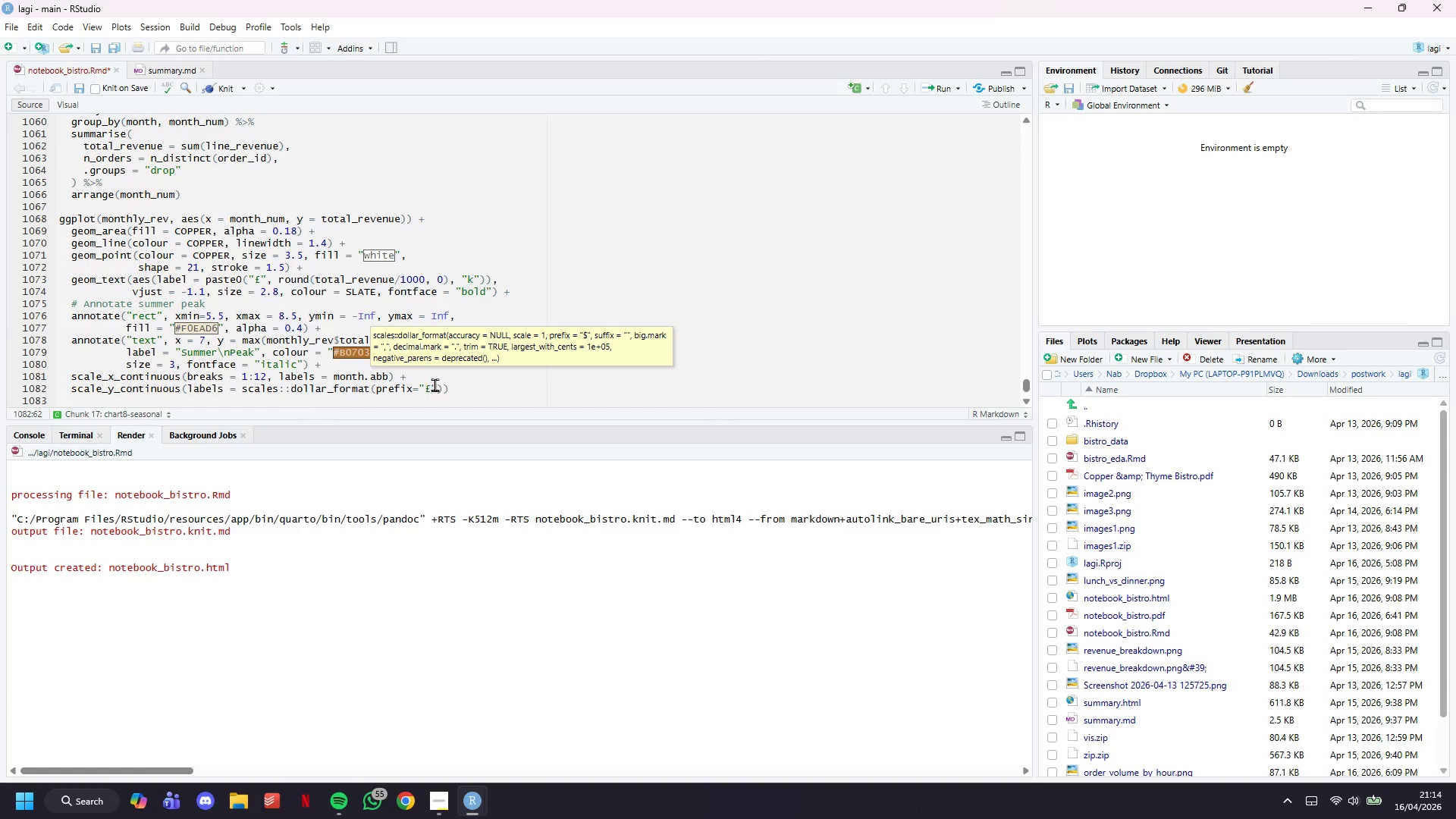 
left_click([438, 388])
 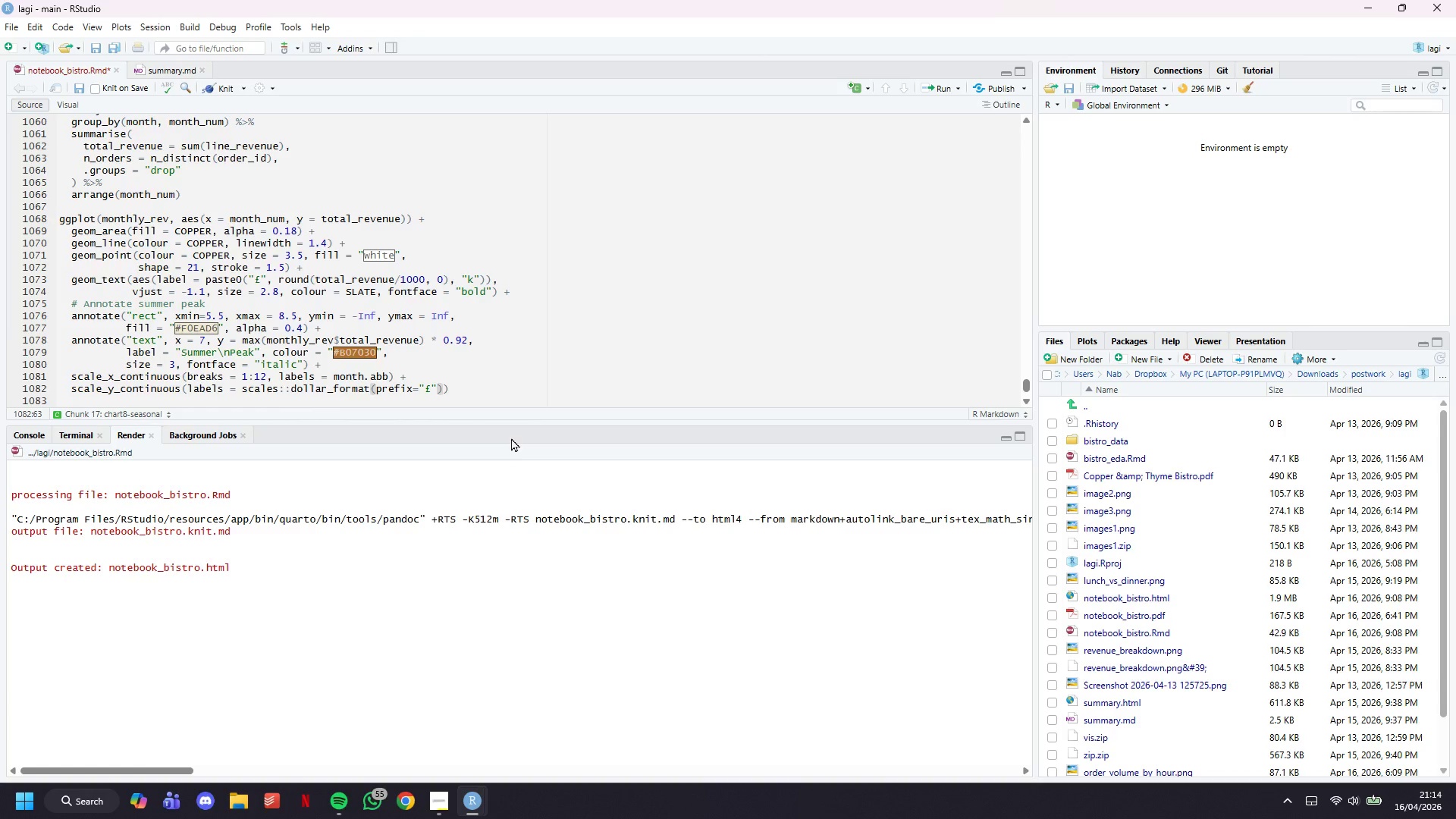 
type(, scale = 1/1000,)
 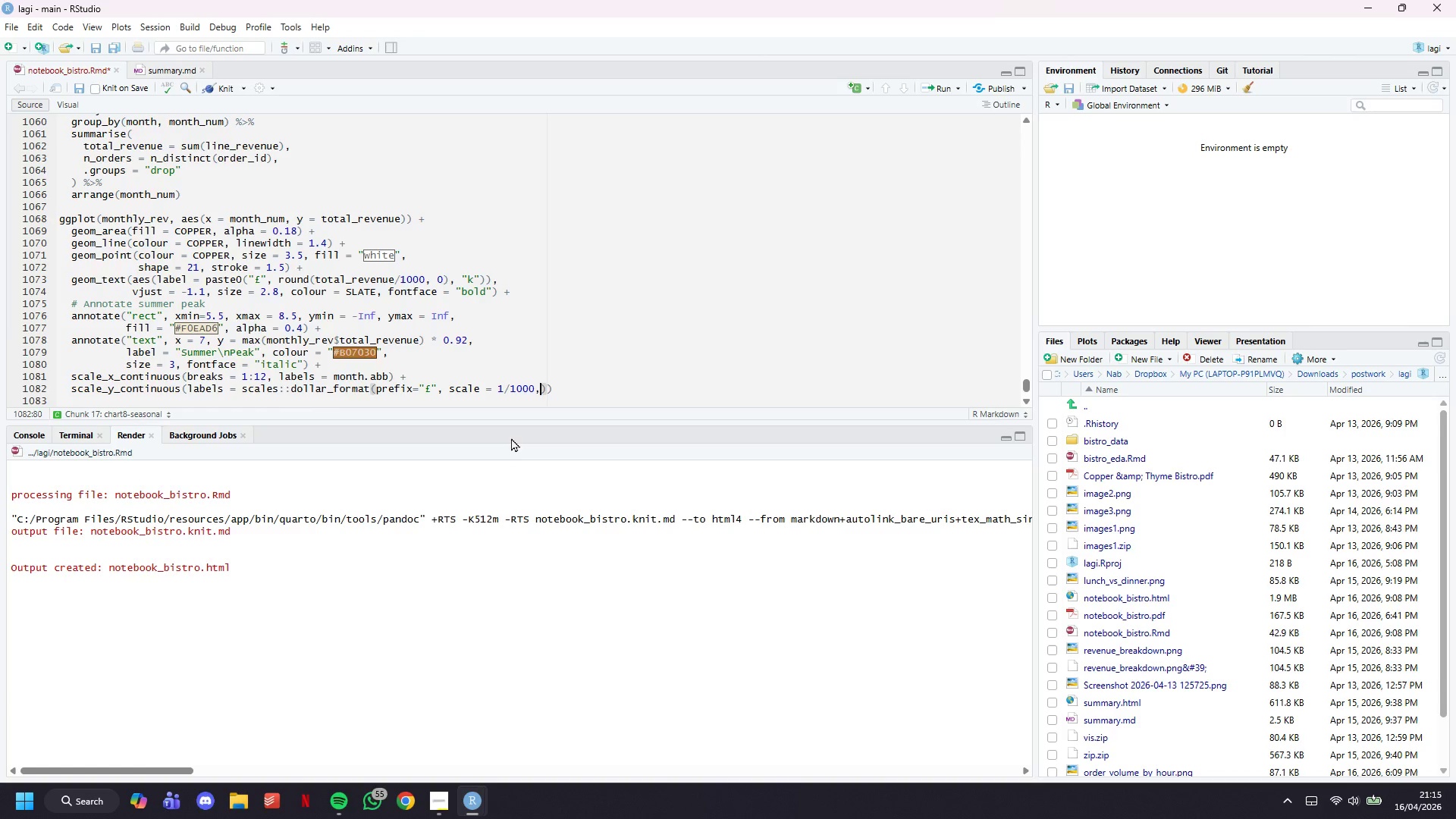 
key(Enter)
 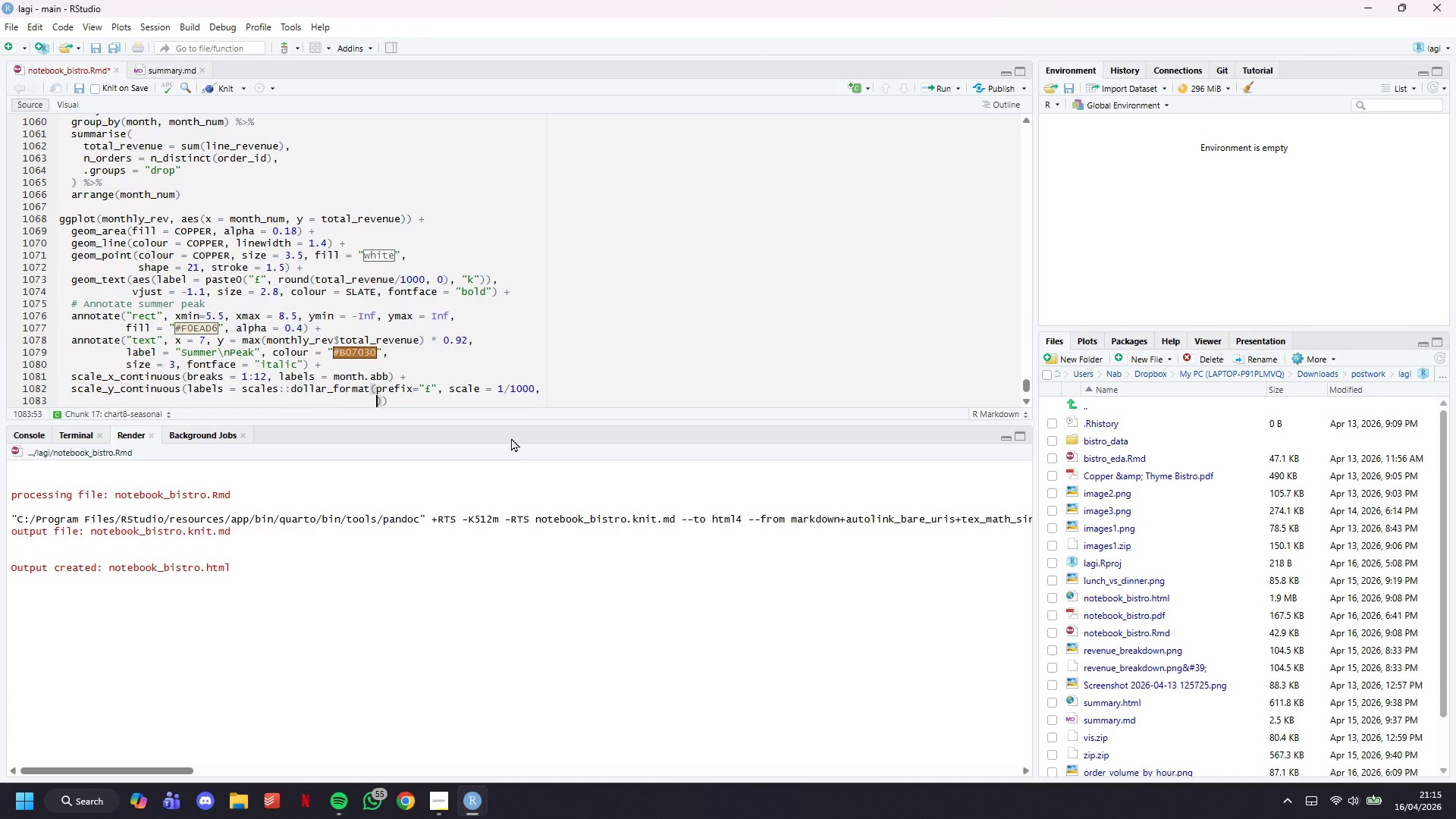 
type(suffix="k)
 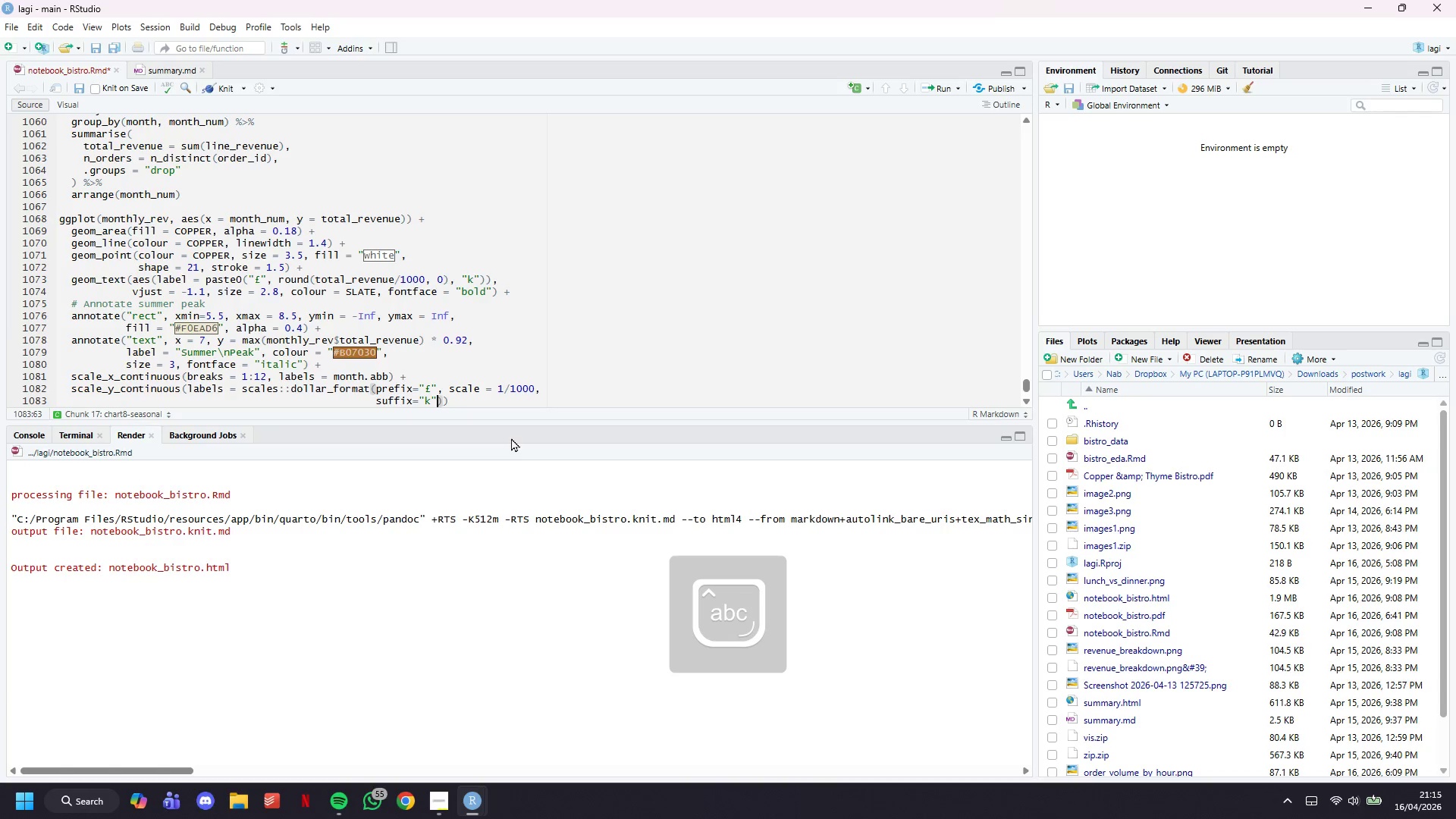 
 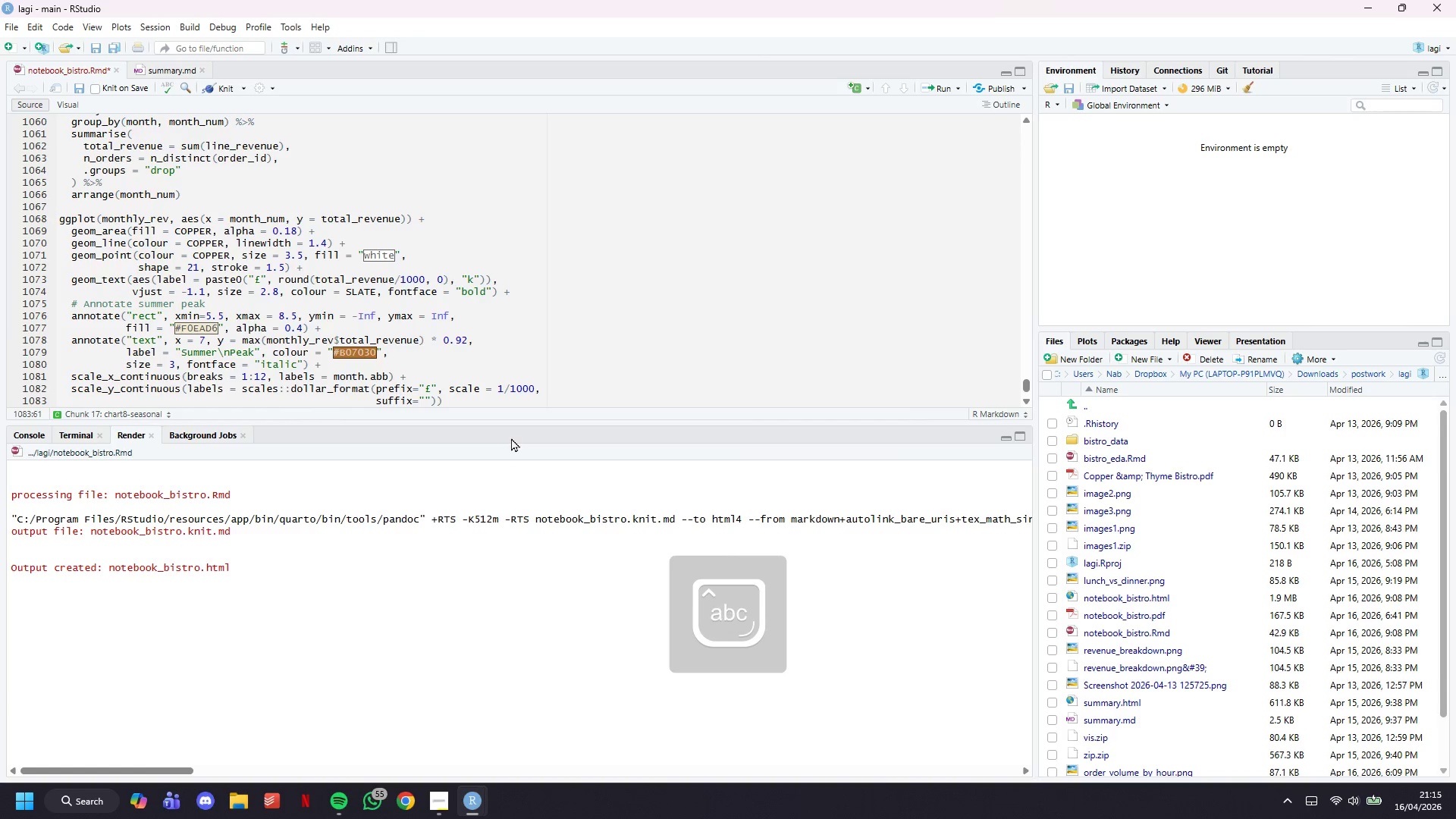 
key(ArrowRight)
 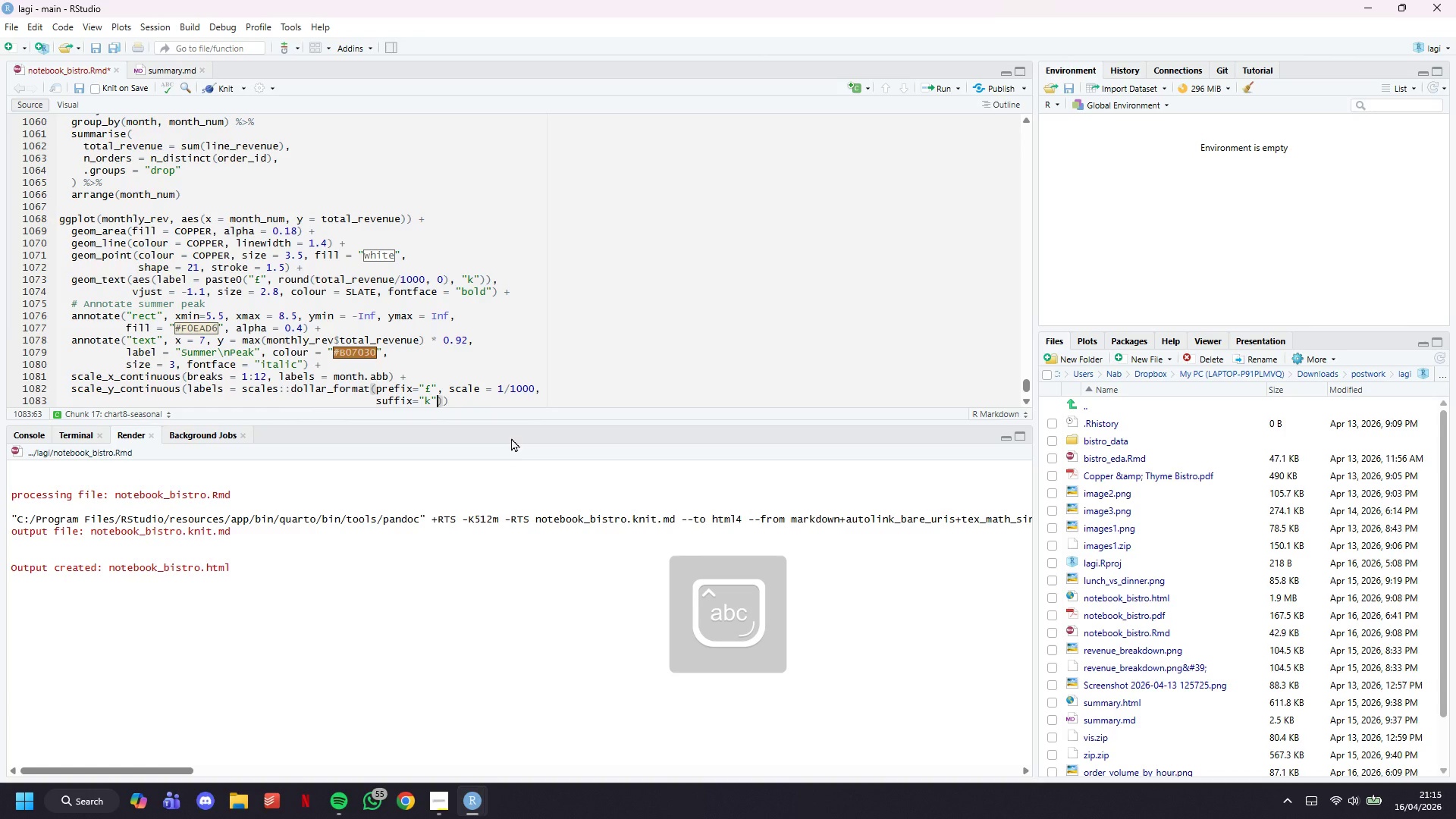 
key(ArrowRight)
 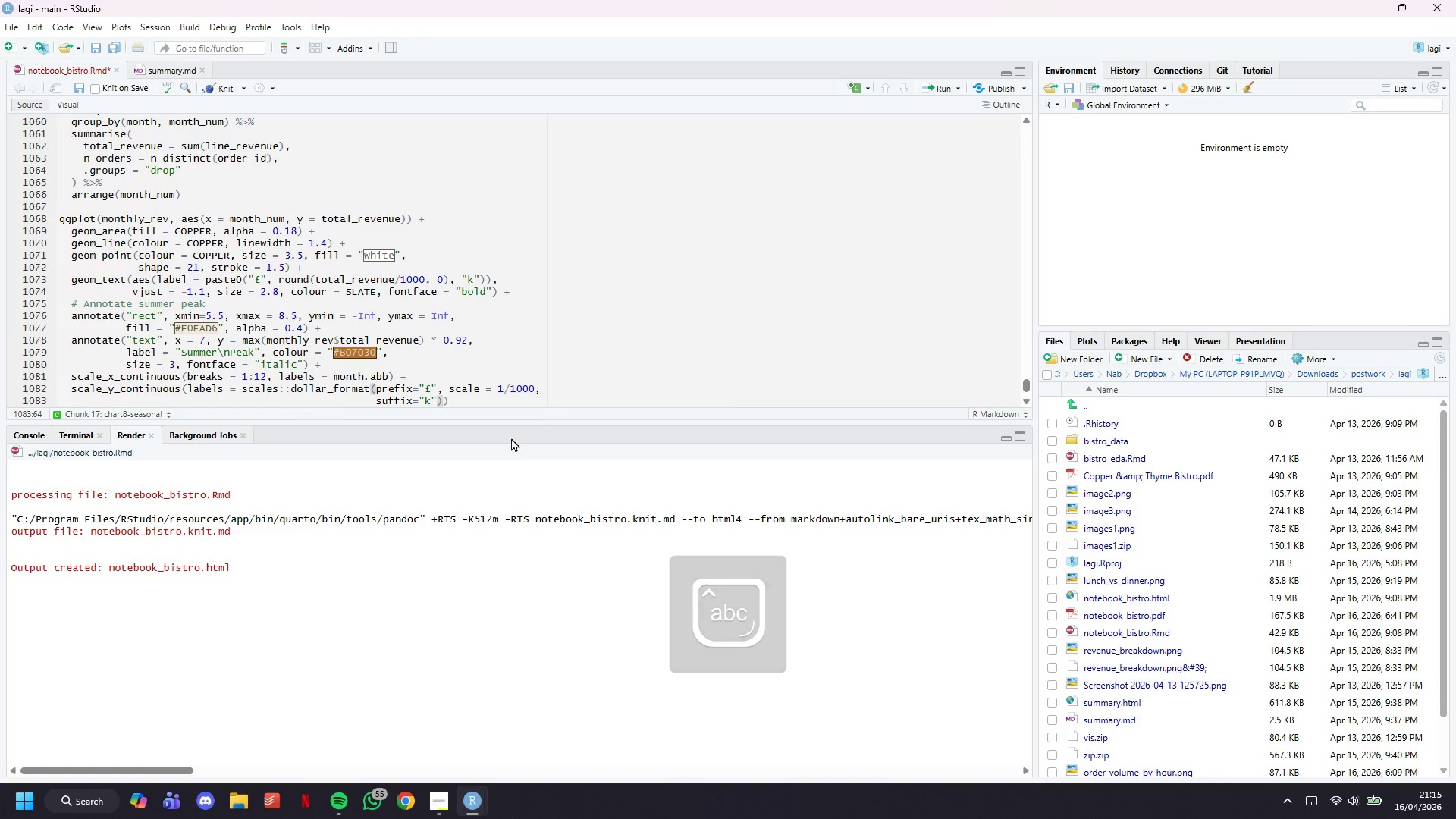 
key(Comma)
 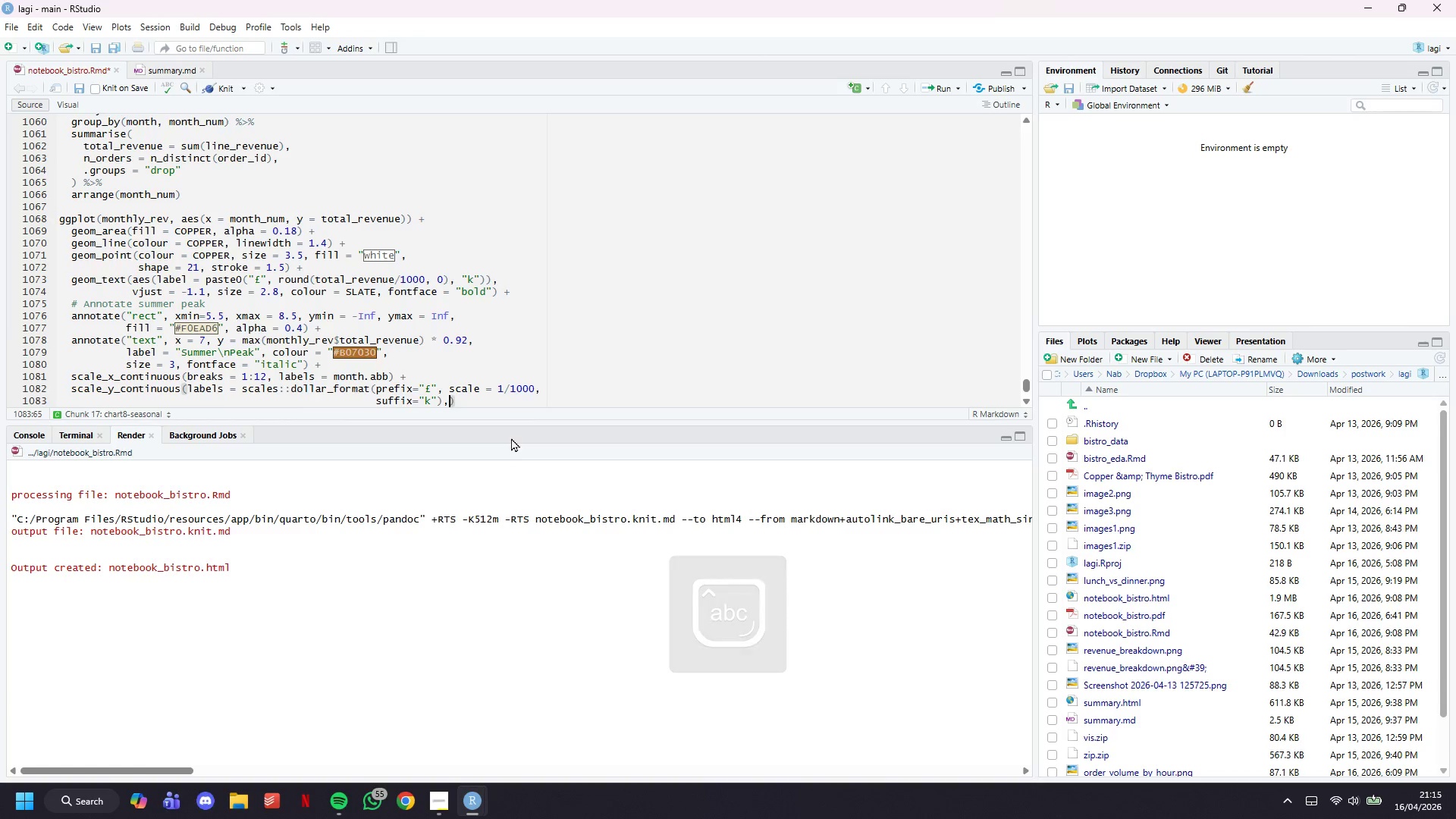 
key(Enter)
 